 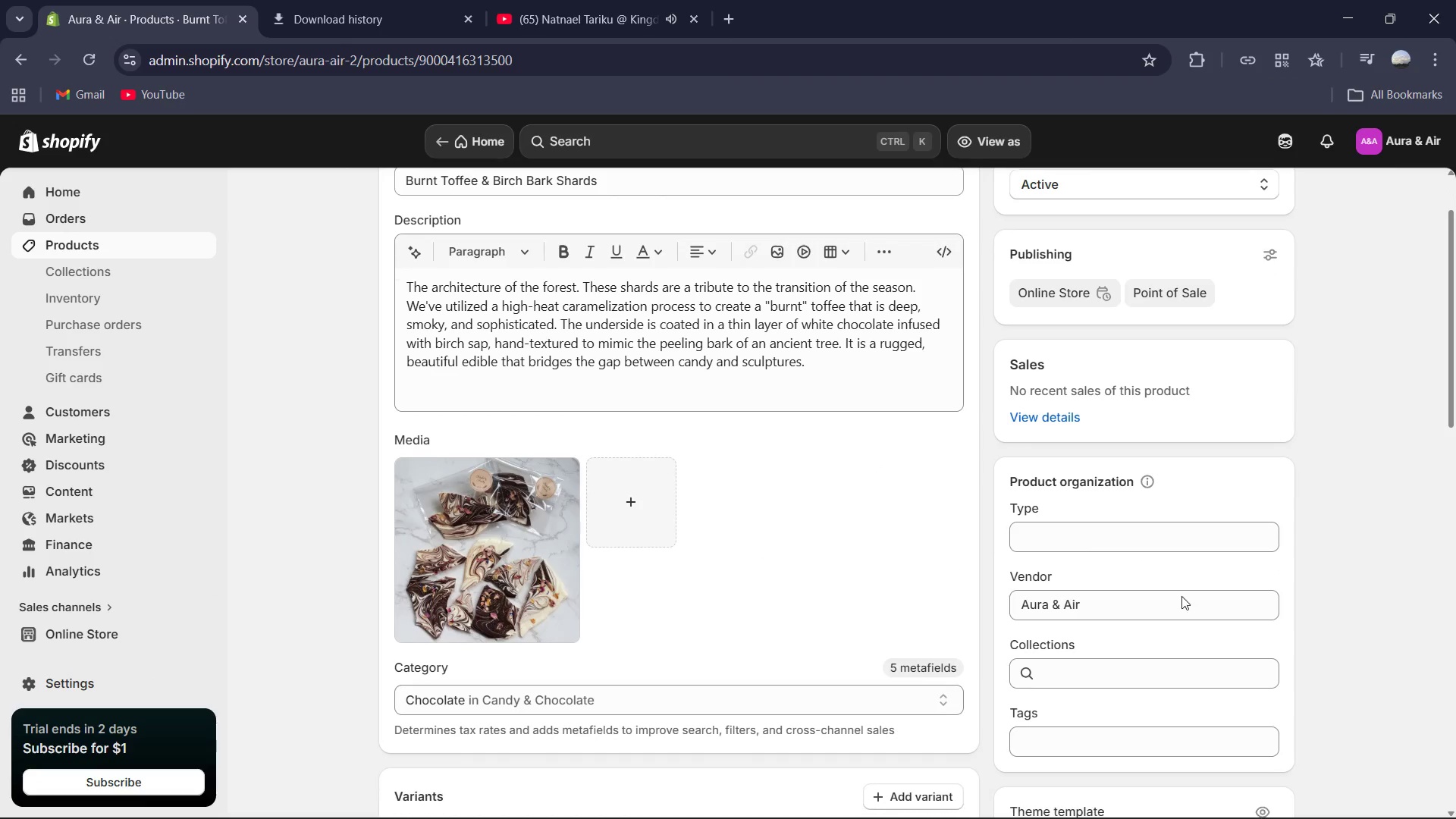 
key(CapsLock)
 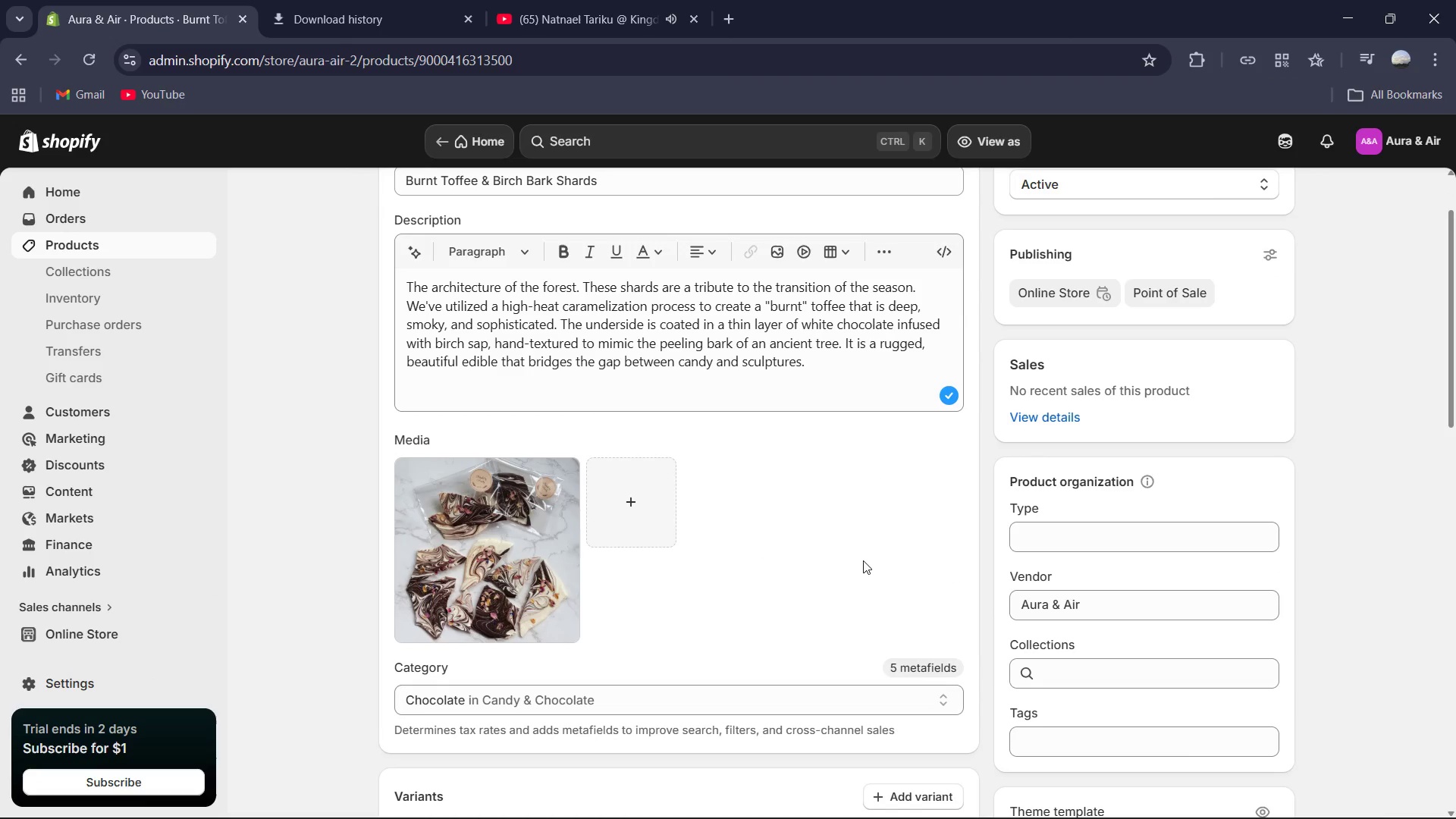 
scroll: coordinate [863, 560], scroll_direction: down, amount: 7.0
 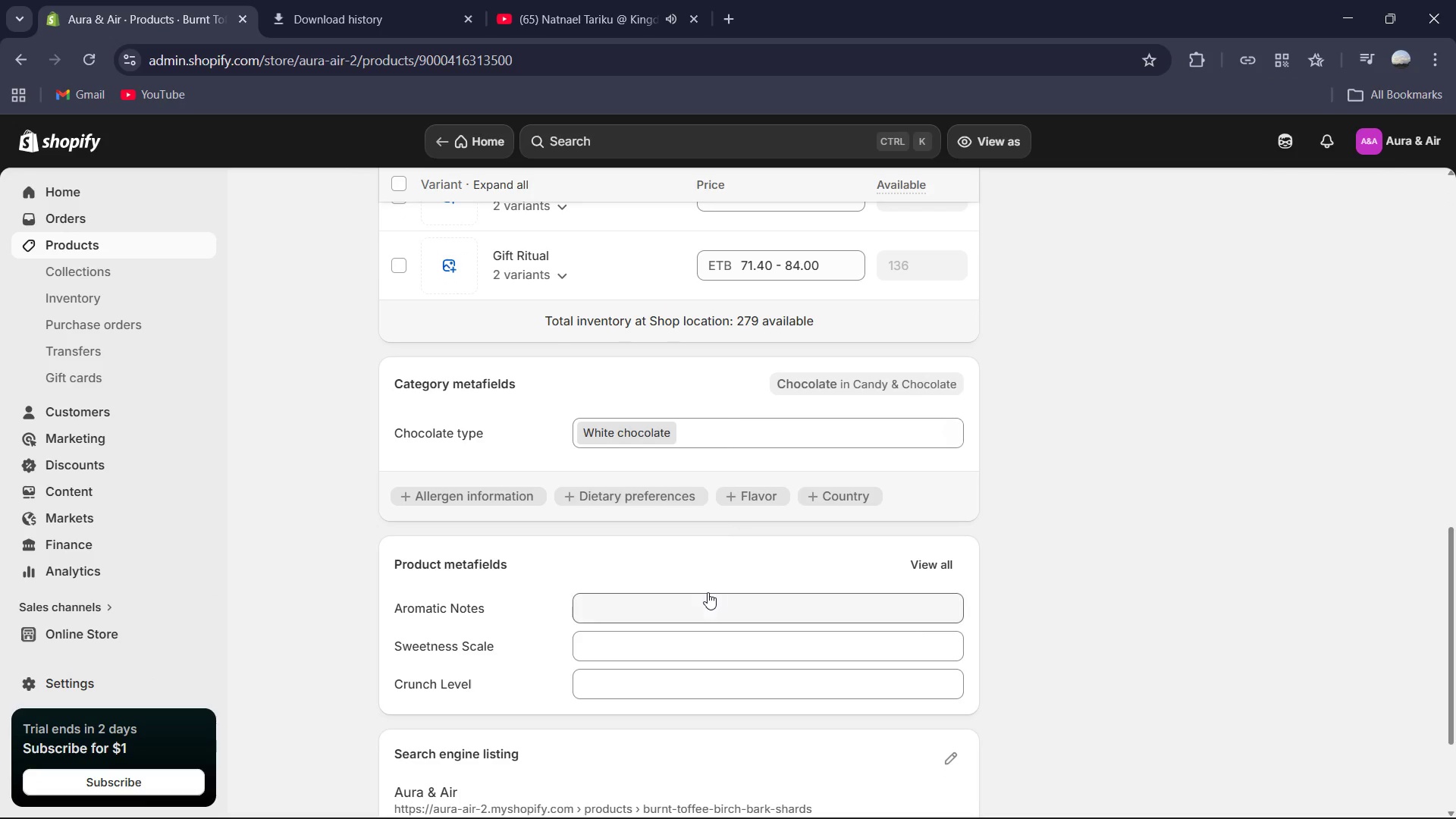 
left_click([698, 441])
 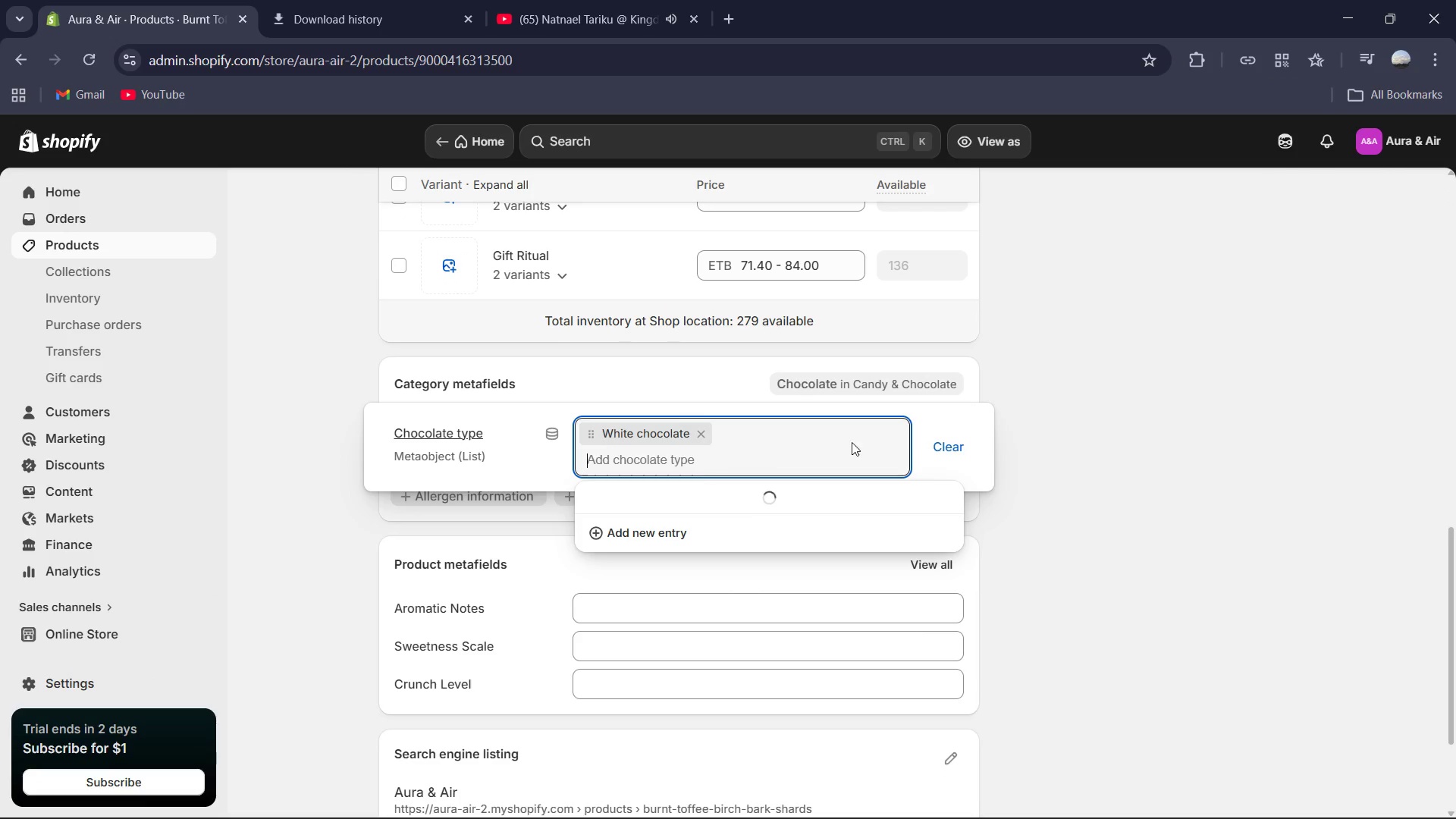 
left_click([946, 441])
 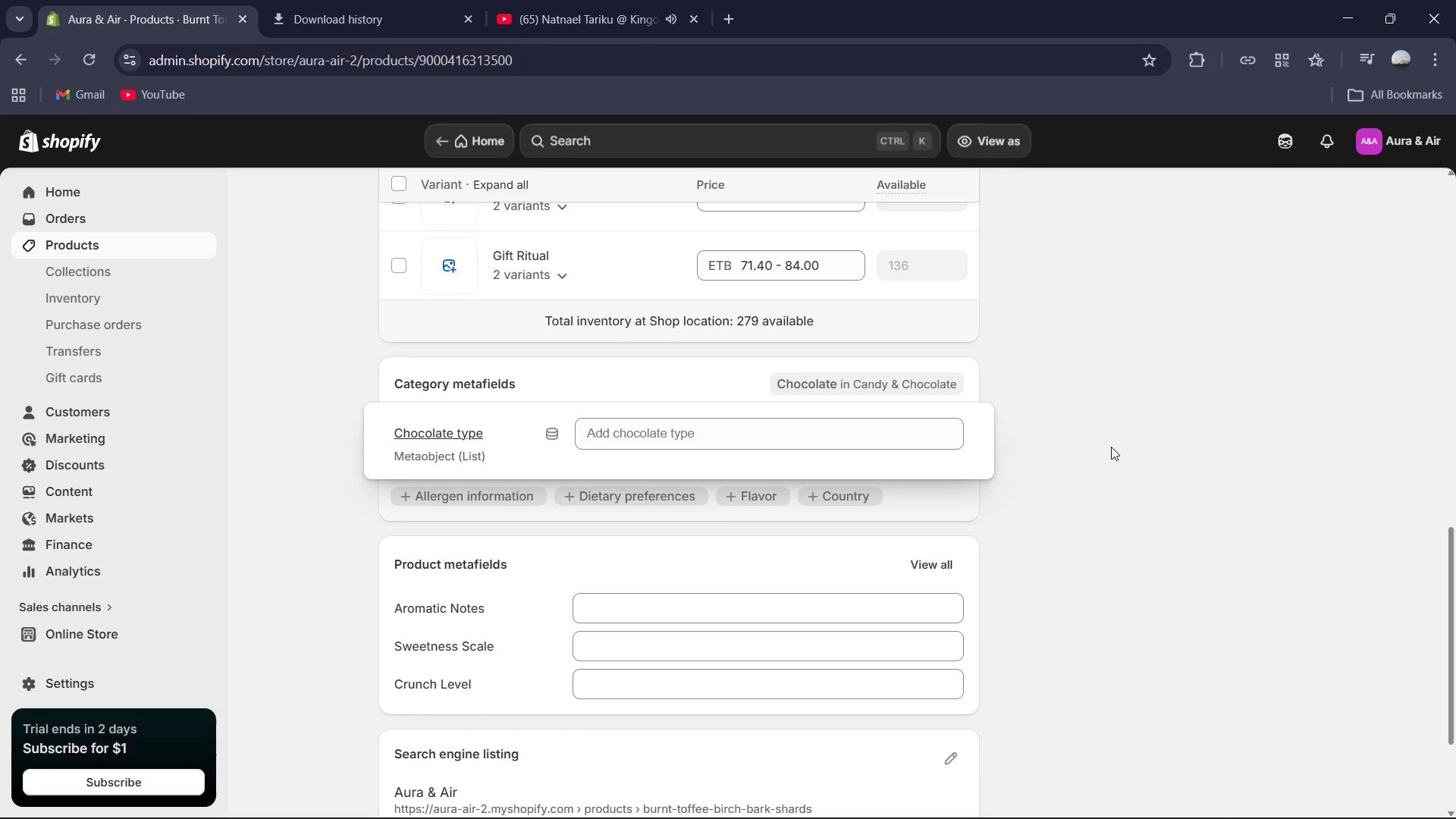 
left_click([1111, 447])
 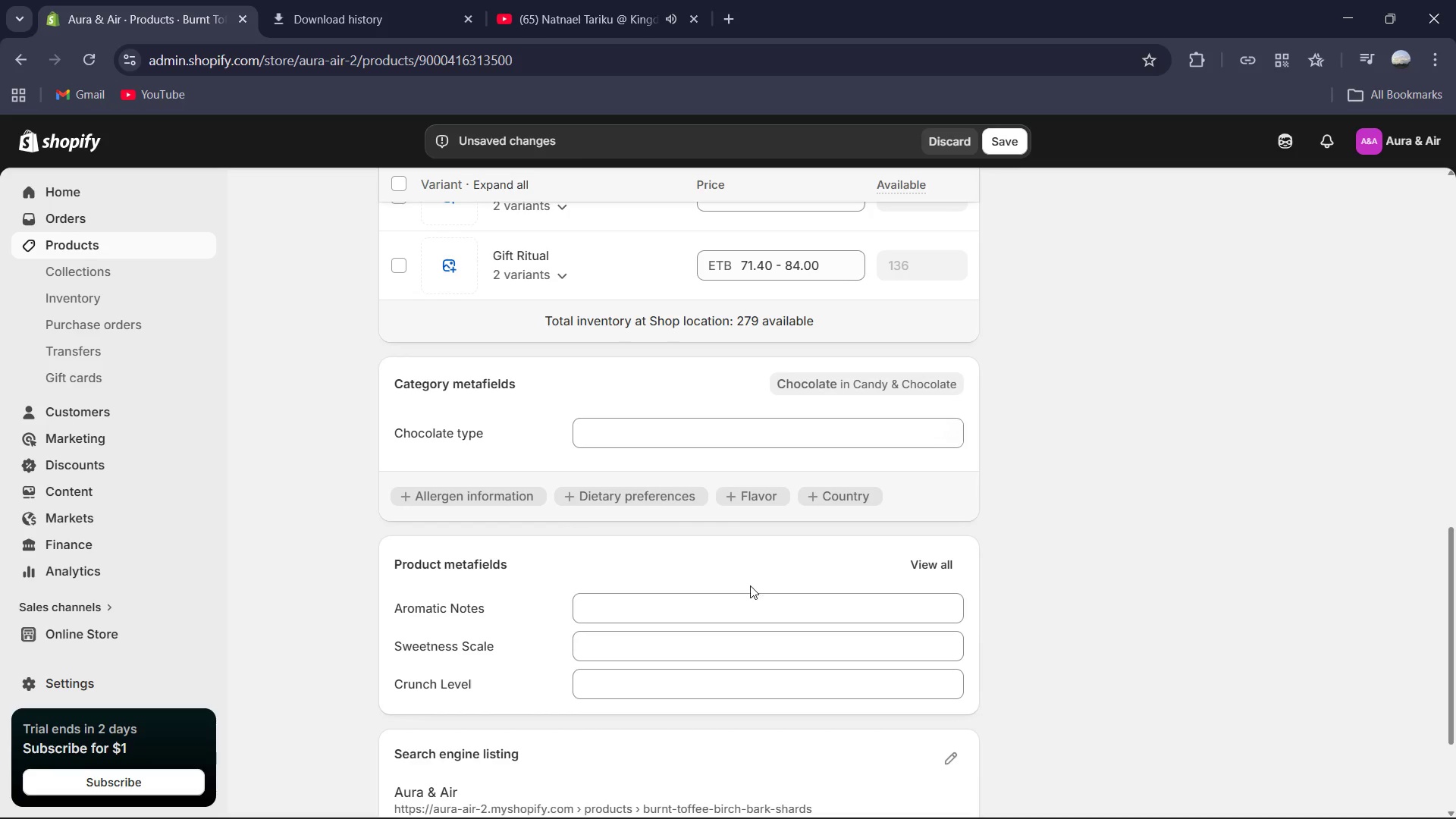 
left_click_drag(start_coordinate=[750, 585], to_coordinate=[748, 590])
 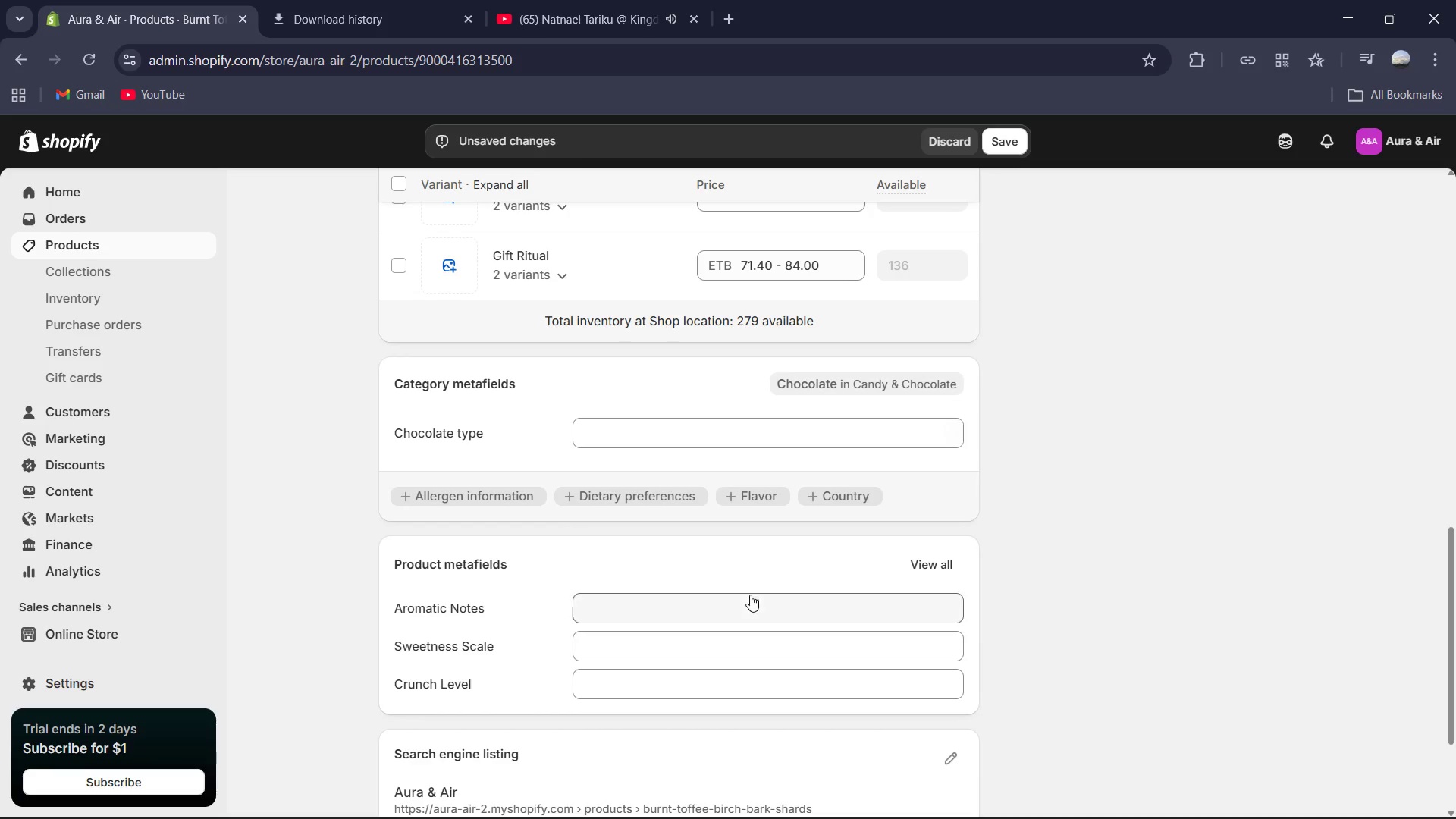 
double_click([751, 600])
 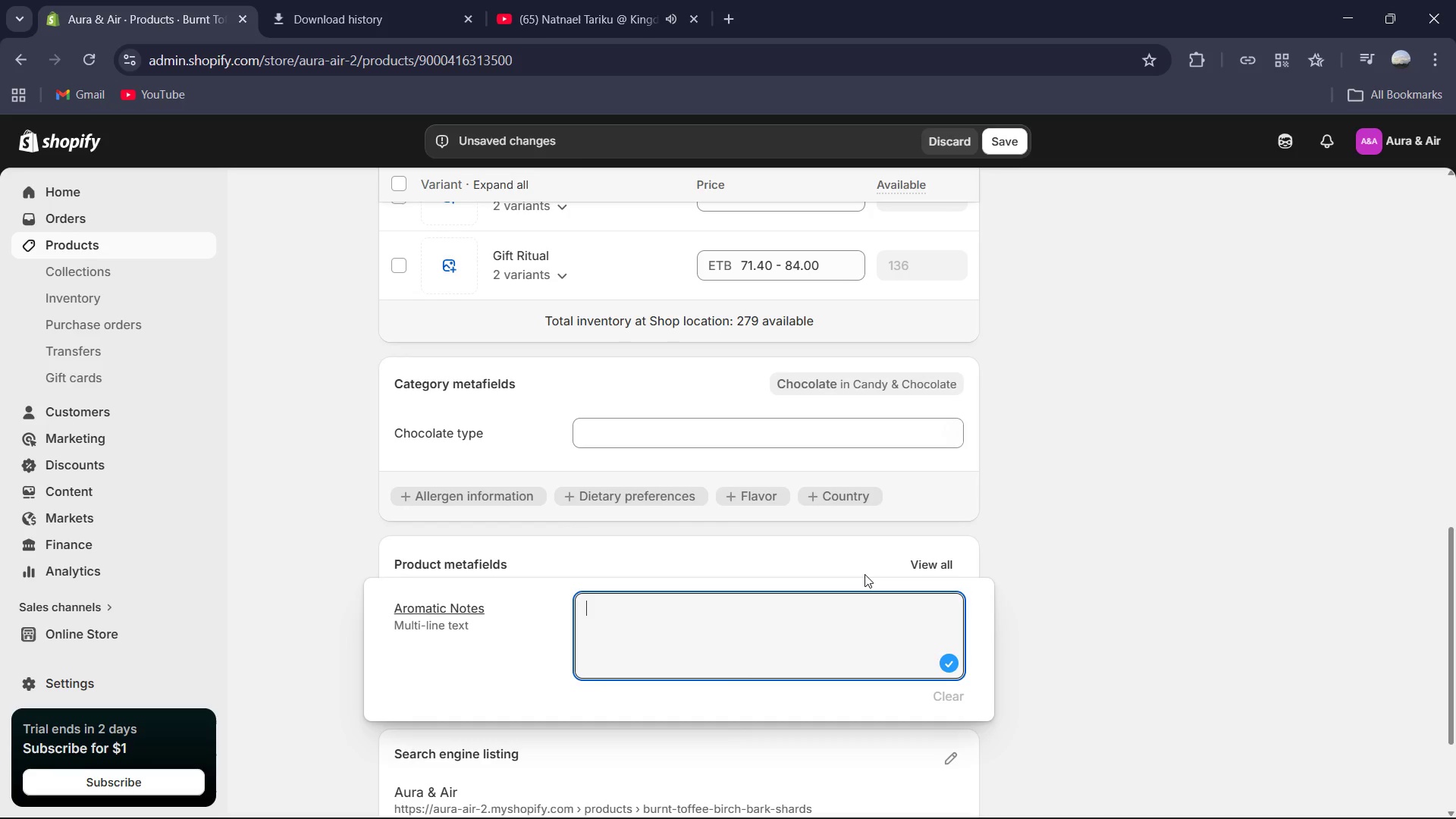 
wait(6.16)
 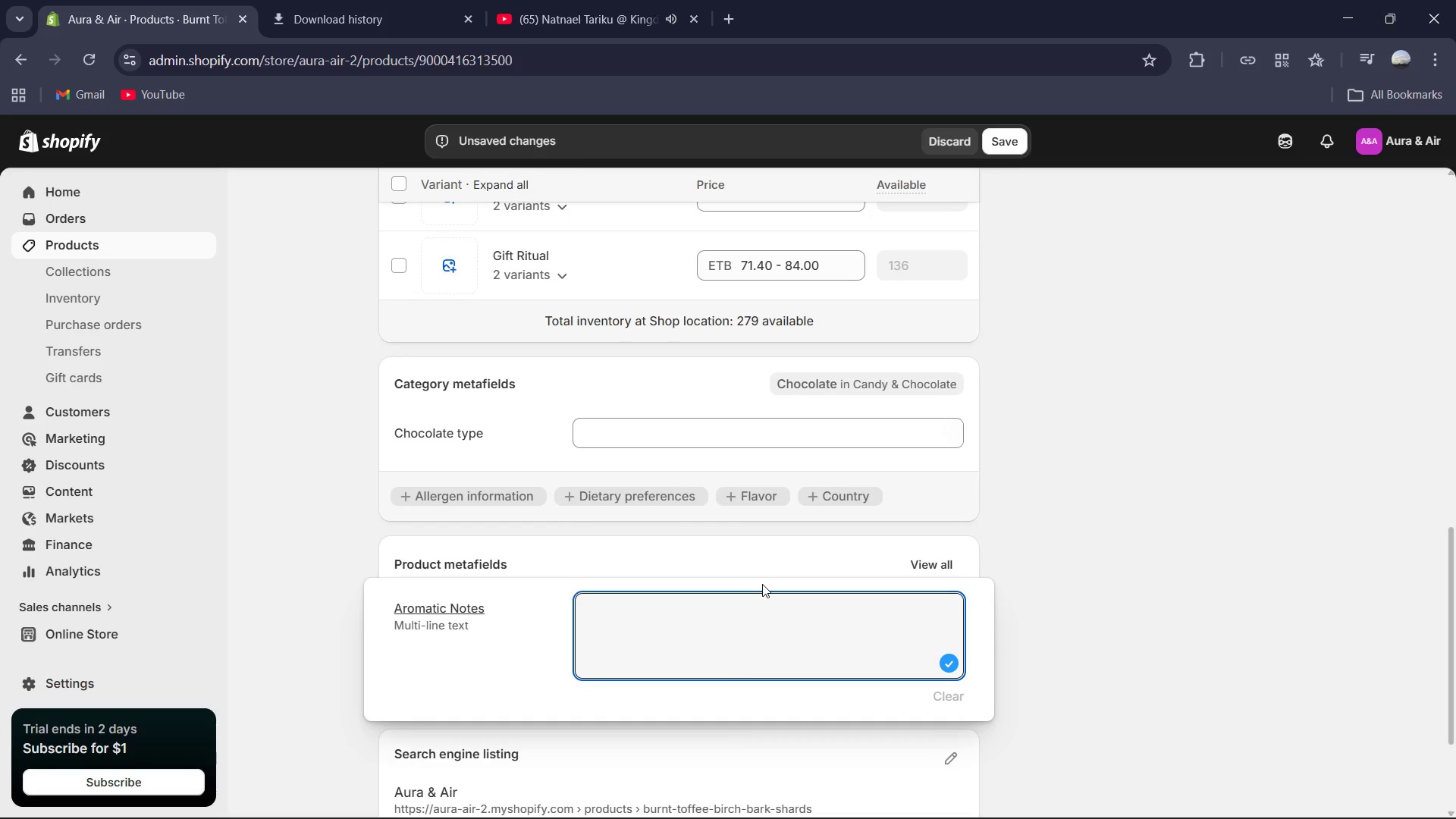 
type(Charred Oak, Molasses, Birch Sap, Vanilla Bean)
 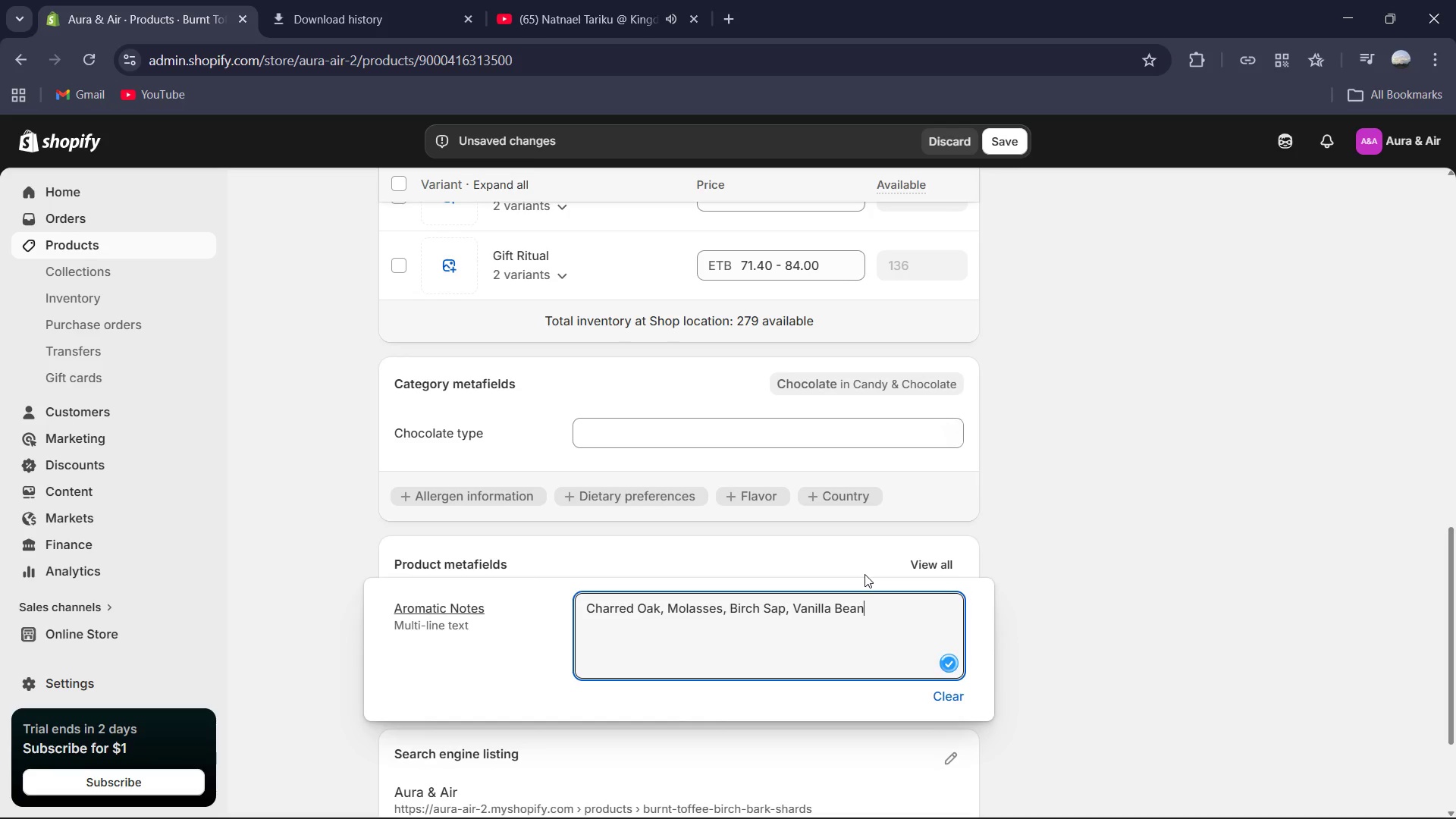 
left_click([1093, 576])
 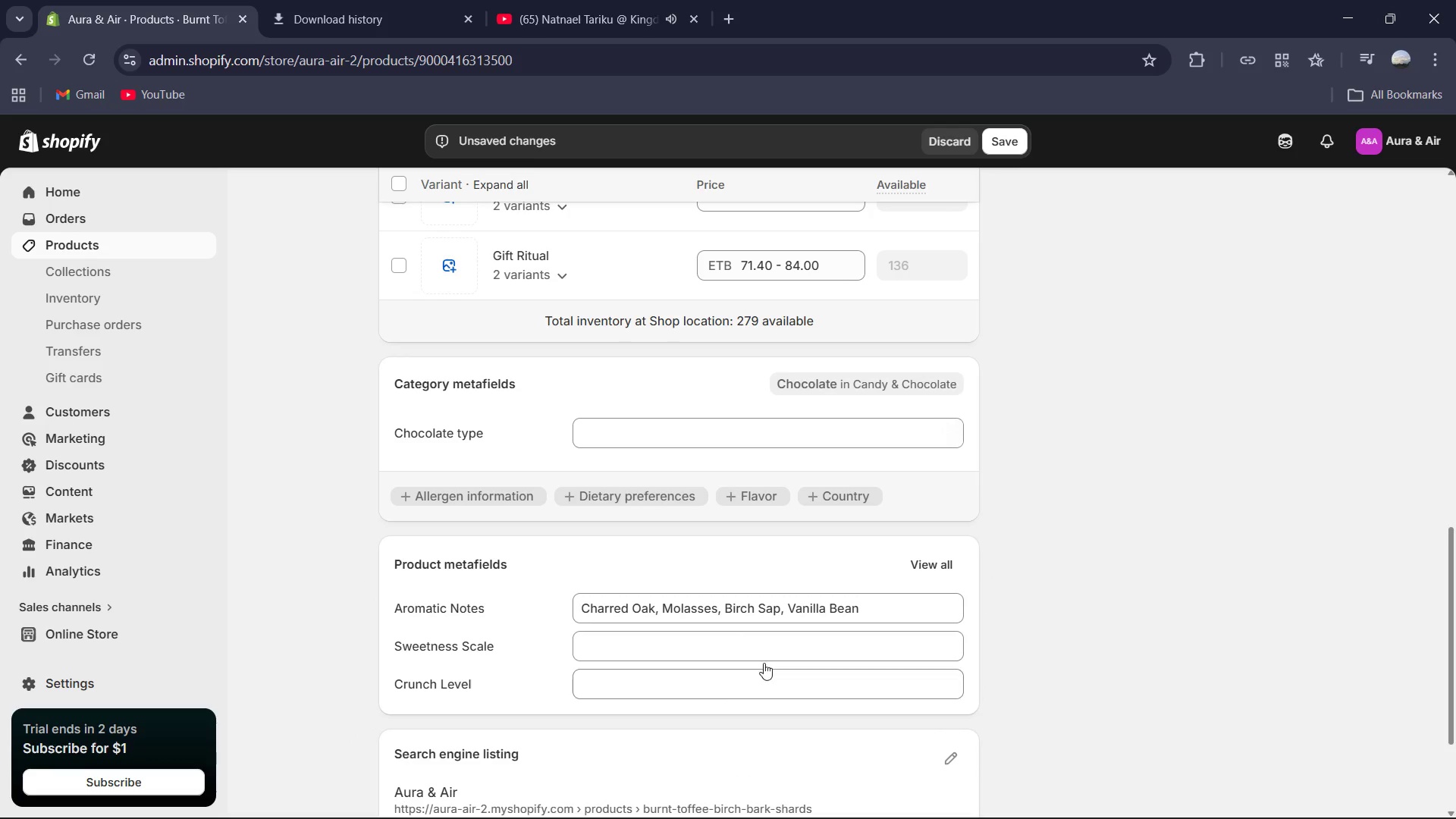 
left_click([764, 650])
 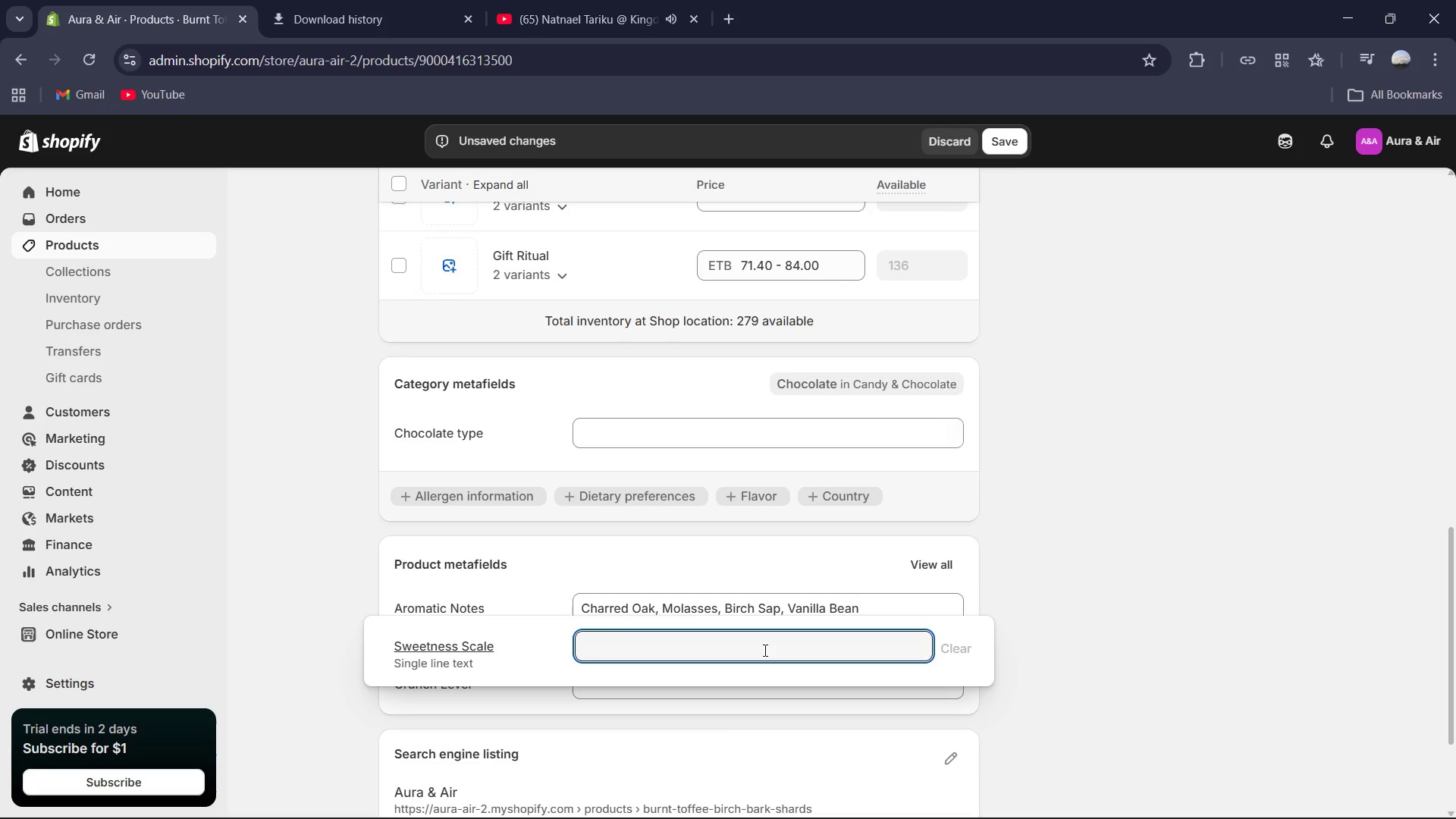 
type(Low)
 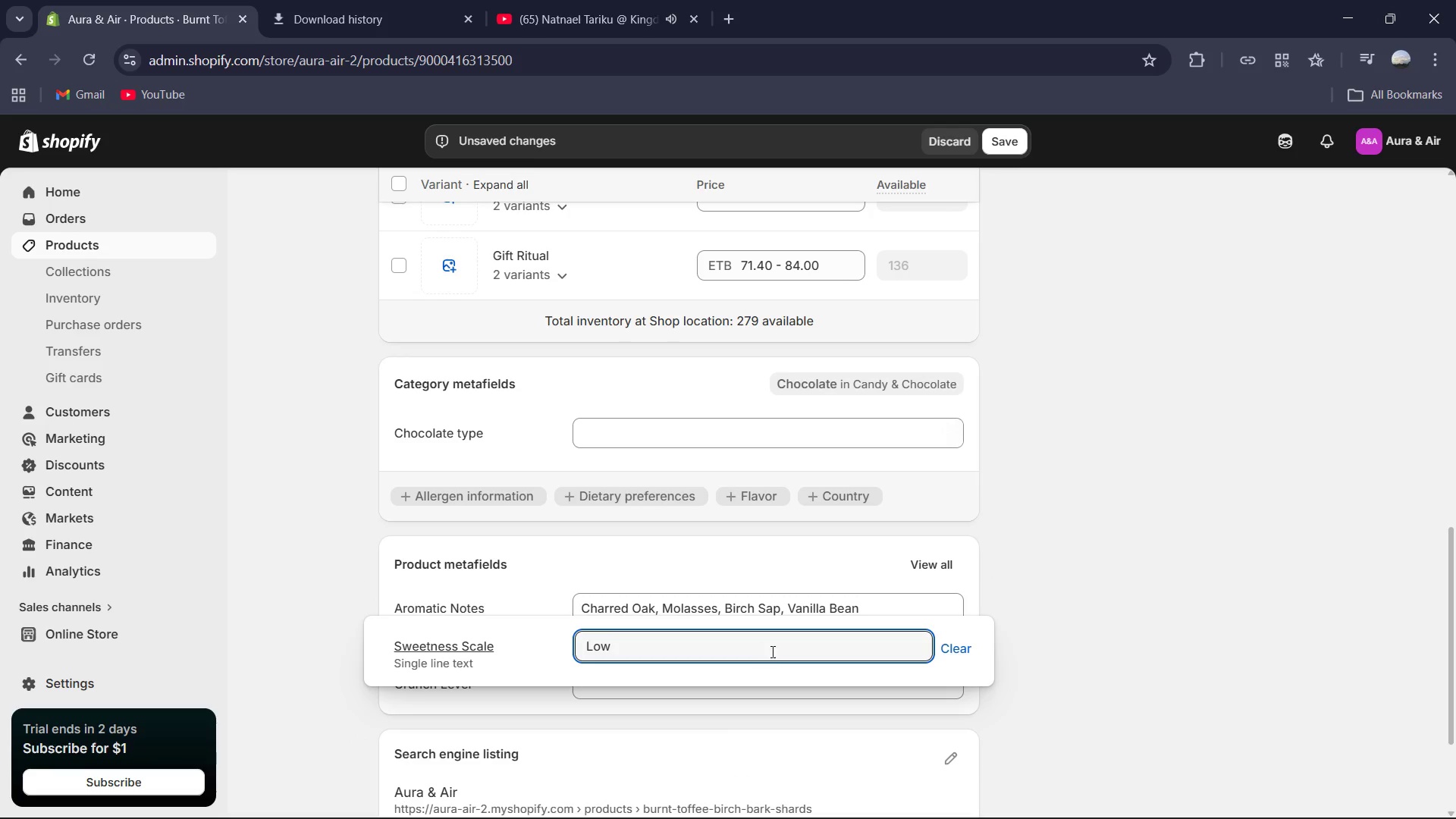 
left_click([1180, 612])
 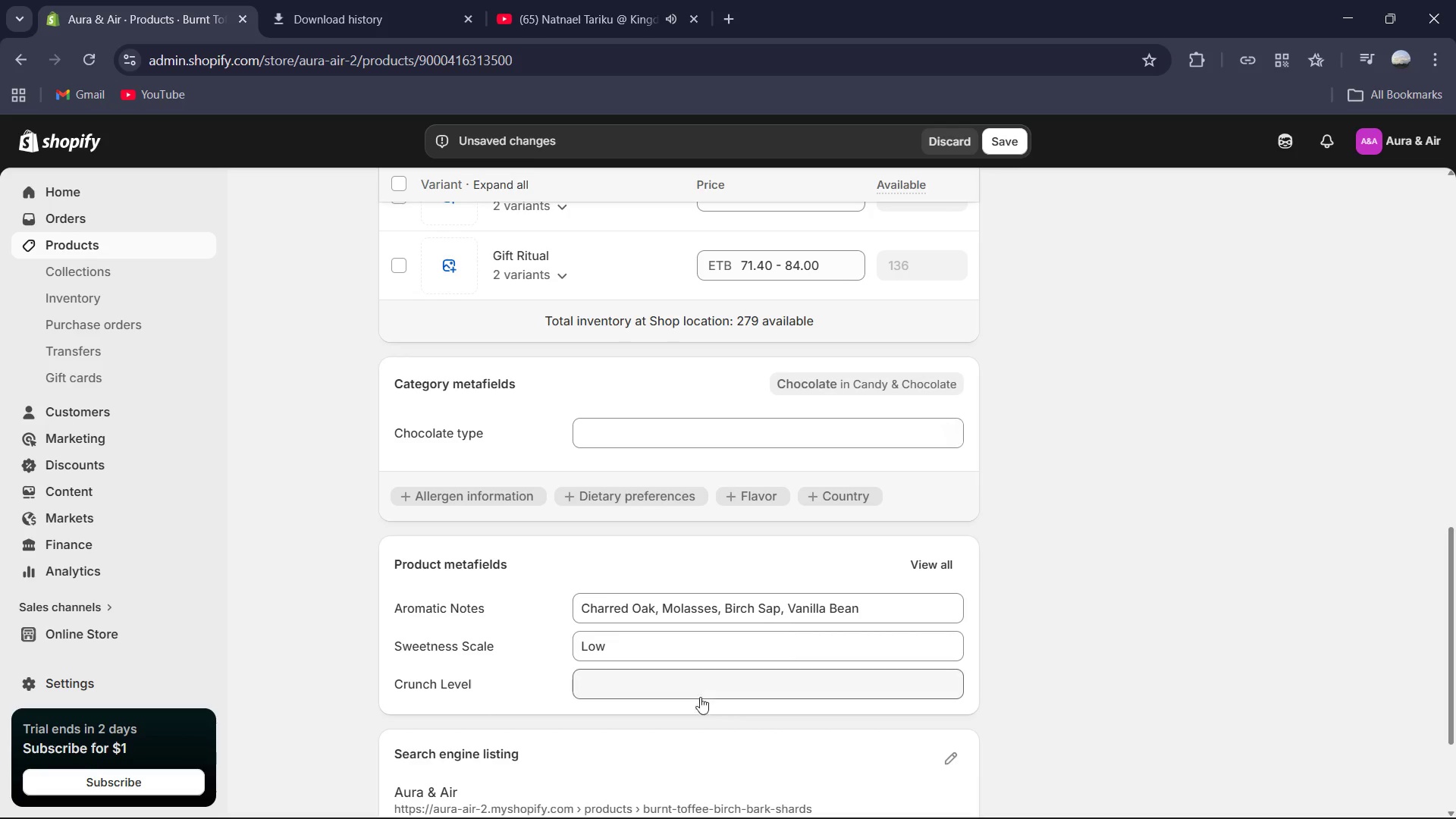 
left_click([690, 682])
 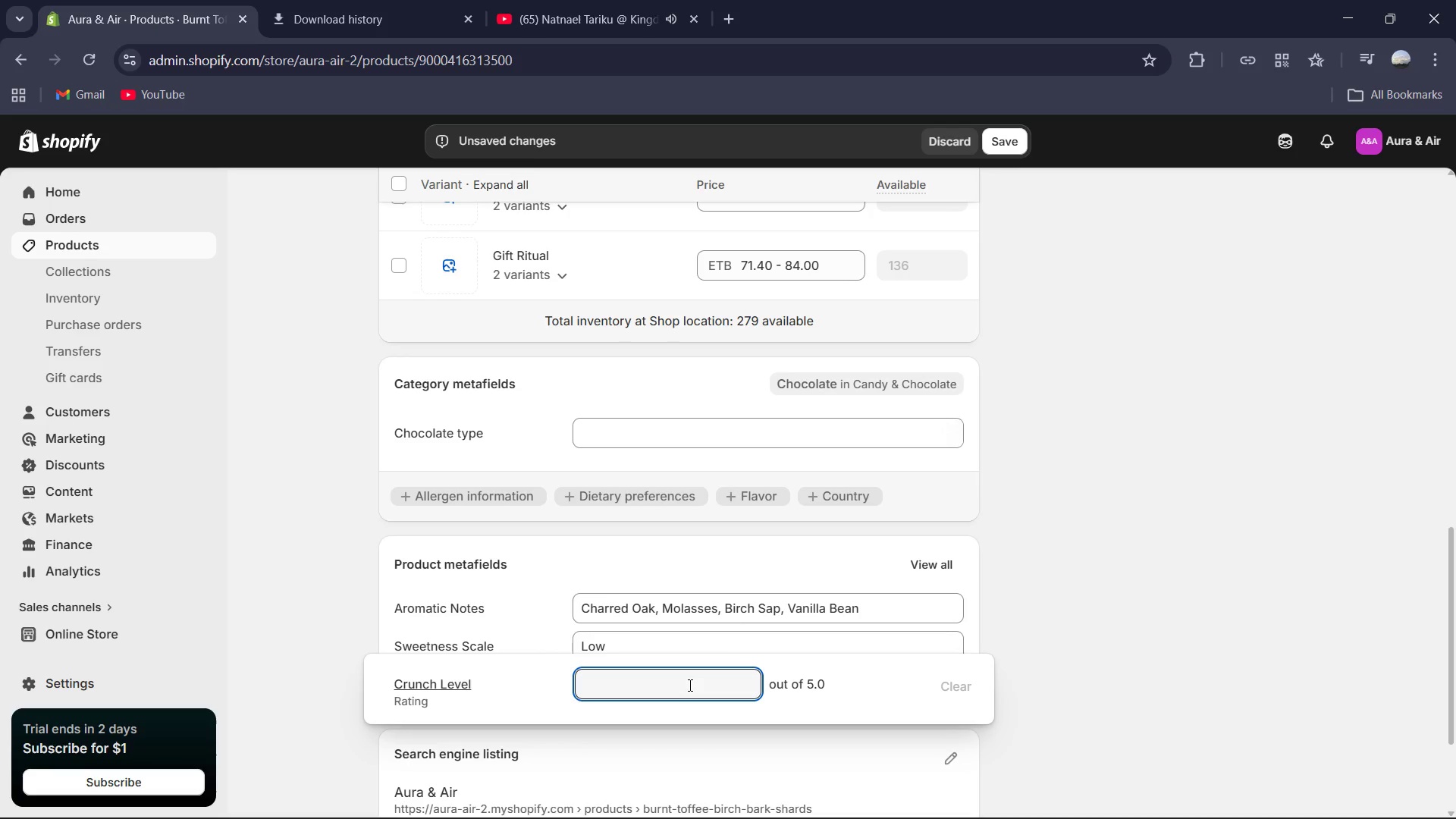 
key(Numpad5)
 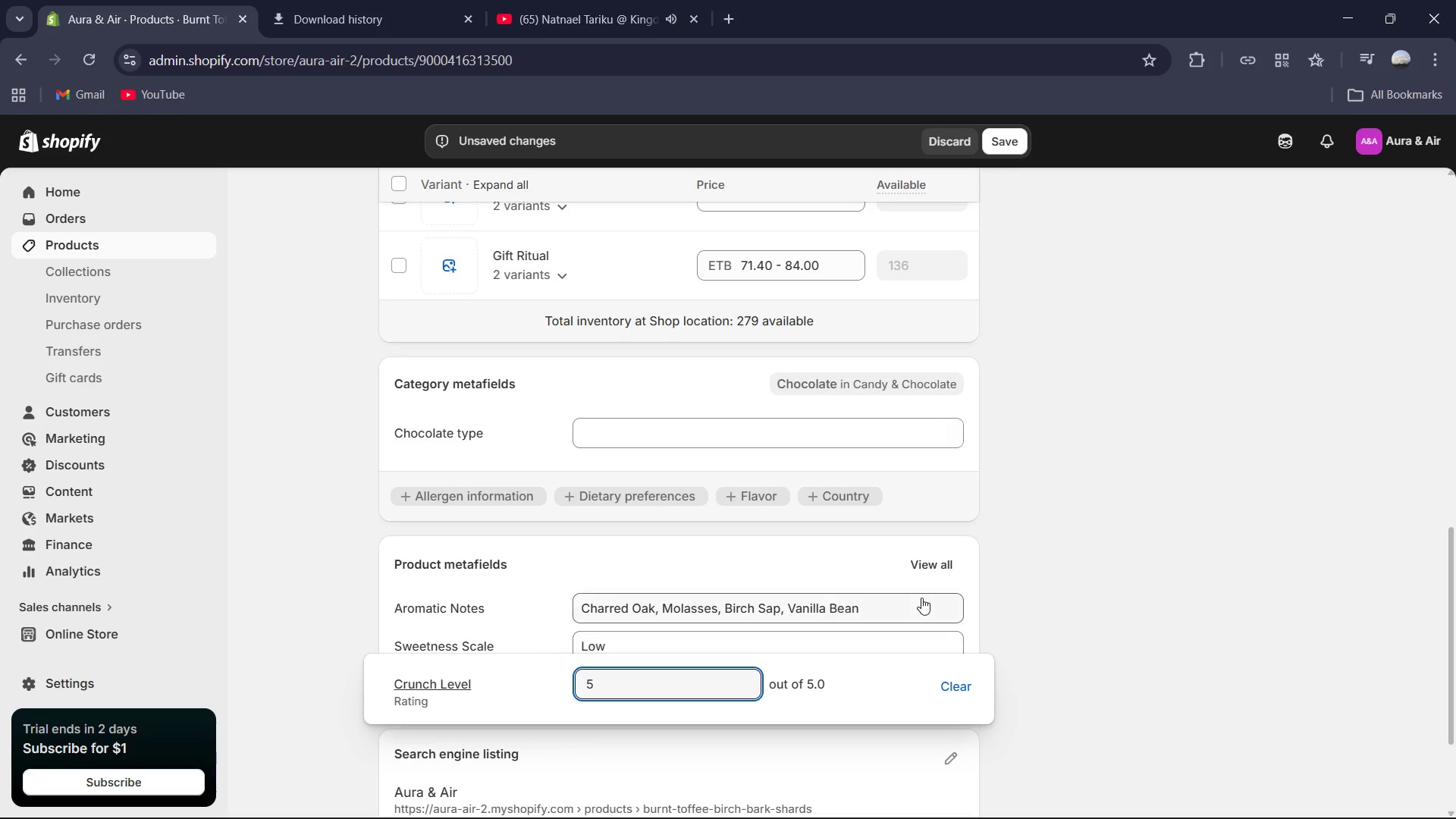 
left_click([1147, 598])
 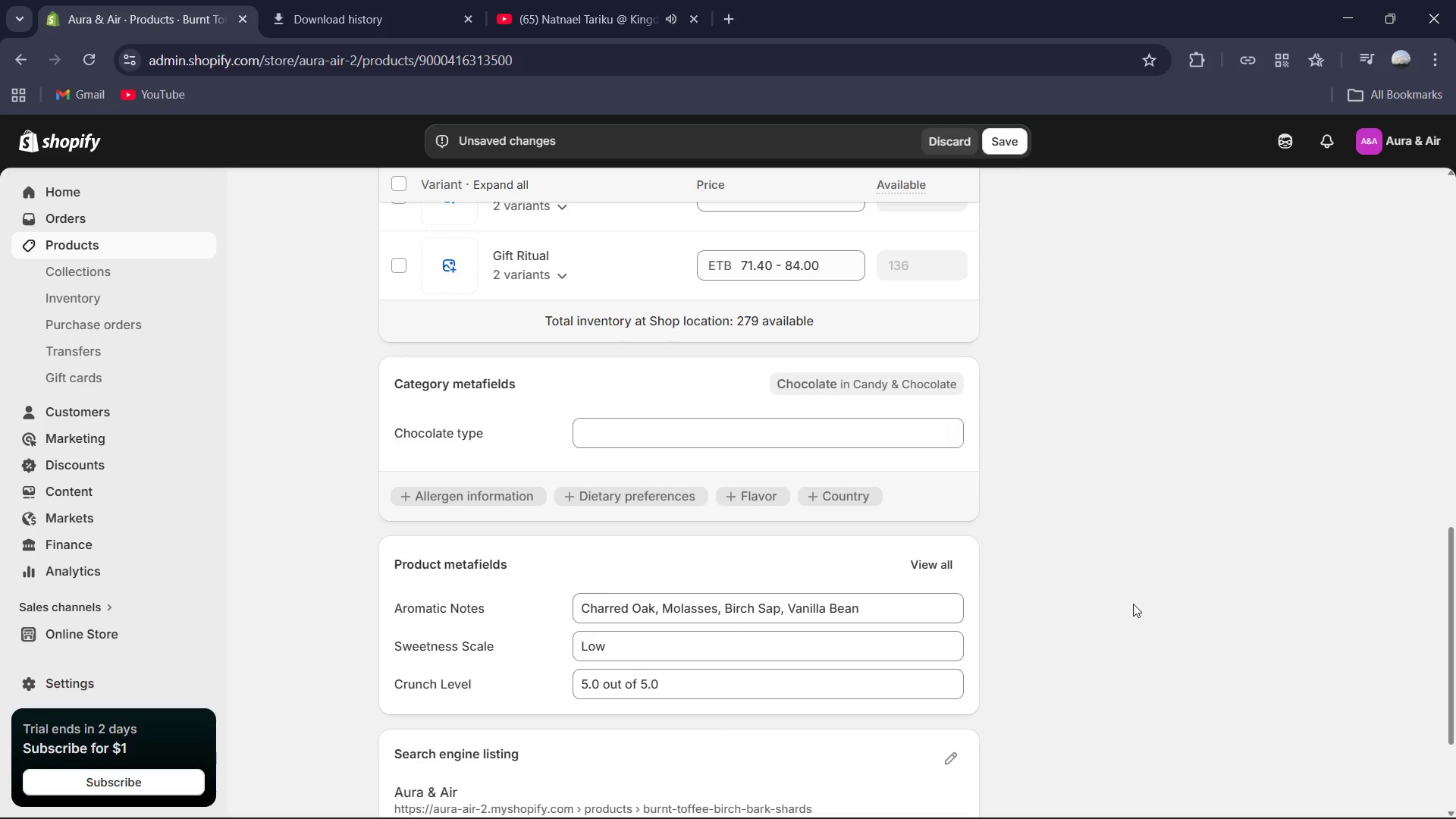 
scroll: coordinate [1046, 654], scroll_direction: down, amount: 3.0
 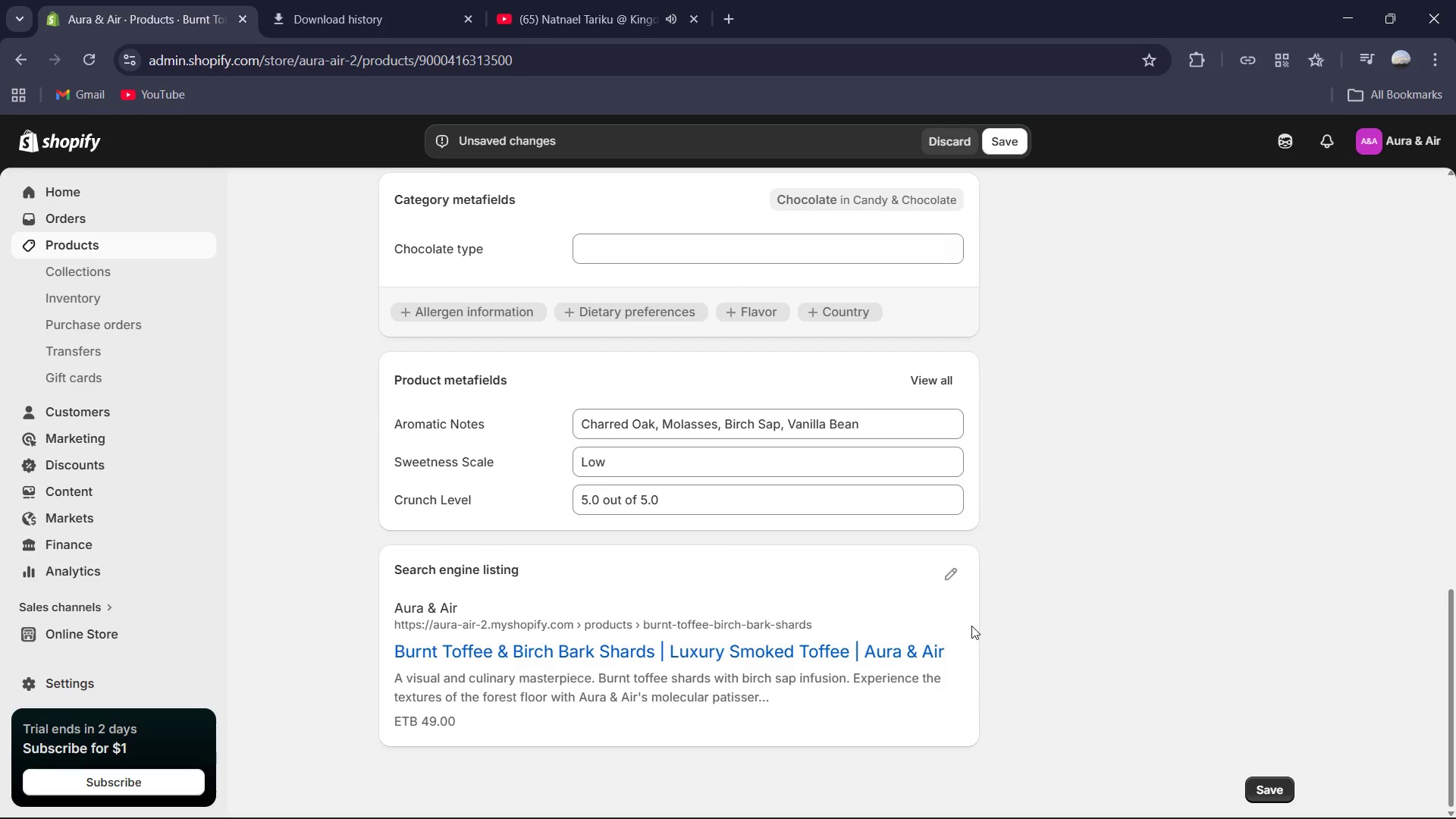 
scroll: coordinate [971, 626], scroll_direction: up, amount: 3.0
 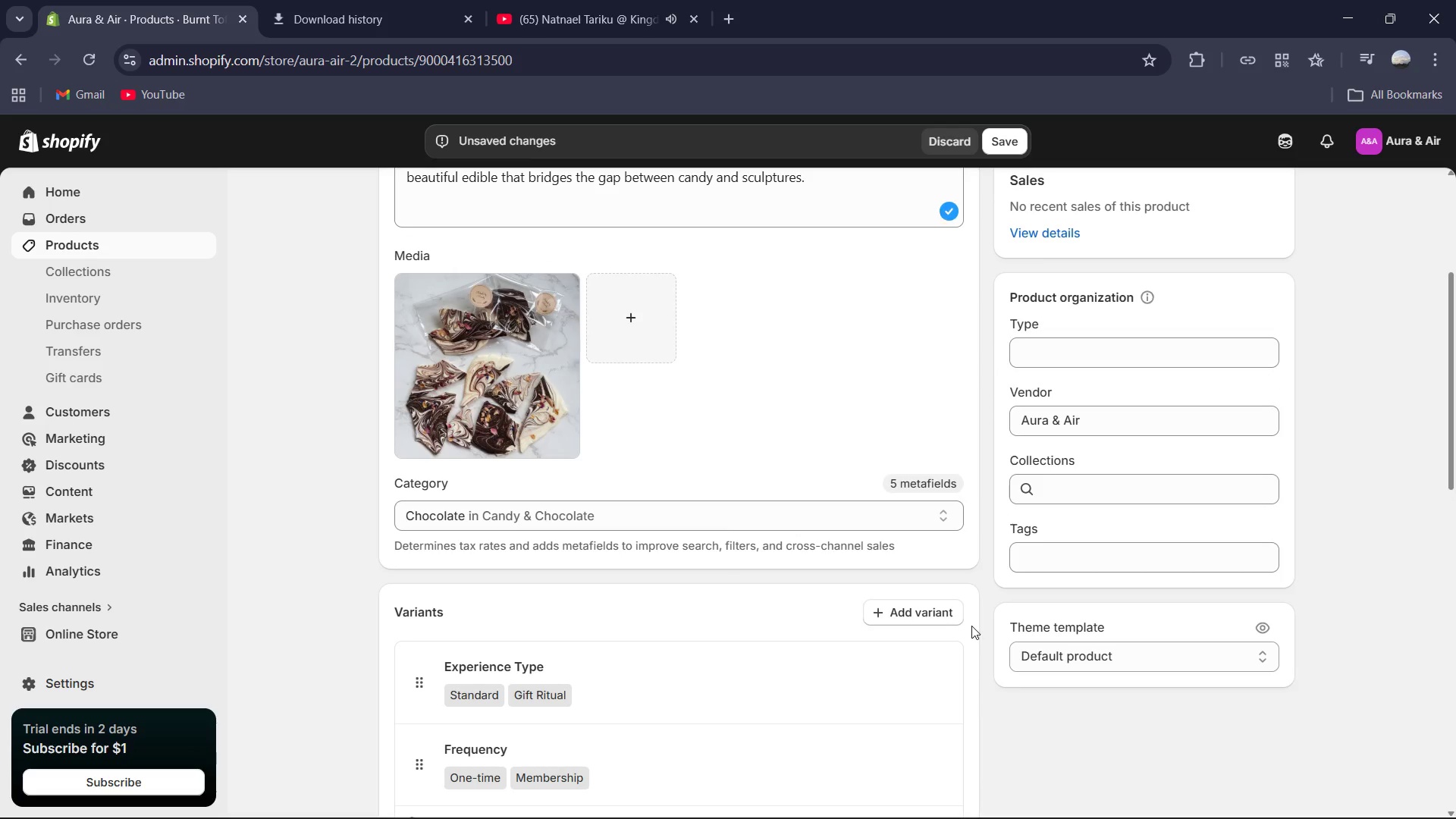 
left_click([1212, 350])
 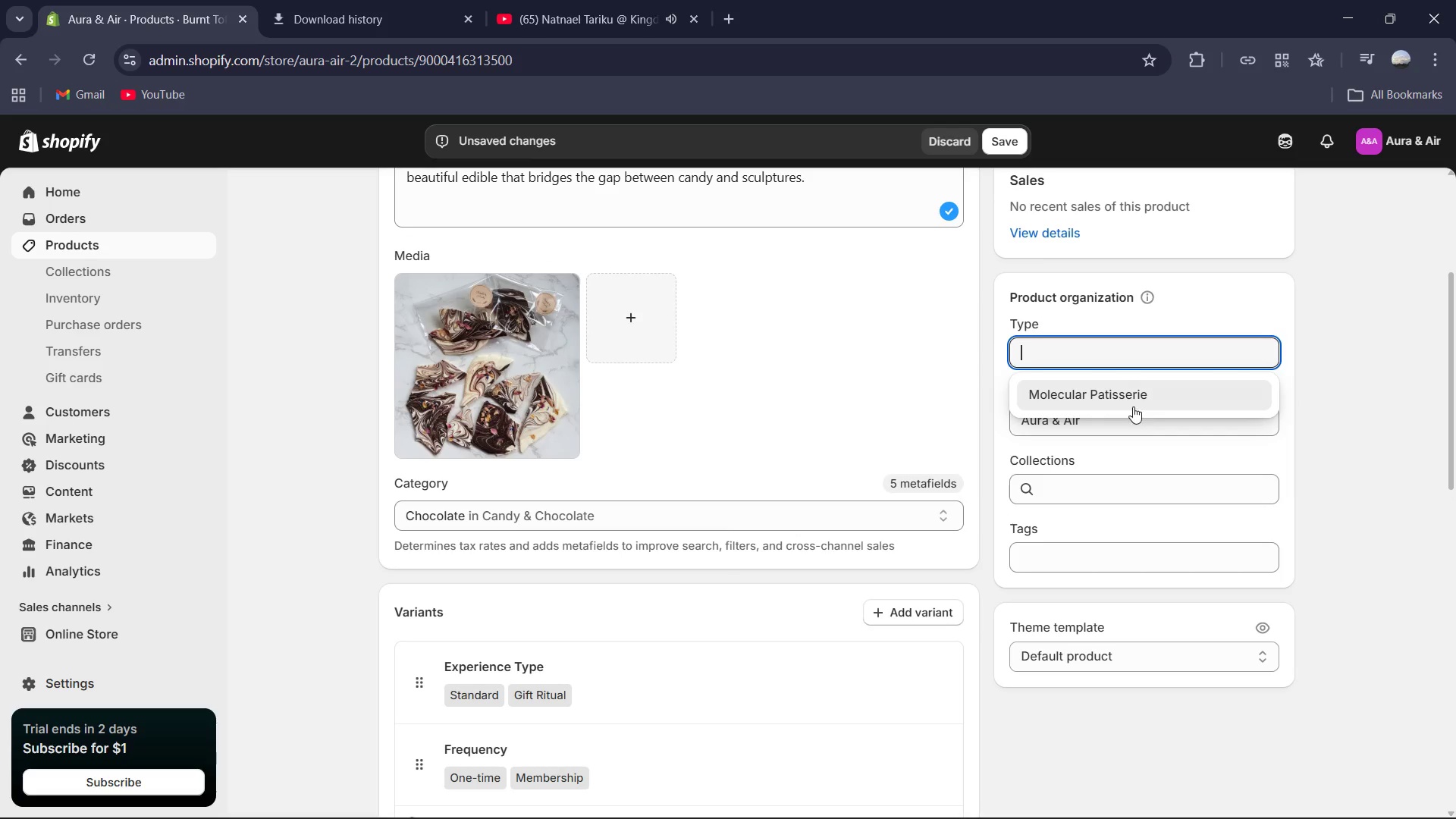 
left_click([1125, 384])
 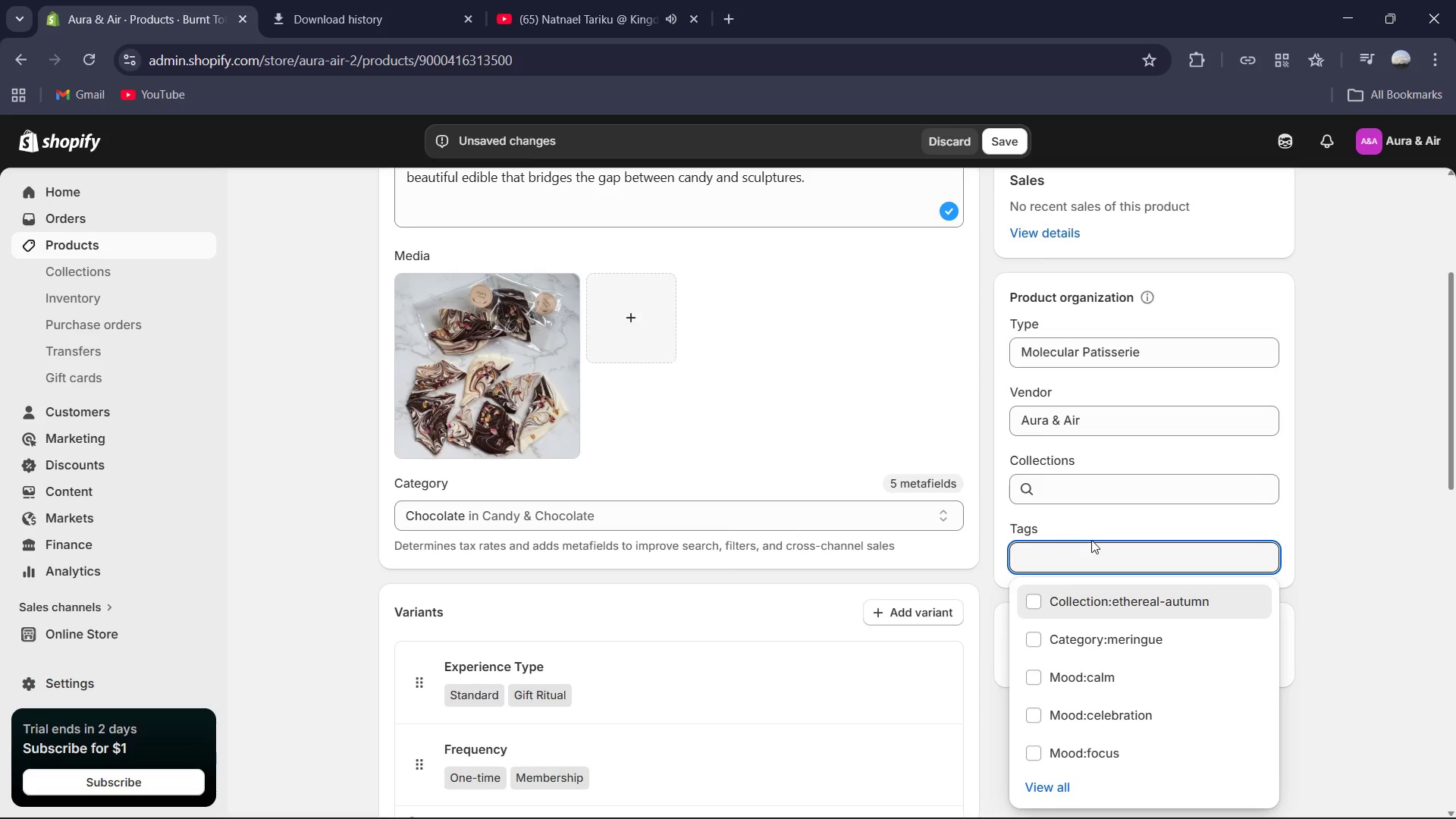 
wait(7.3)
 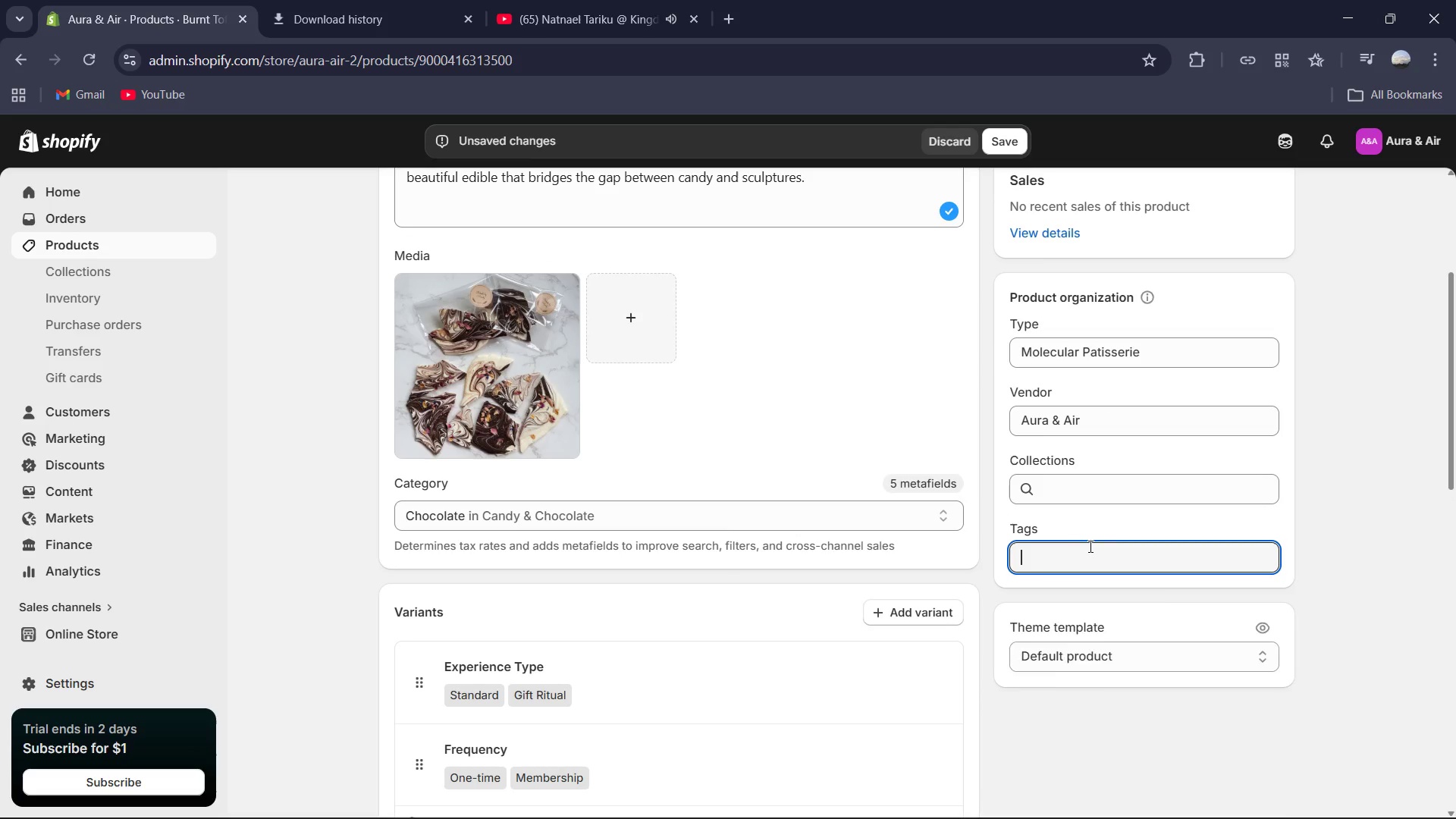 
type(Tec)
key(Backspace)
type(xture:brittle)
 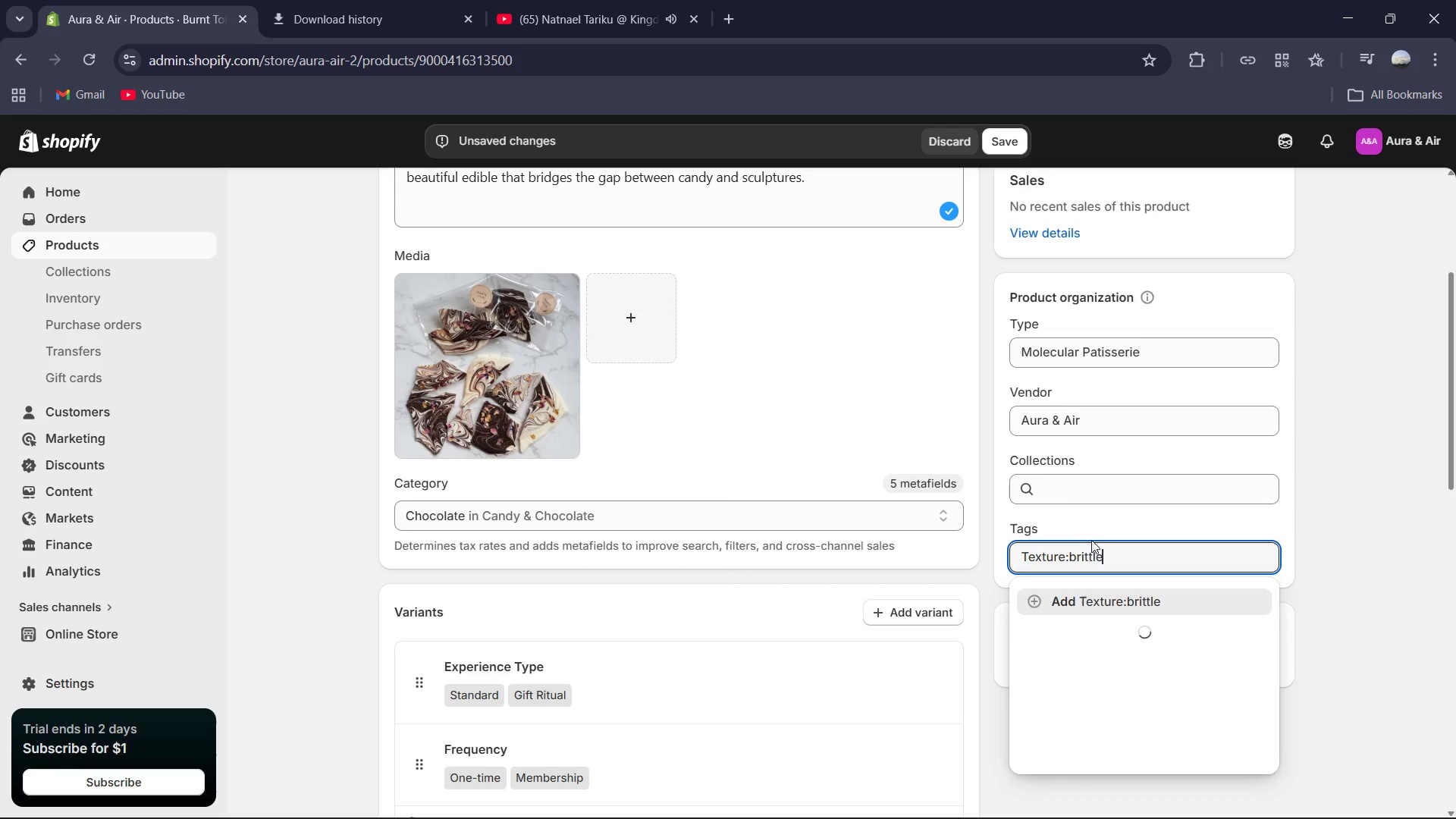 
key(Enter)
 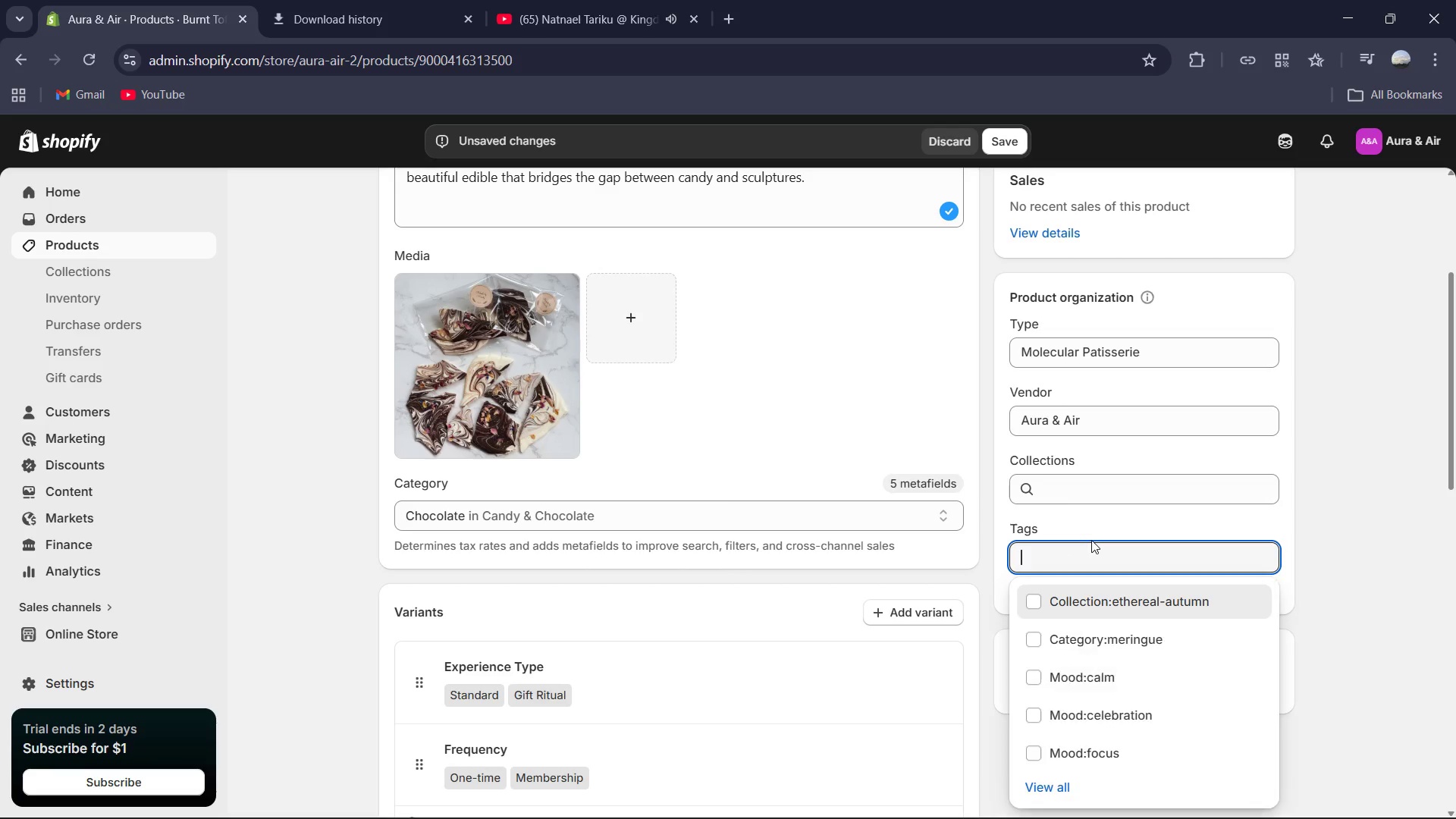 
type(Mood")
key(Backspace)
type(:grounded)
 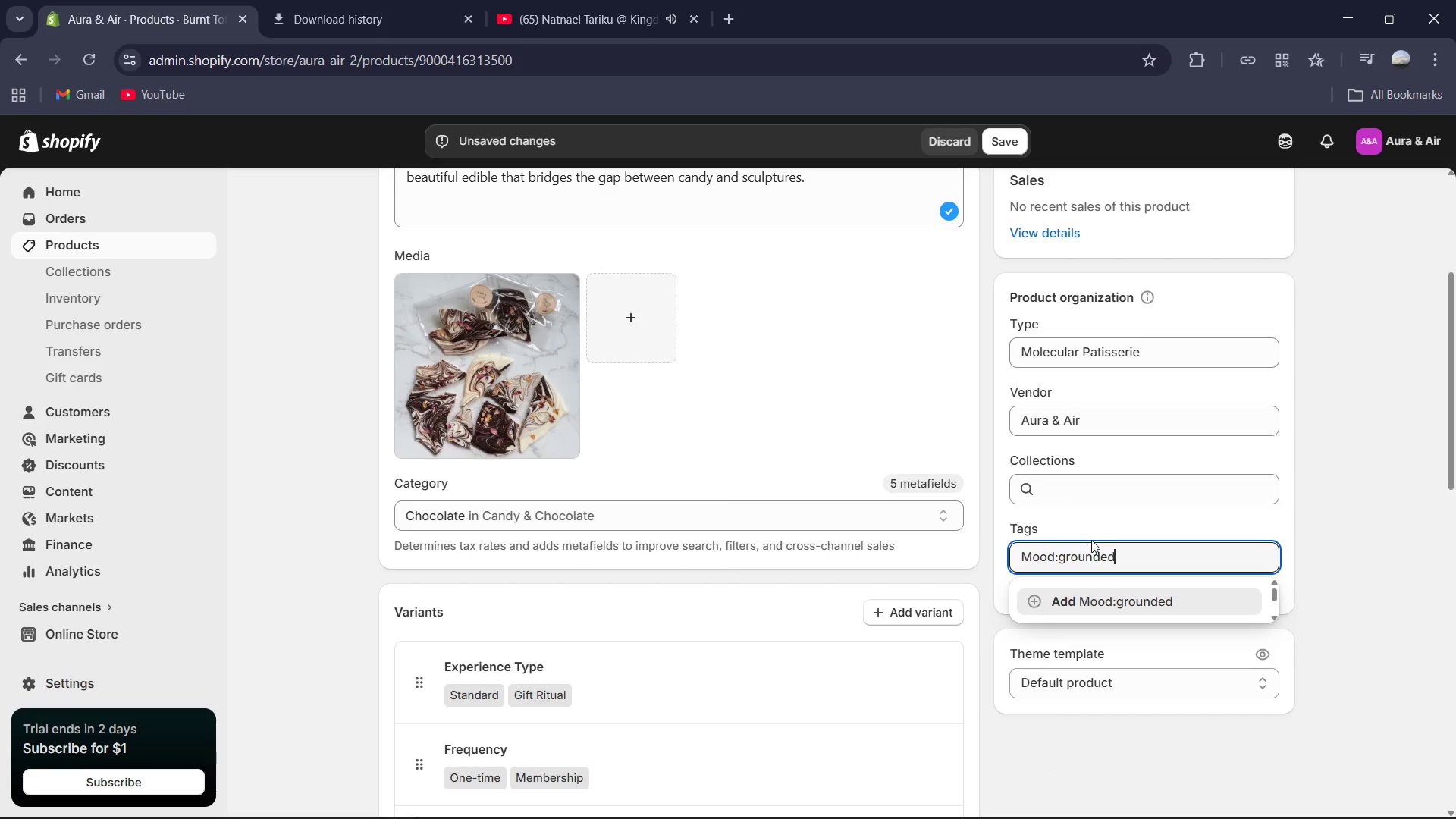 
hold_key(key=Enter, duration=0.33)
 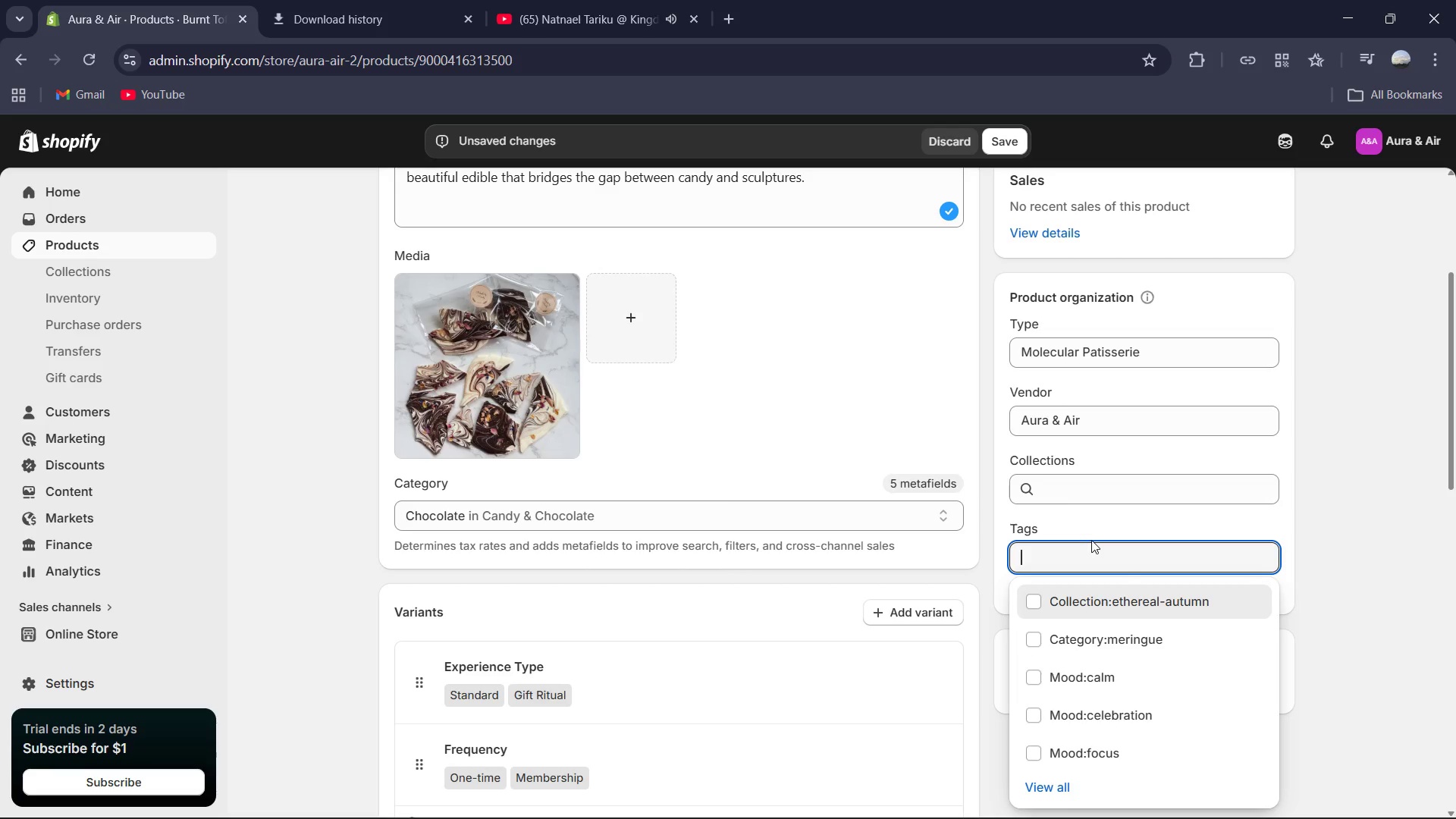 
type(Collection:ether)
key(Backspace)
type(real-autumn)
 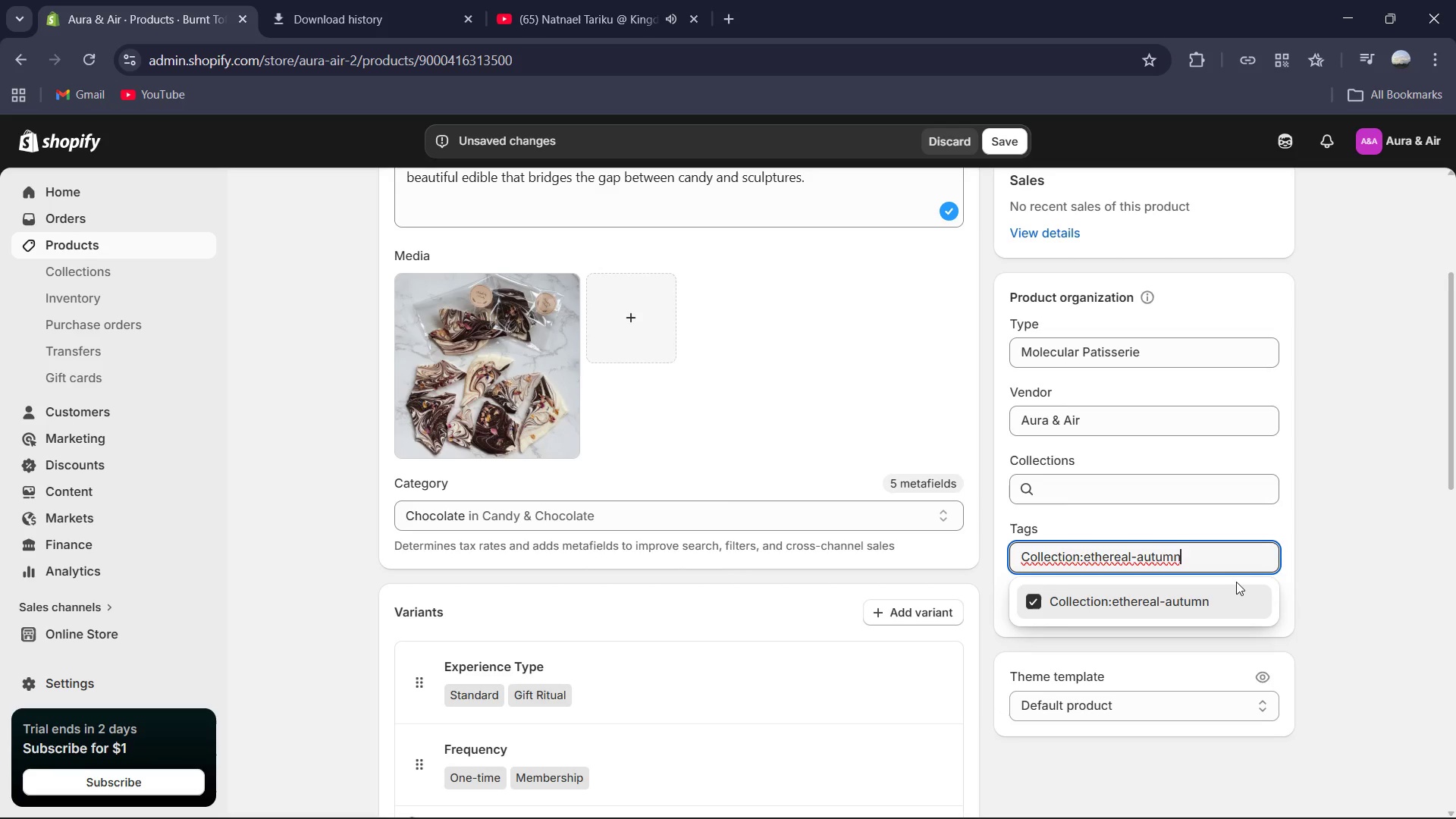 
key(Control+A)
 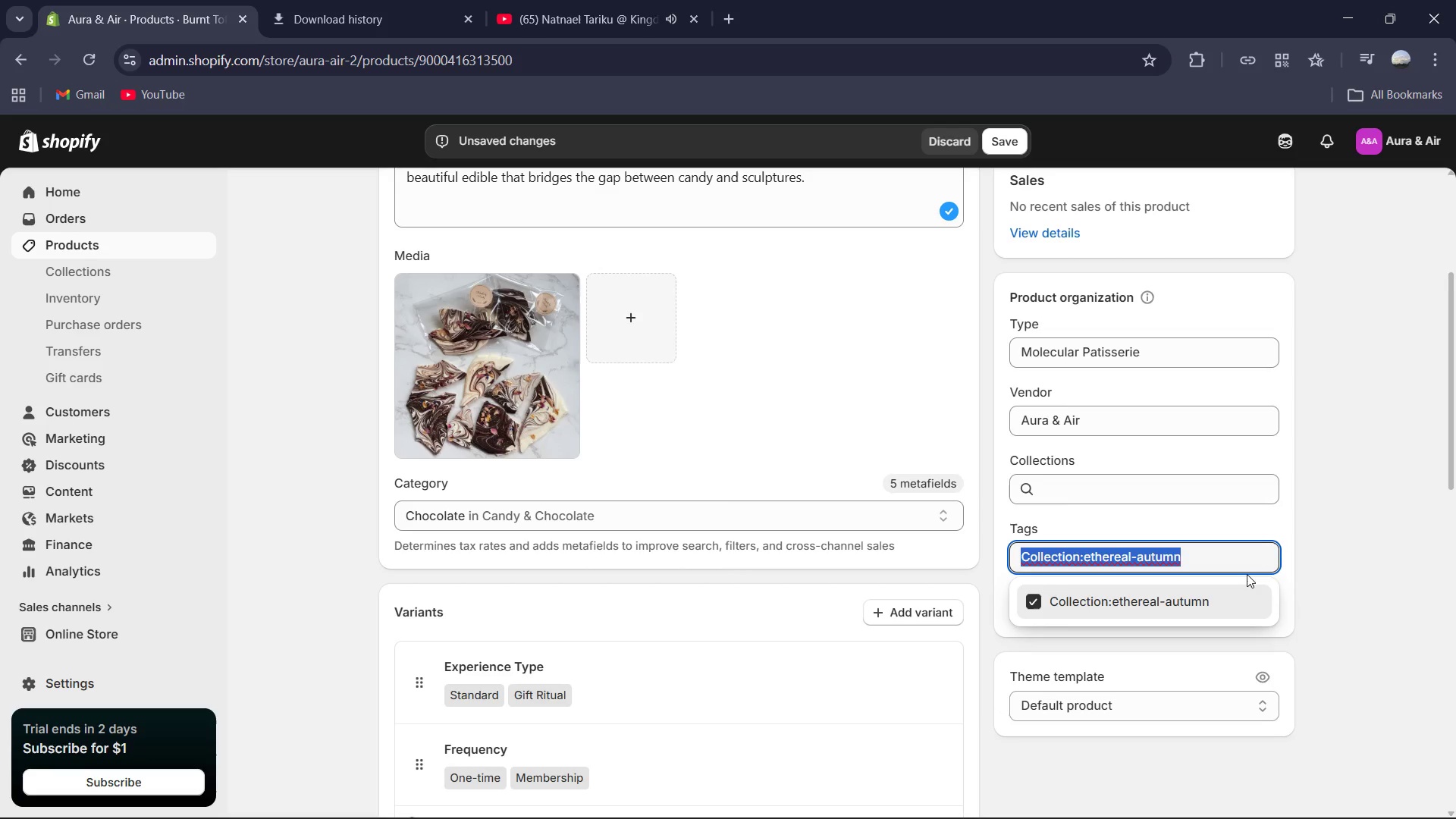 
key(Backspace)
 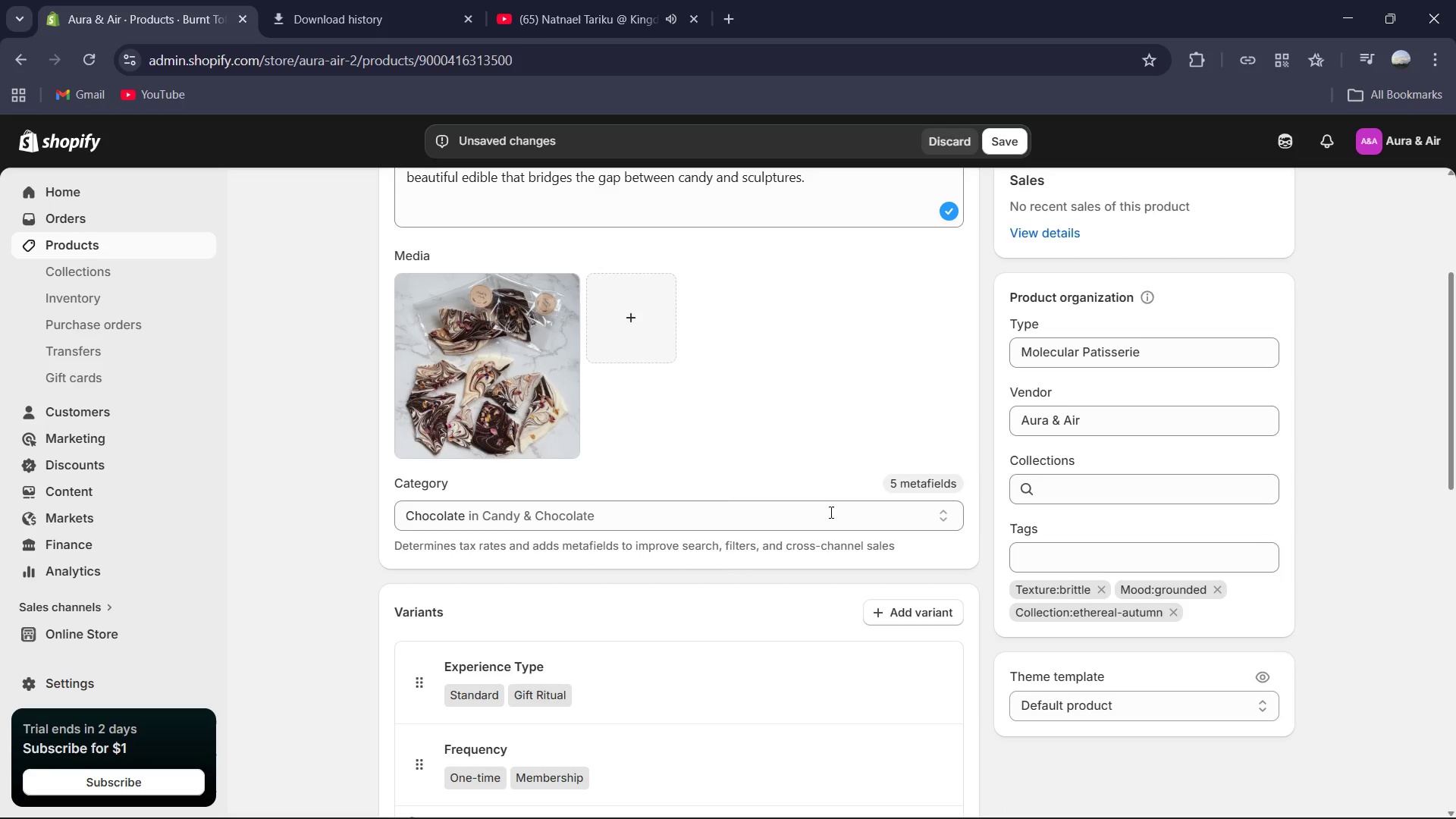 
scroll: coordinate [806, 554], scroll_direction: up, amount: 3.0
 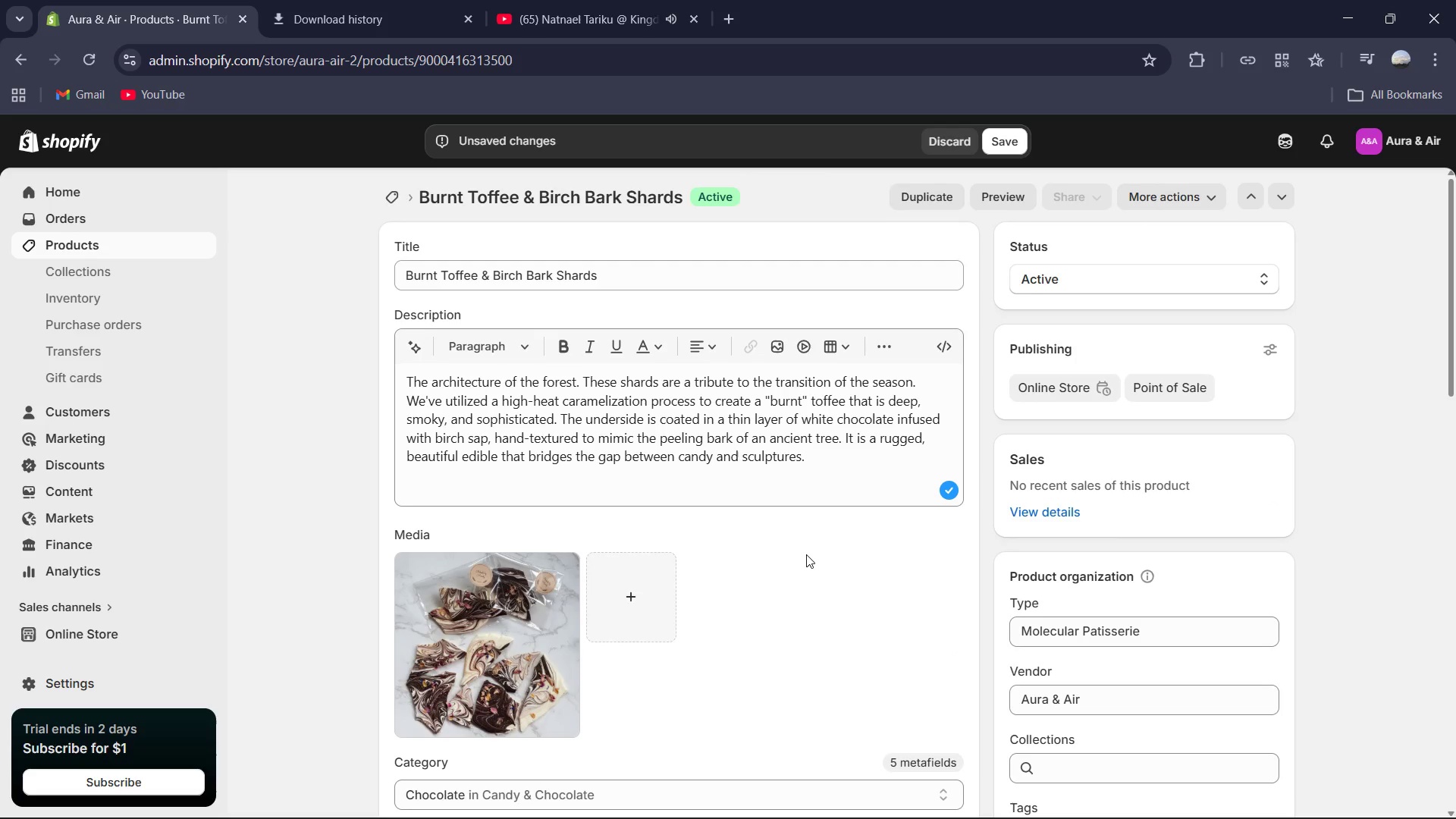 
scroll: coordinate [811, 554], scroll_direction: down, amount: 13.0
 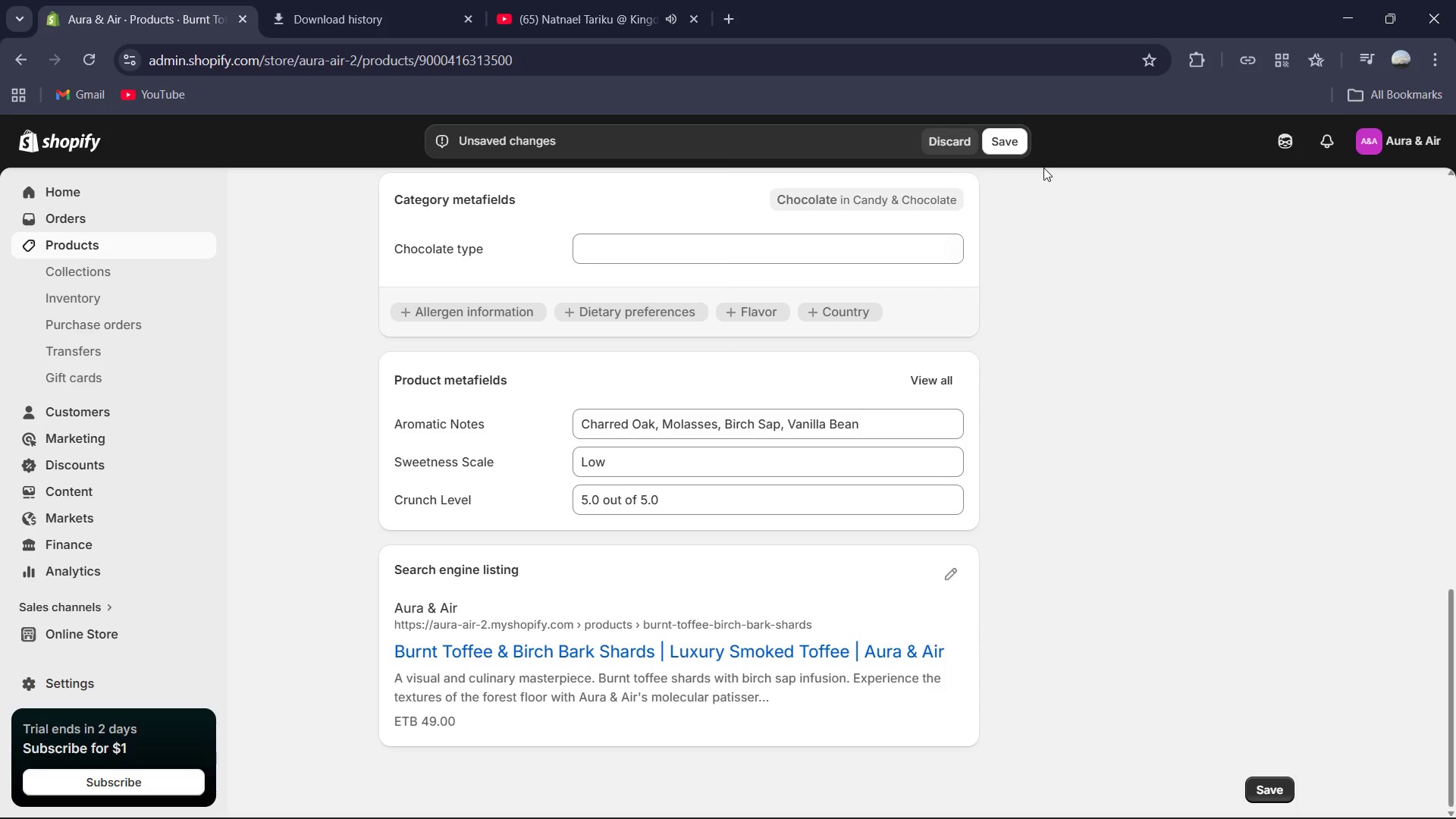 
left_click([1010, 135])
 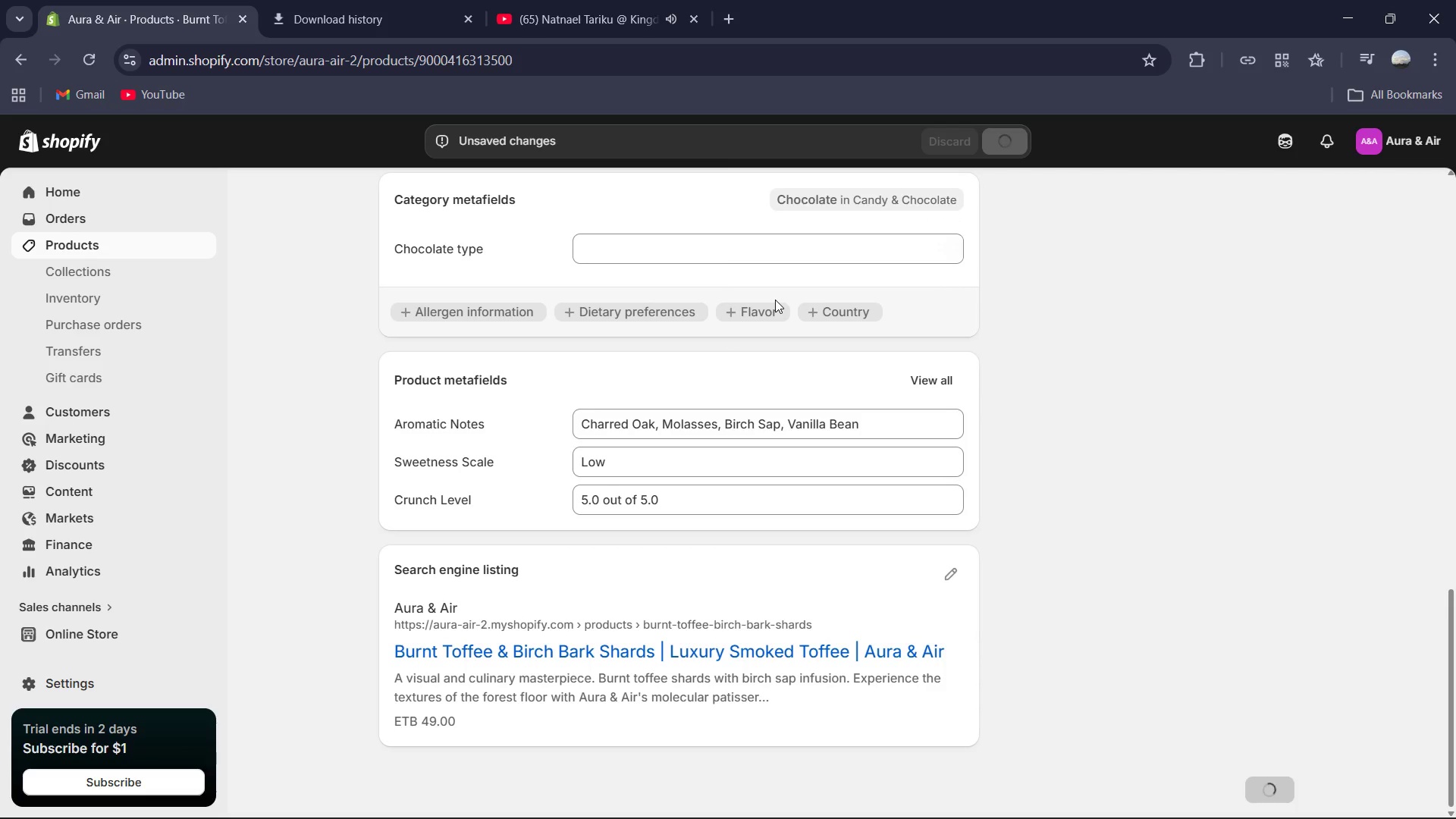 
wait(5.47)
 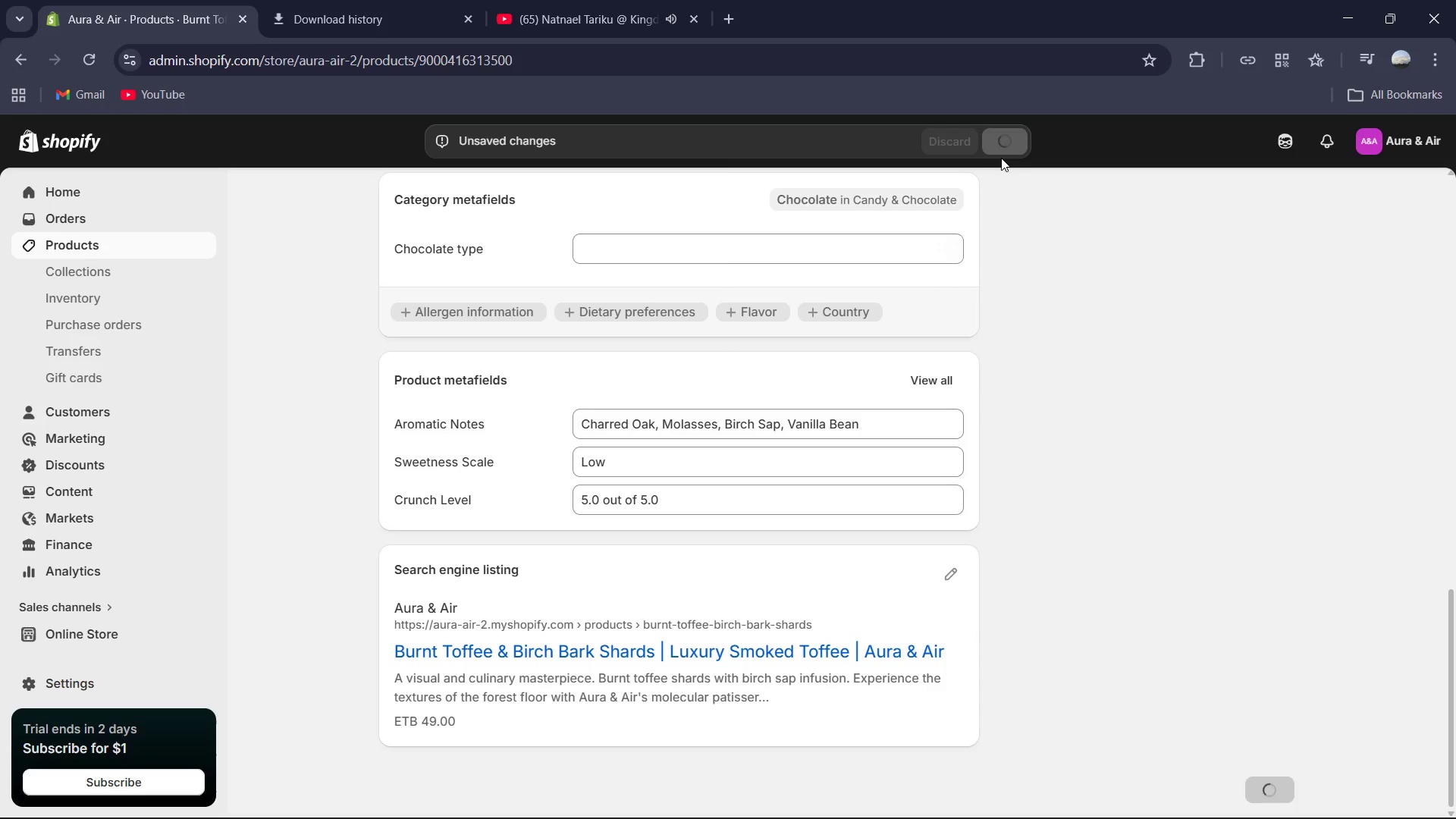 
scroll: coordinate [600, 408], scroll_direction: up, amount: 1.0
 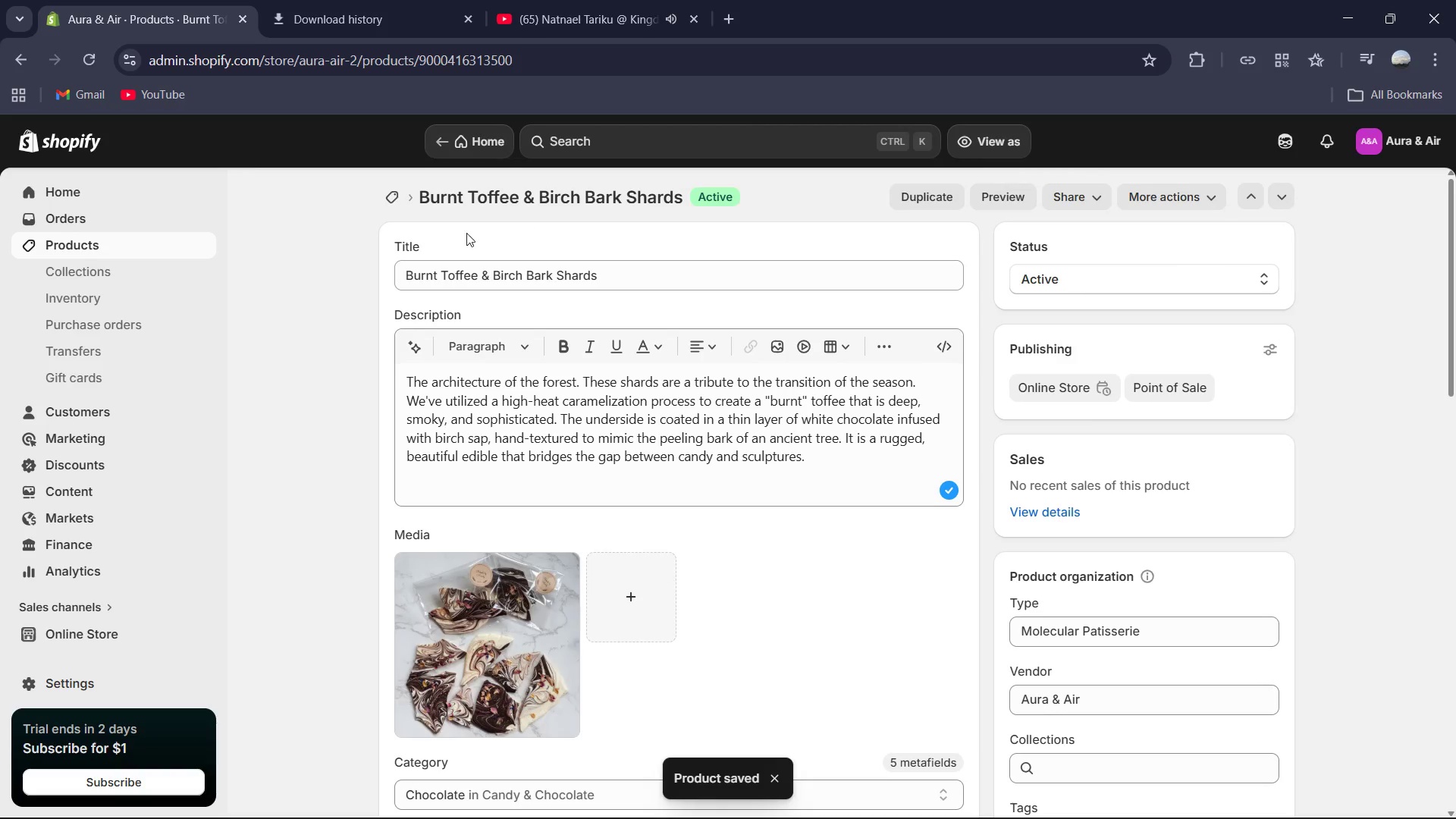 
left_click([384, 202])
 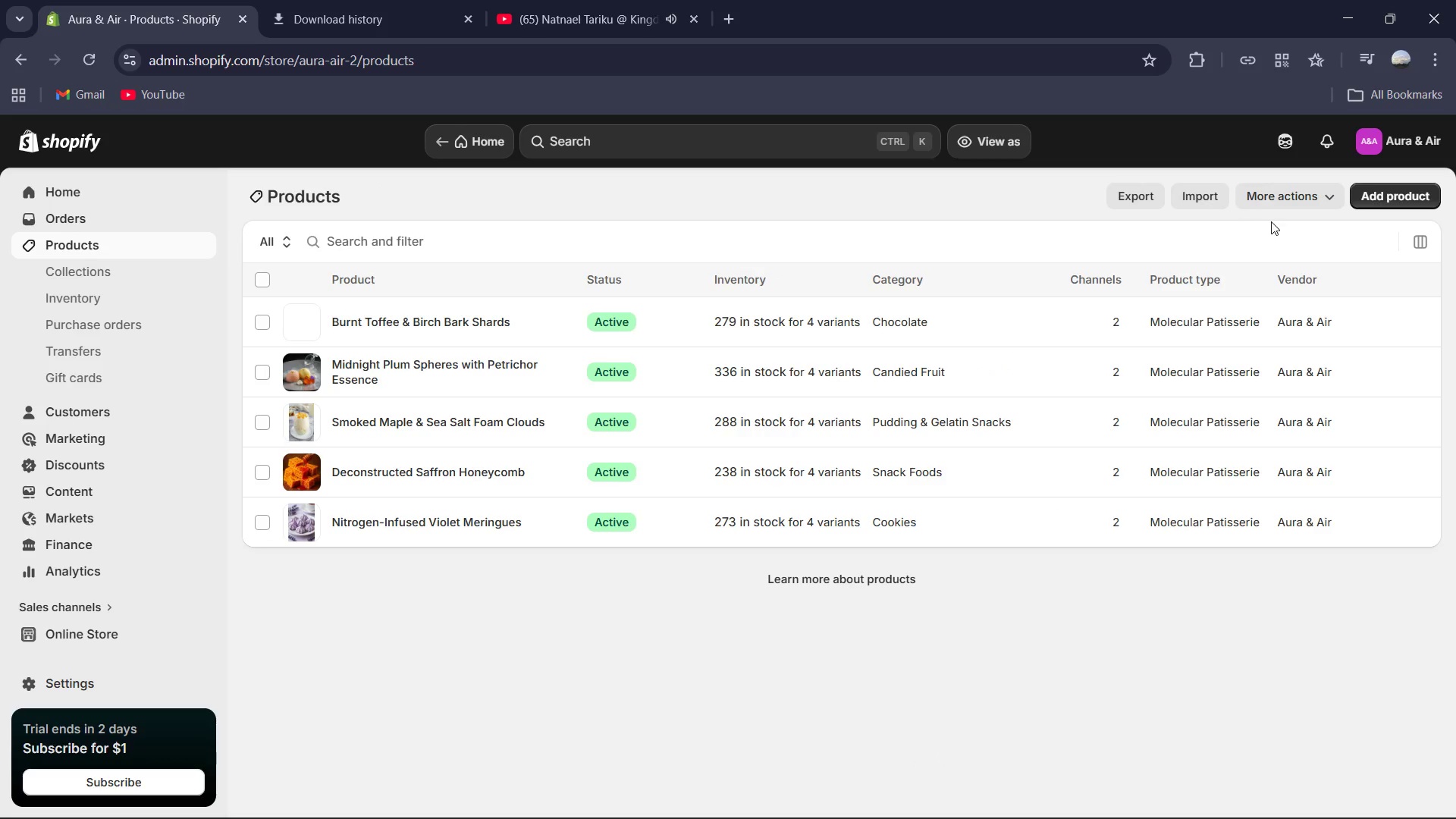 
left_click([1380, 194])
 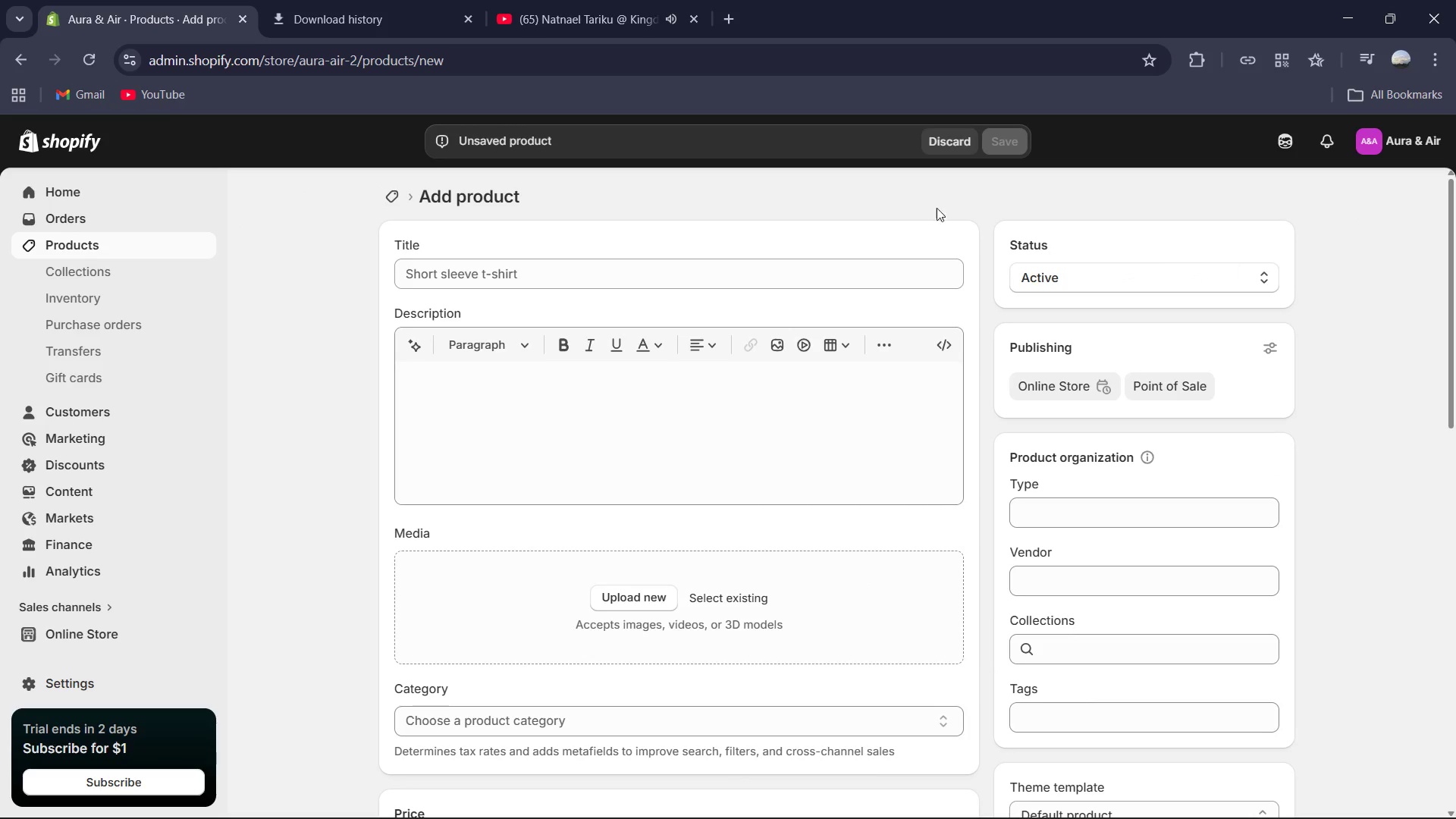 
wait(6.62)
 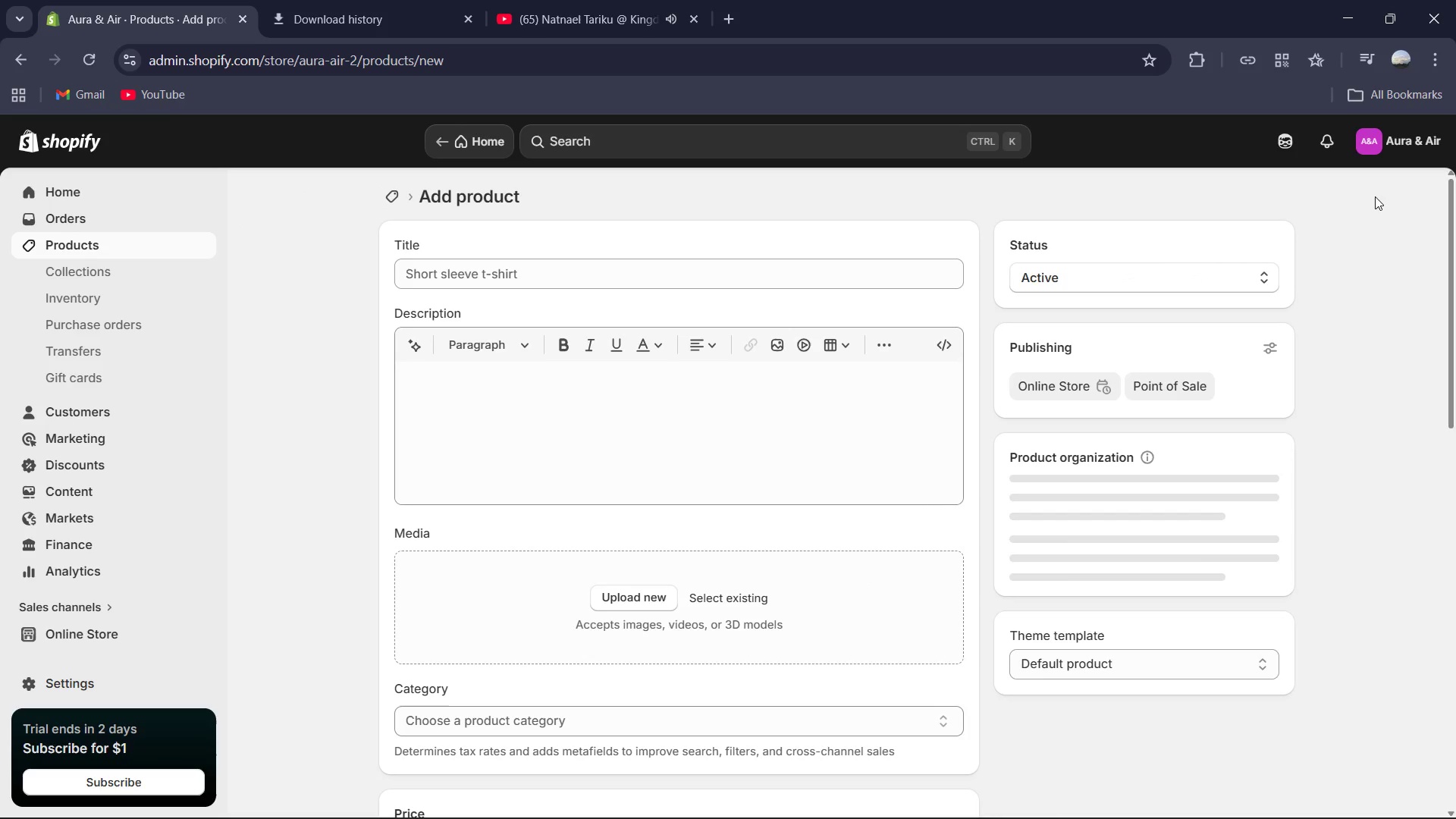 
left_click([693, 284])
 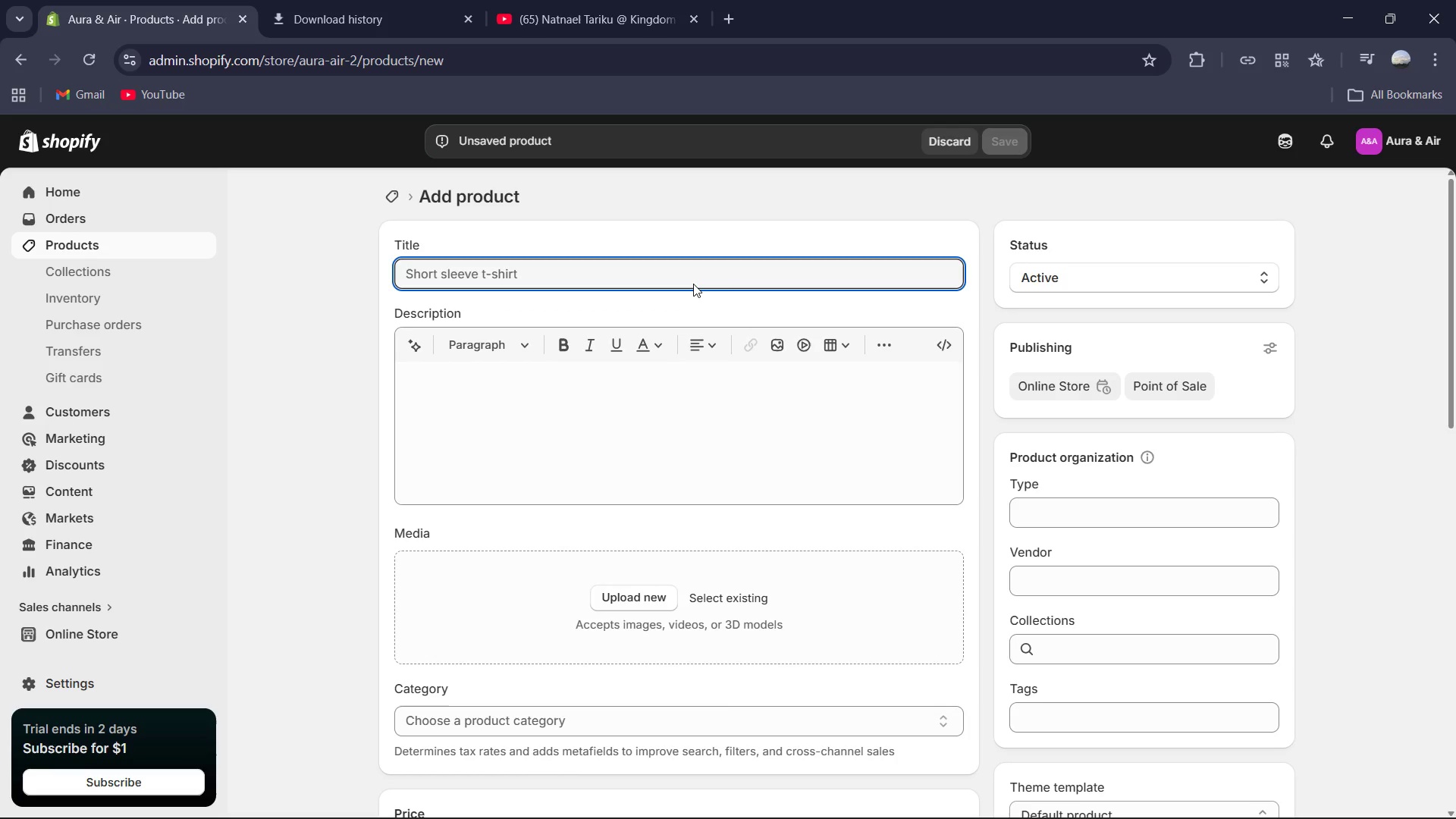 
type(Cardamom )
key(Backspace)
type(-Spieced Pear Aerated Ganache )
 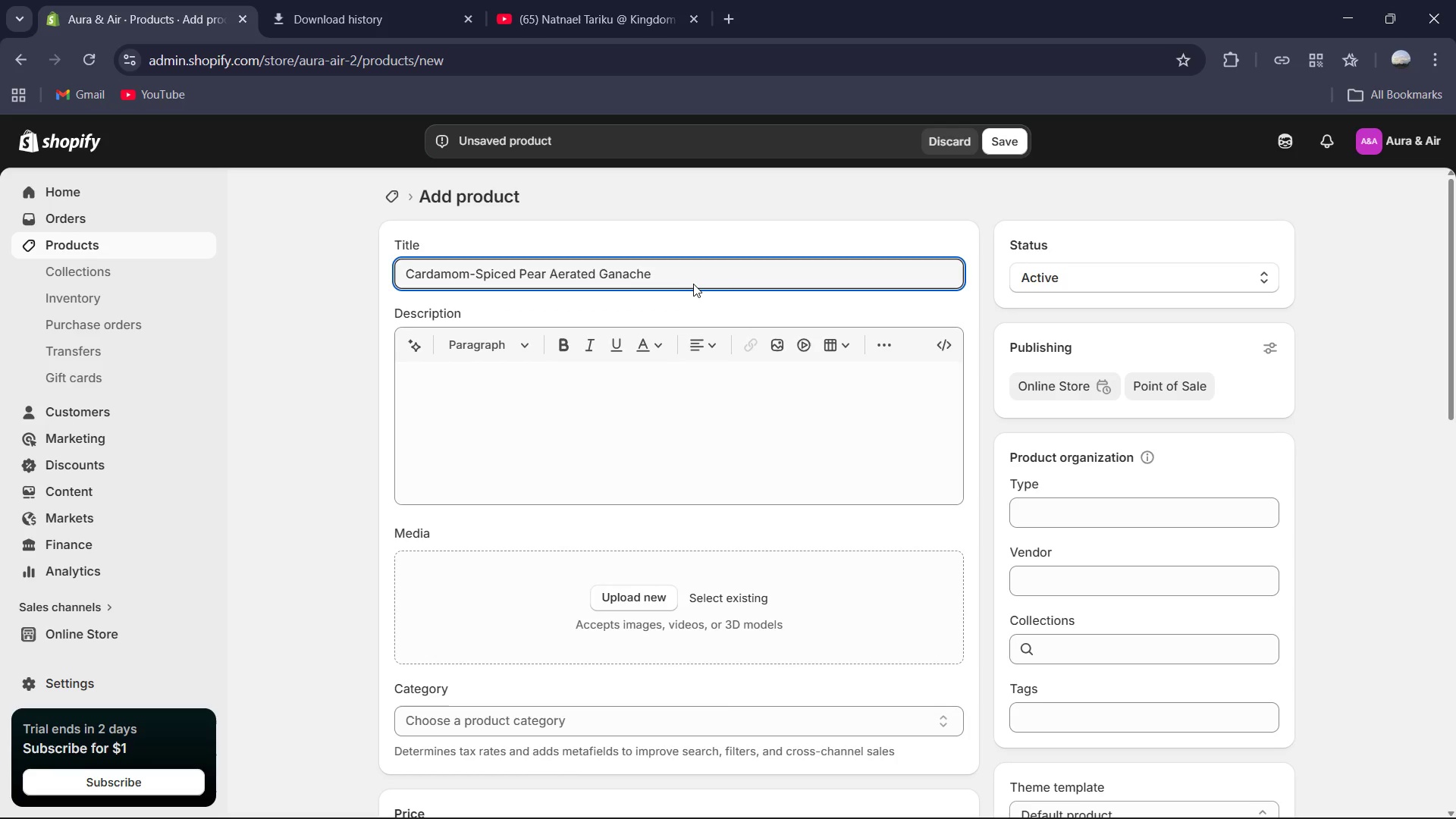 
left_click([646, 413])
 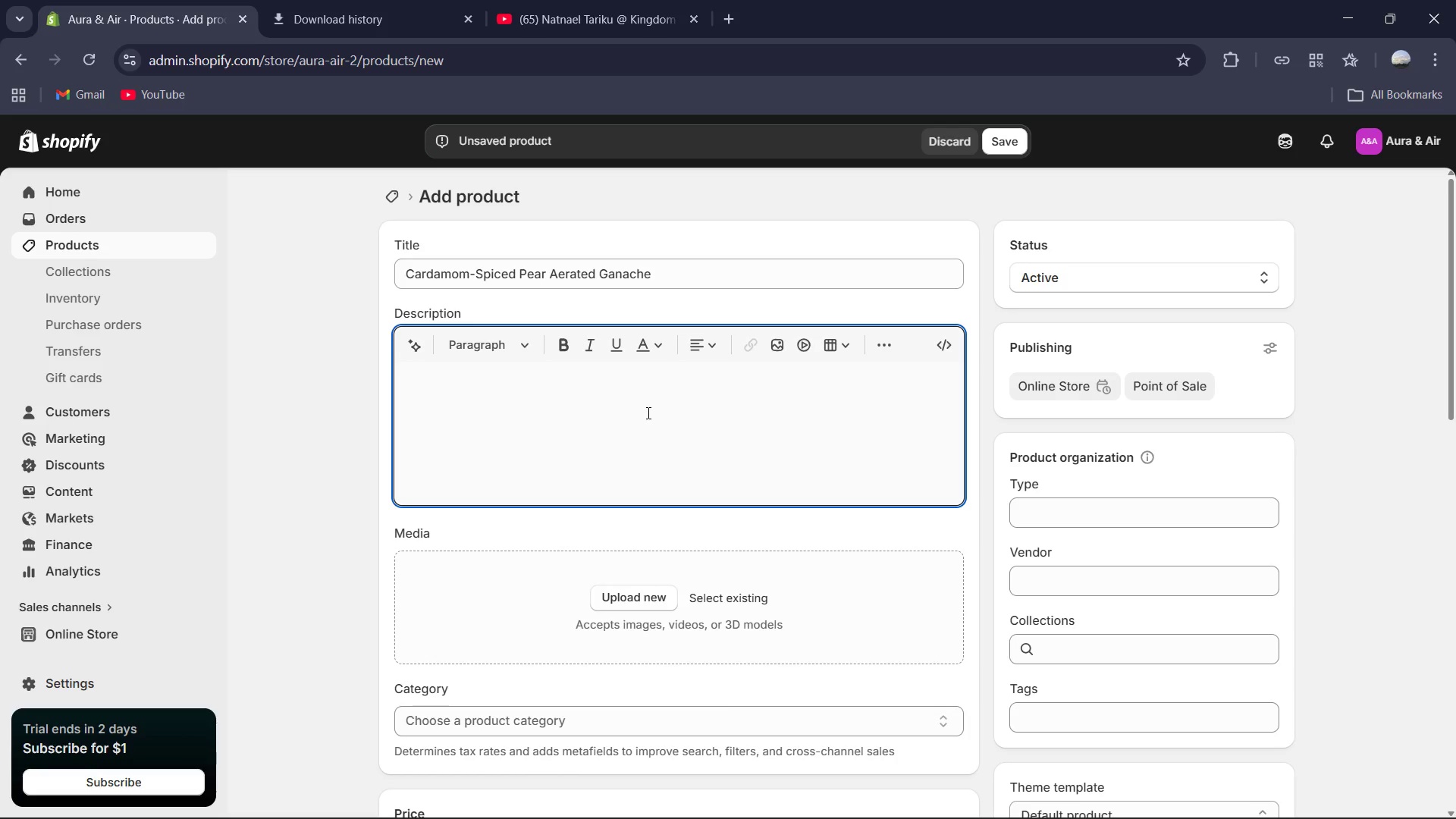 
type(Warmth,)
 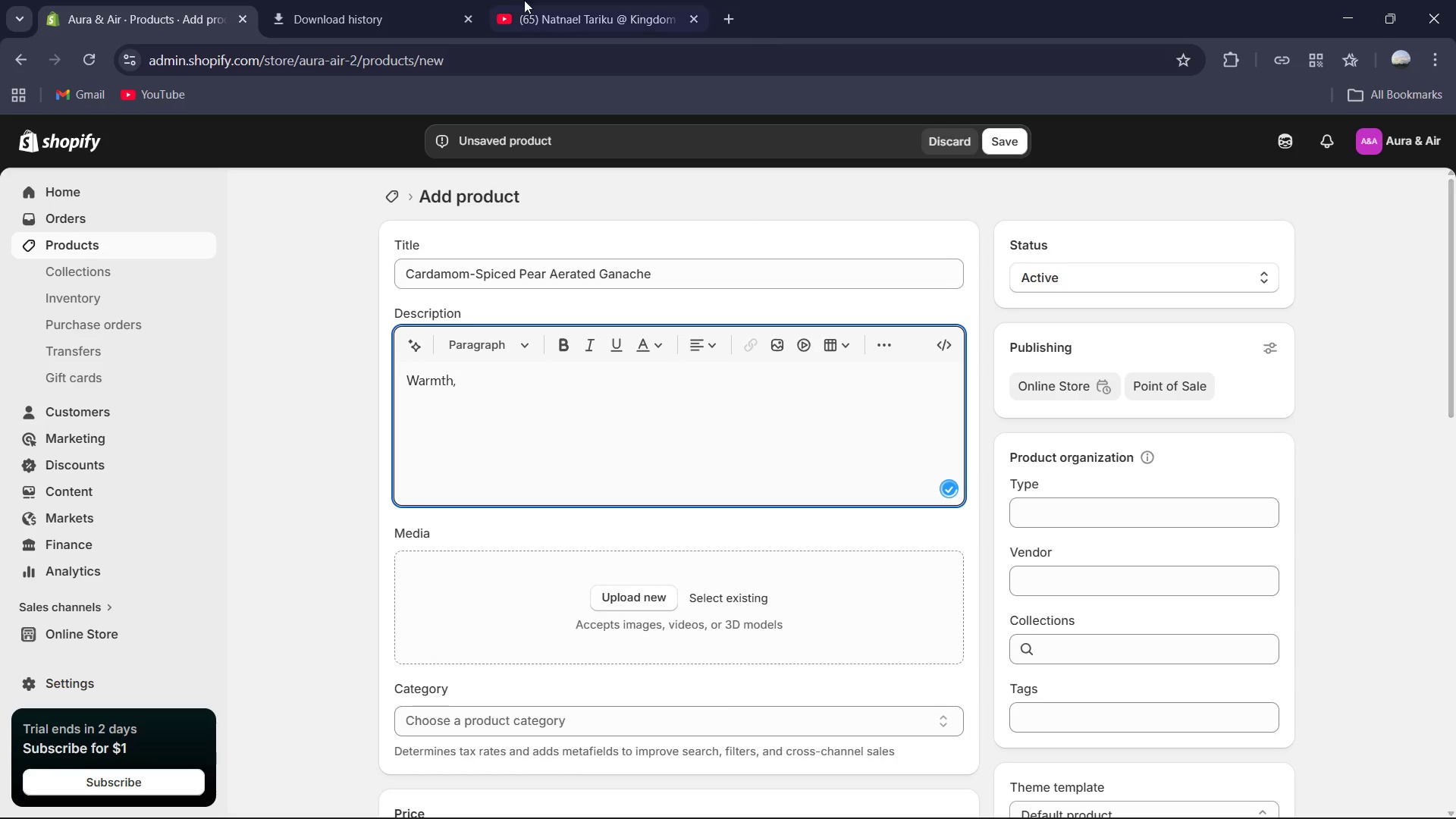 
left_click([591, 0])
 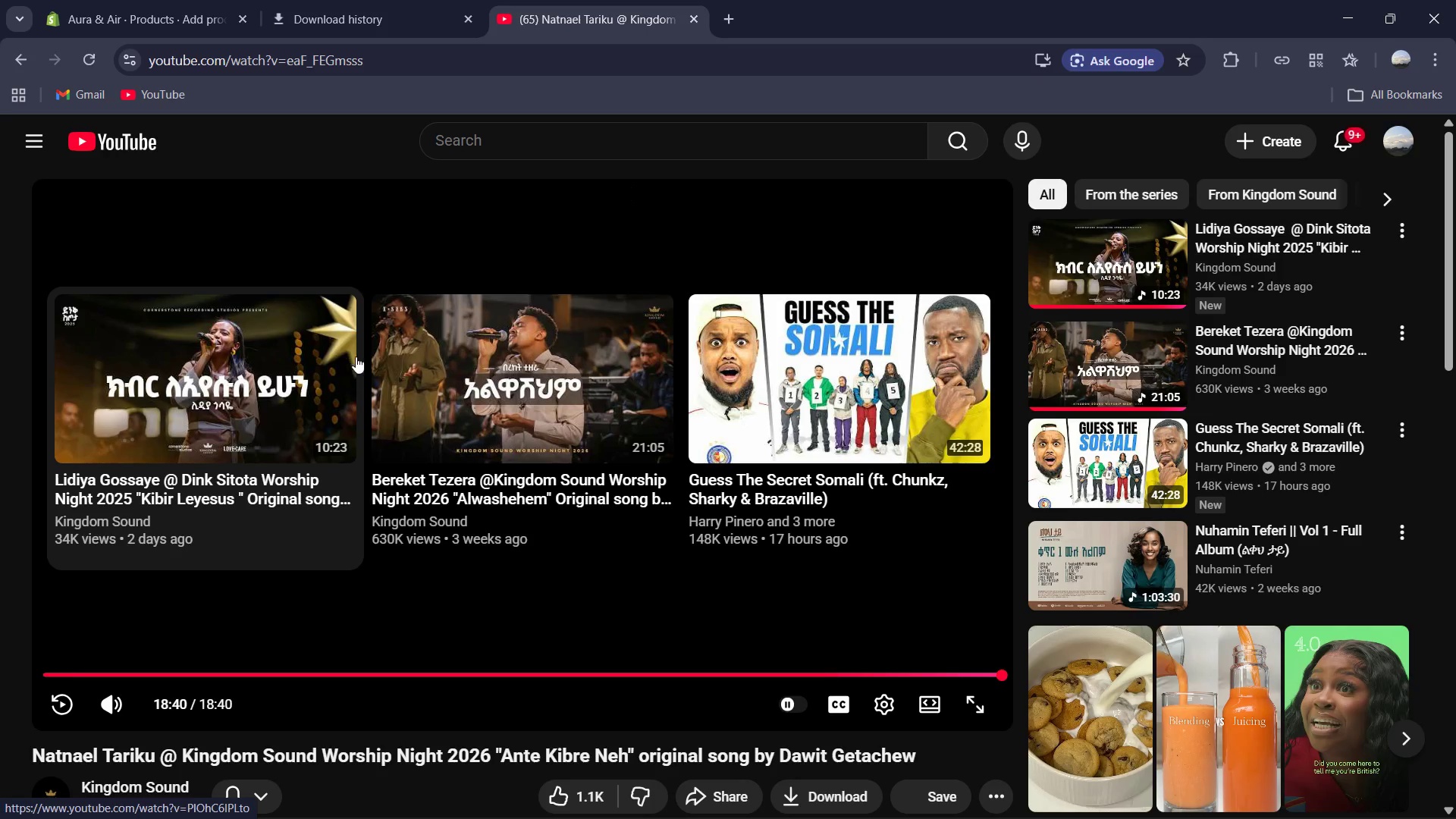 
scroll: coordinate [1115, 367], scroll_direction: down, amount: 11.0
 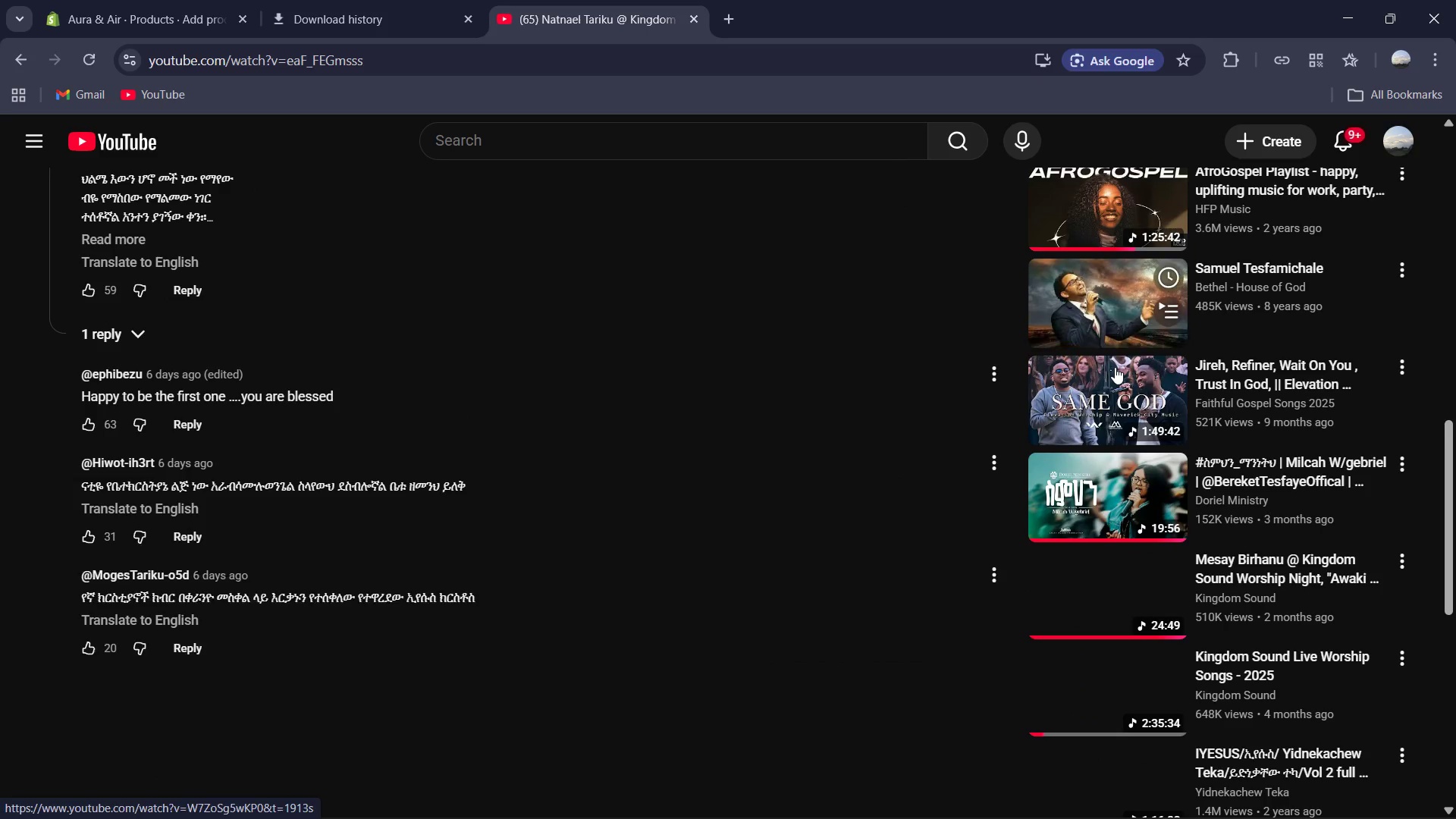 
scroll: coordinate [681, 338], scroll_direction: up, amount: 11.0
 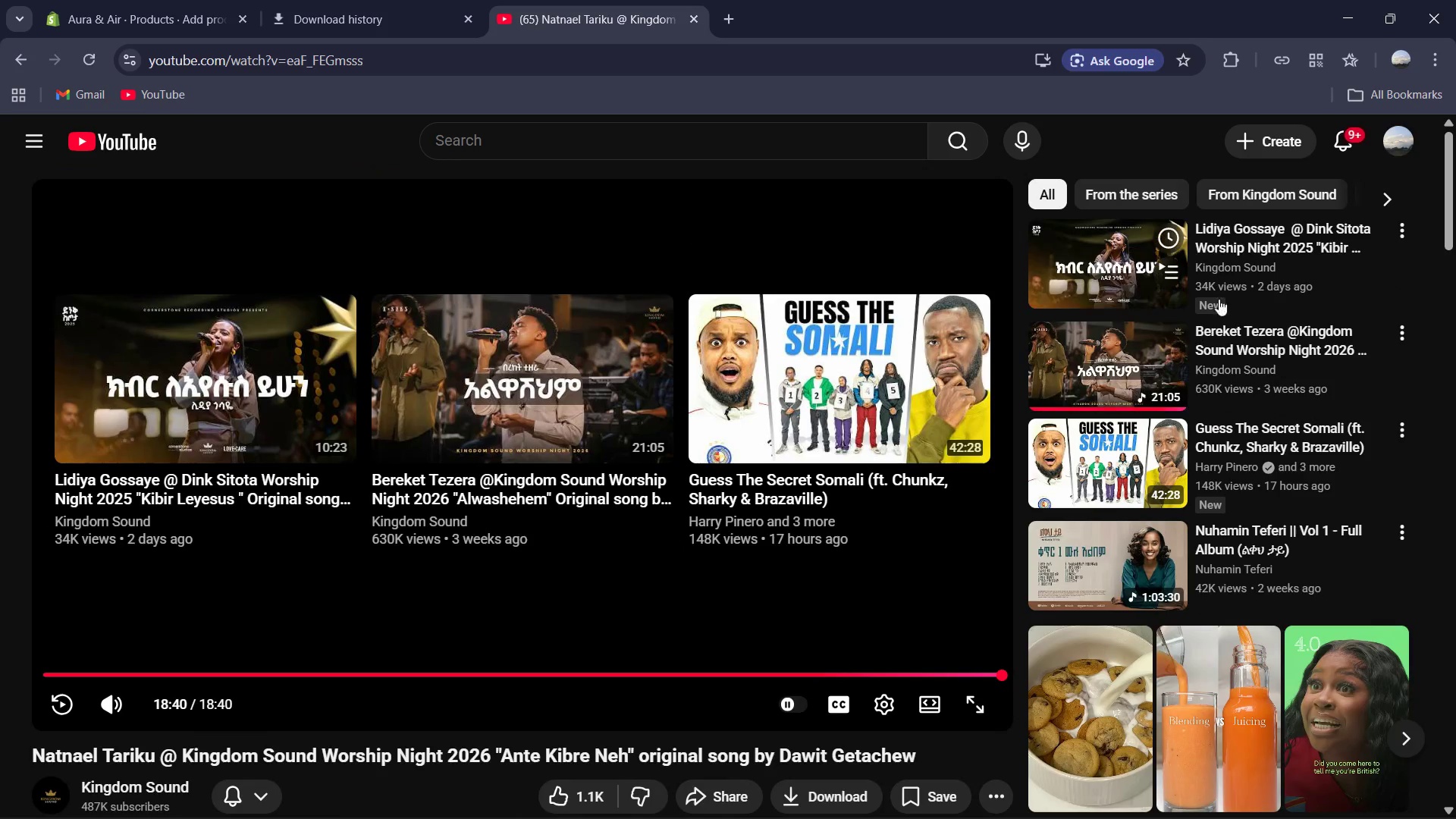 
left_click([1097, 262])
 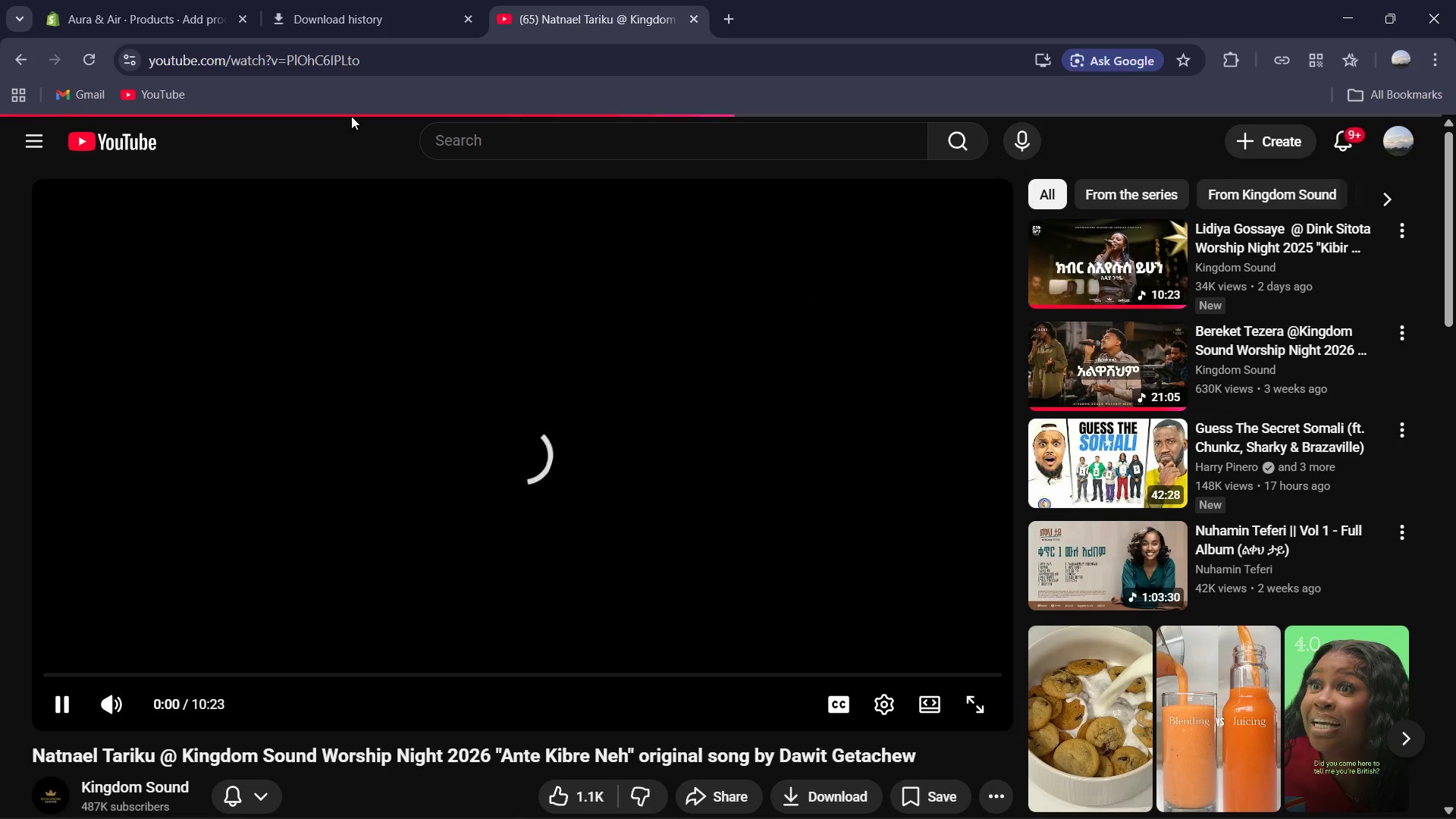 
left_click([157, 0])
 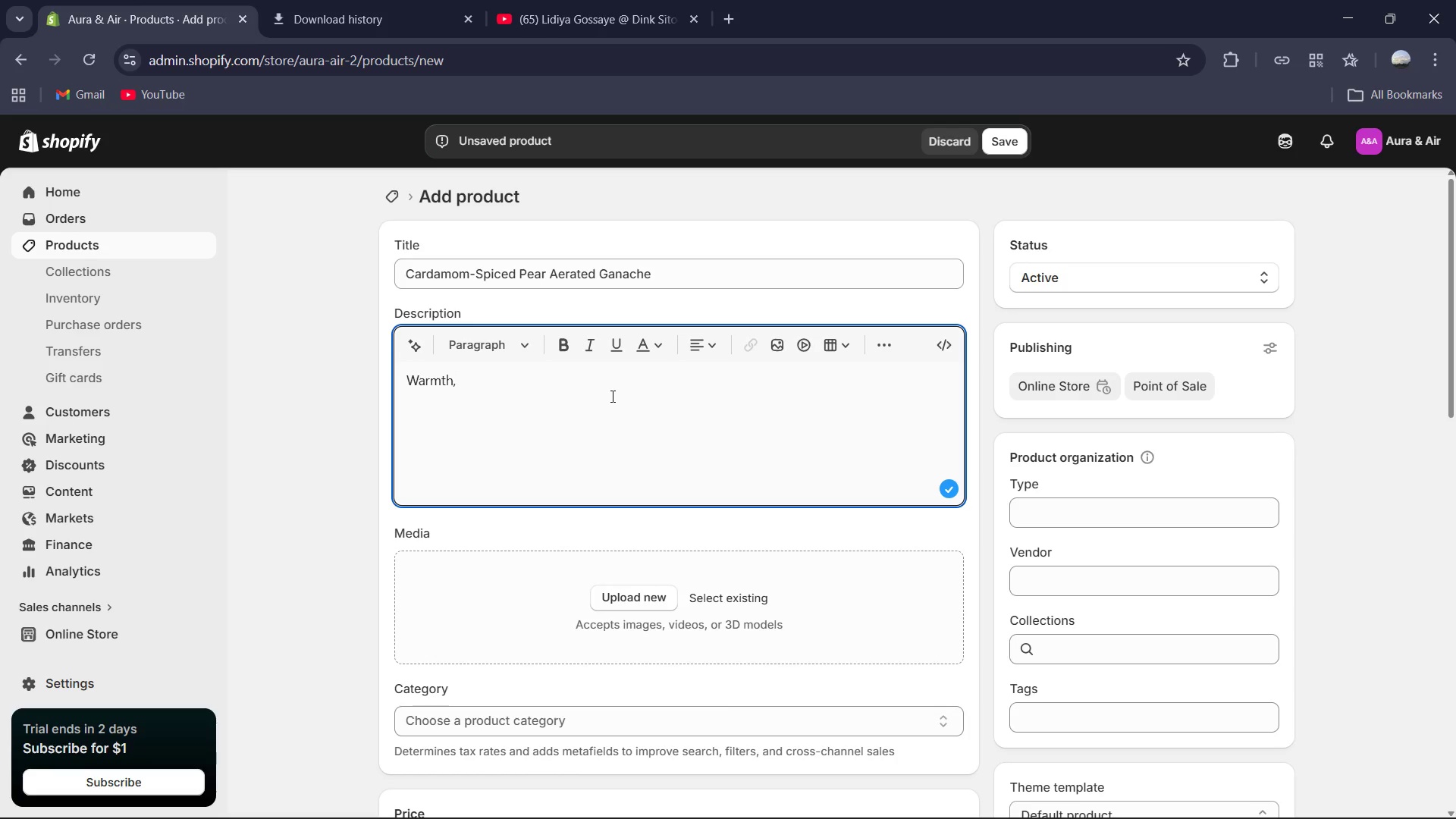 
type( suspended in air )
key(Backspace)
type(. We have taken a rich, single-origin white chocolate ganache and vaccum-aerated it to create a honeycomb of silk. Infused with the sharpp, citrusy heat of green cardamom and the mellow sweetness of poached Williams pear )
key(Backspace)
type(, each cube is designed to melt at exactly 37)
 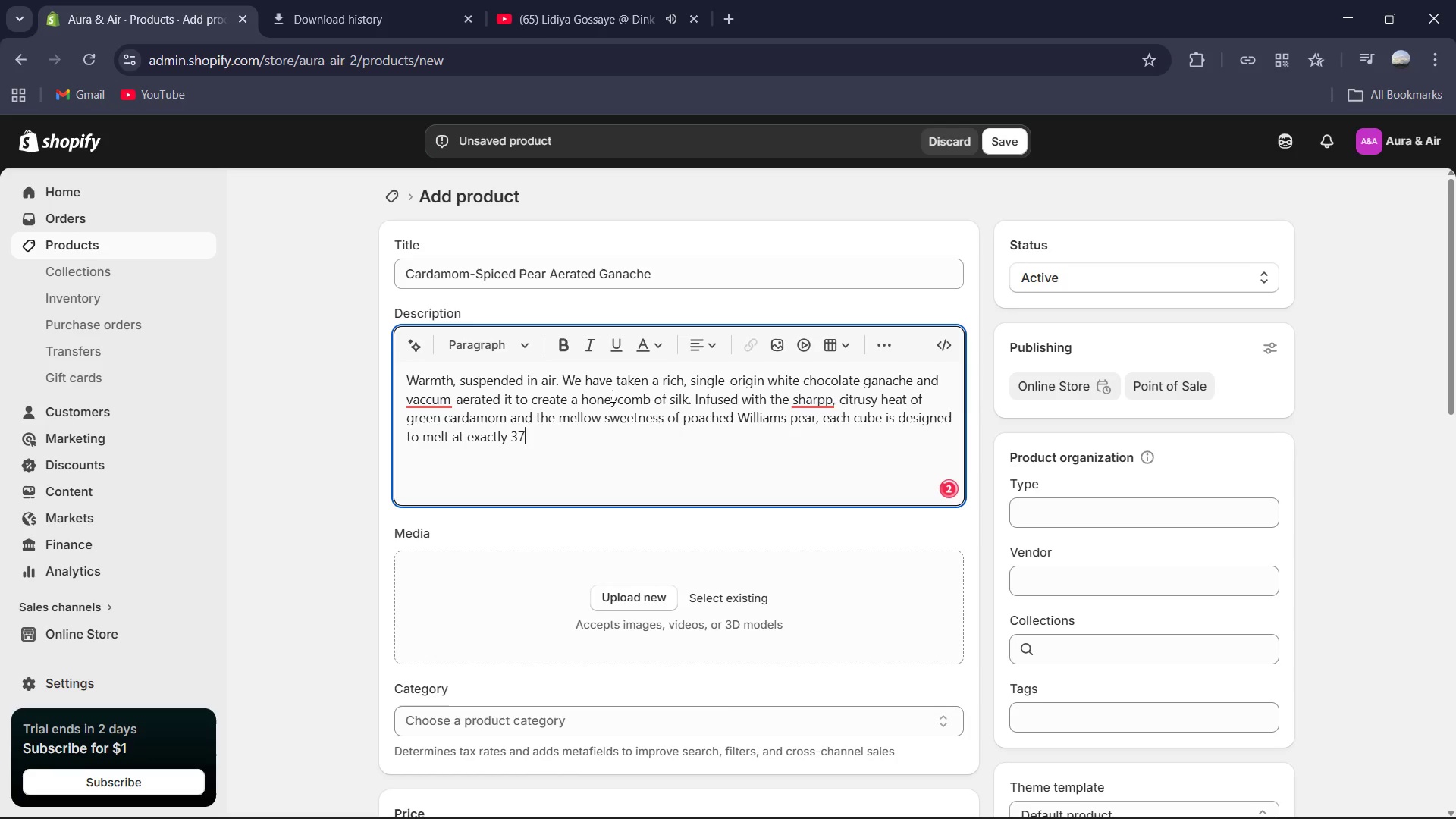 
type(c - body temprature. It is a so)
key(Backspace)
type(low )
key(Backspace)
type(, luxurious reles)
key(Backspace)
type(ase of spice and fruit that defied)
key(Backspace)
type(s the density of traditionl chocolate.)
 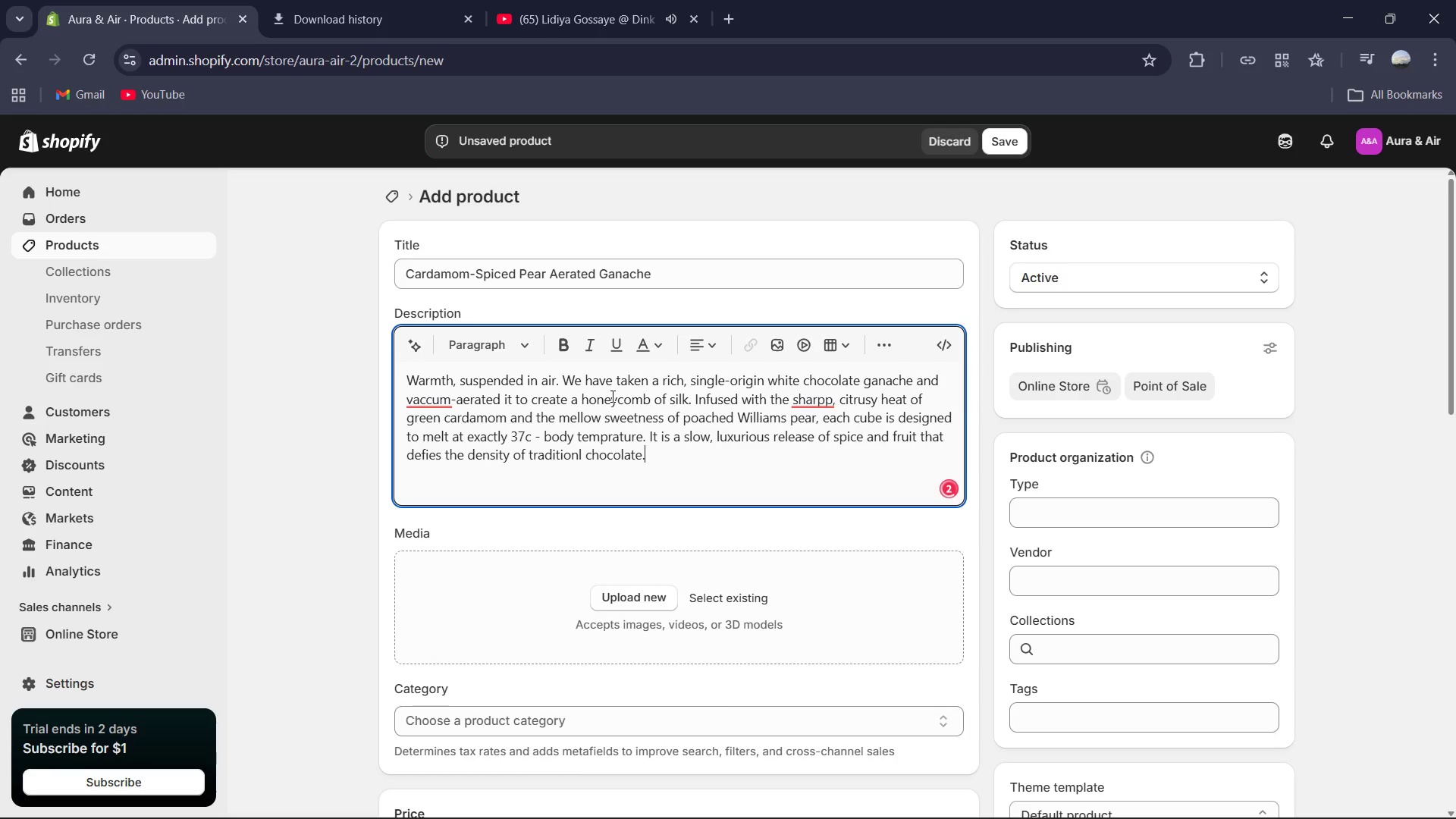 
left_click([422, 398])
 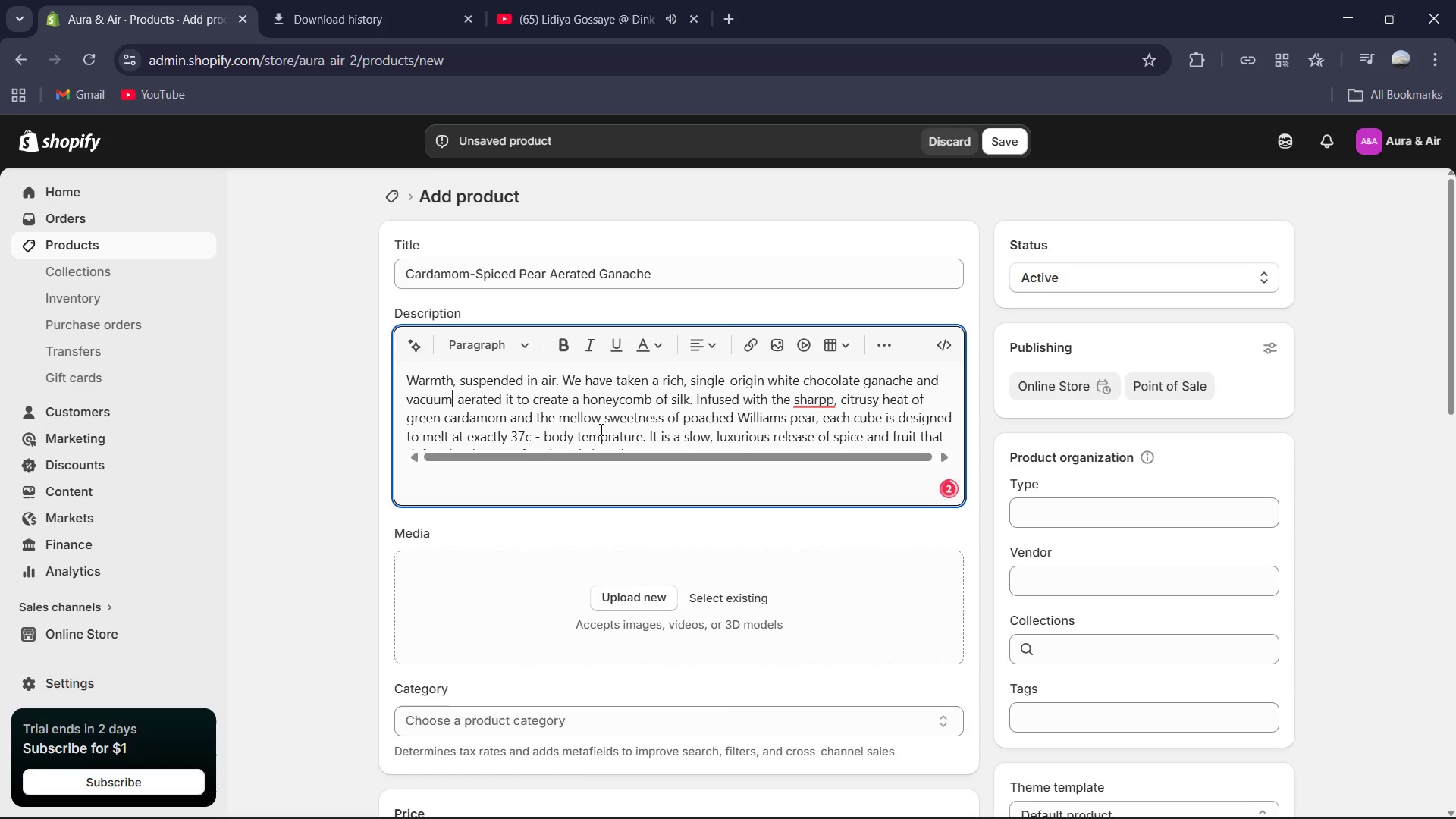 
left_click([822, 394])
 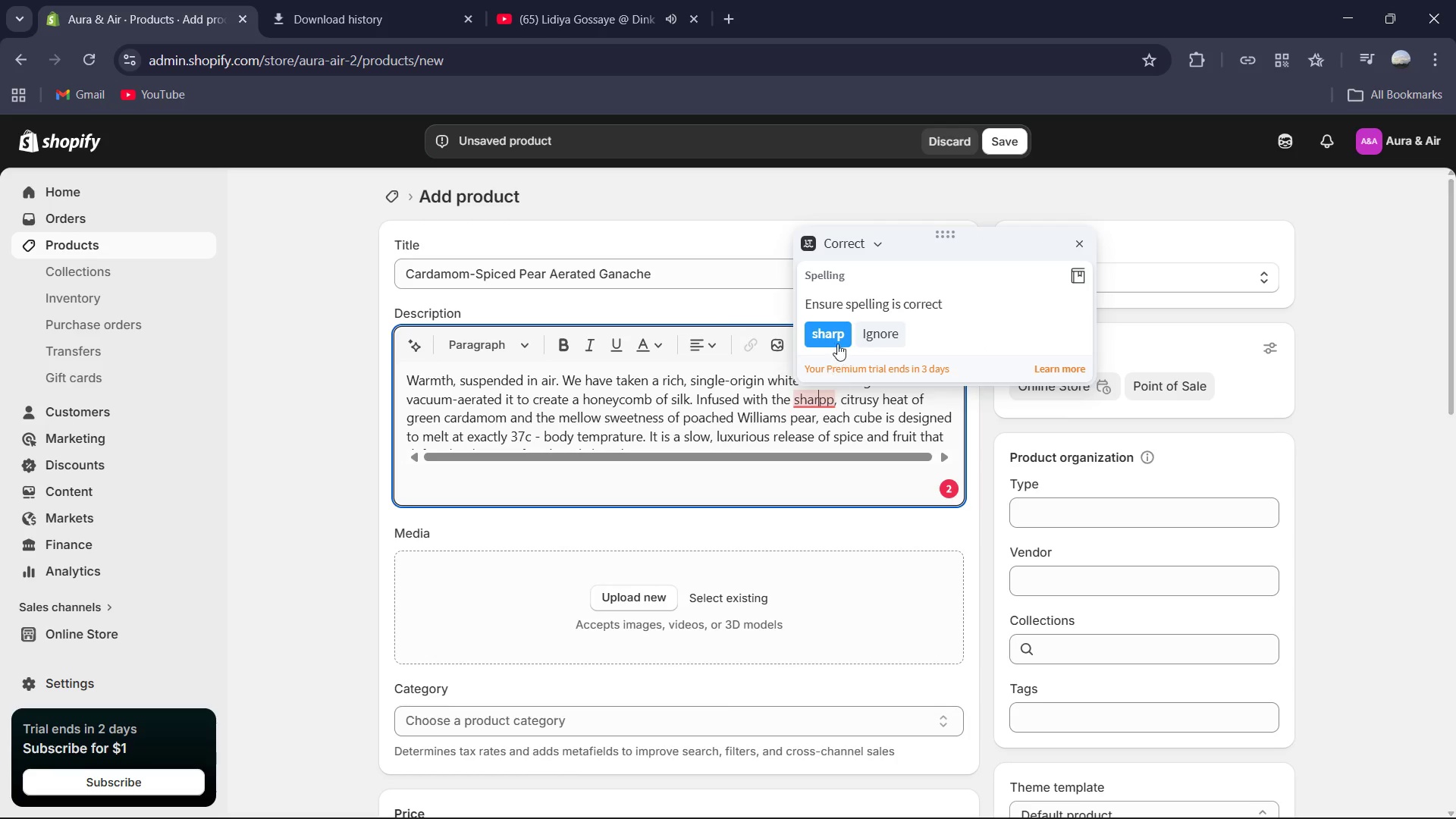 
left_click([831, 337])
 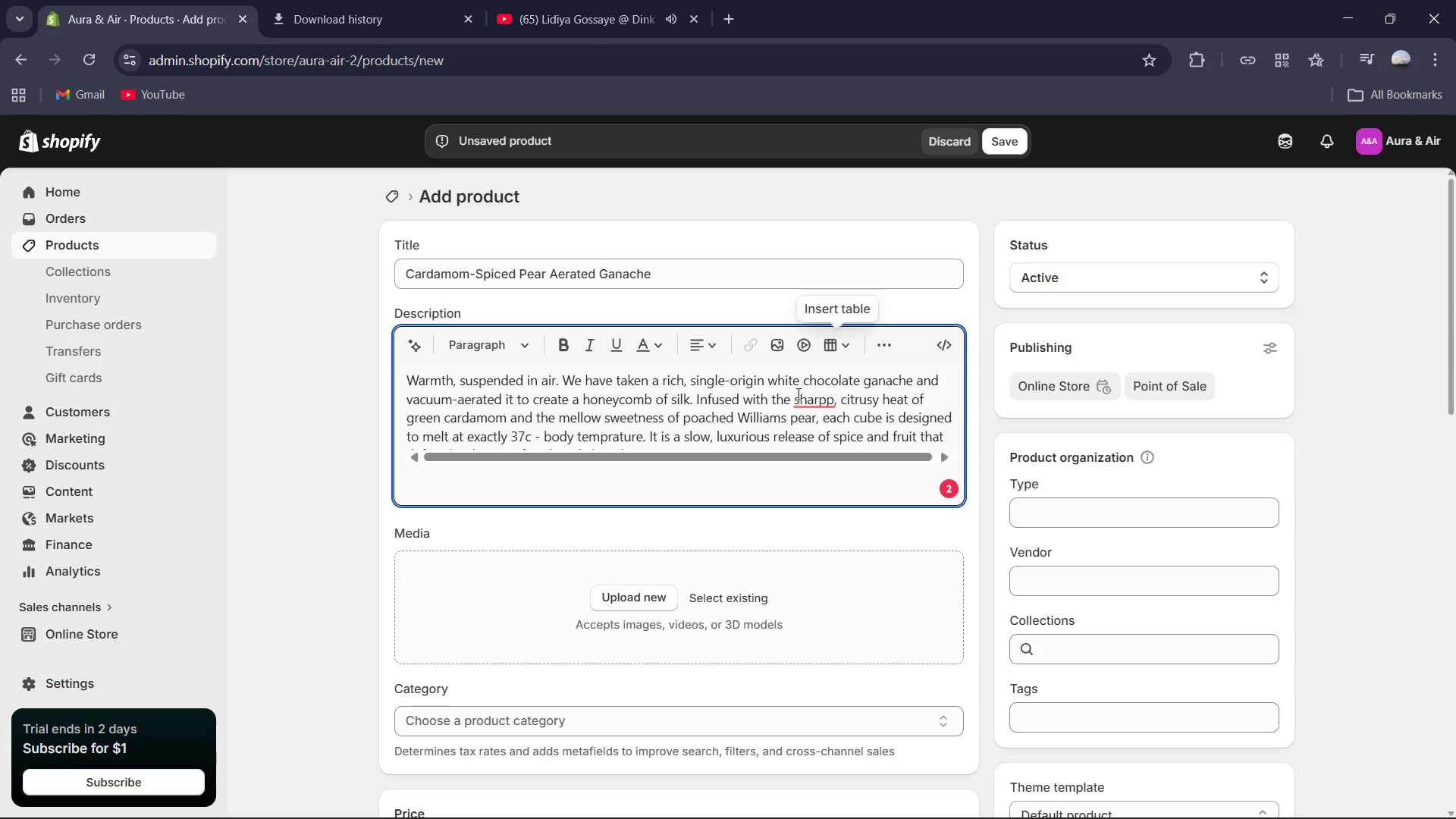 
scroll: coordinate [797, 394], scroll_direction: down, amount: 2.0
 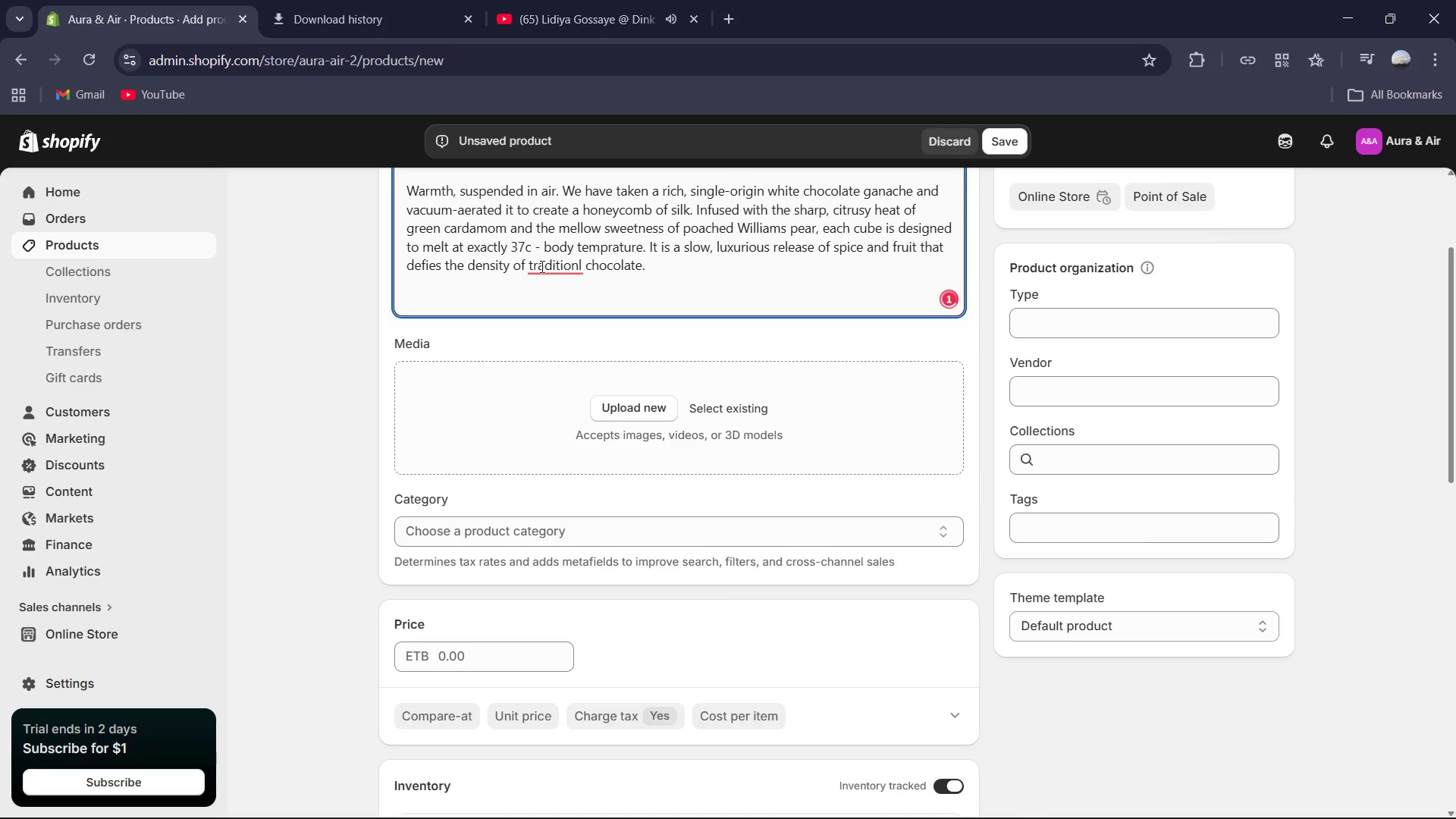 
left_click([539, 265])
 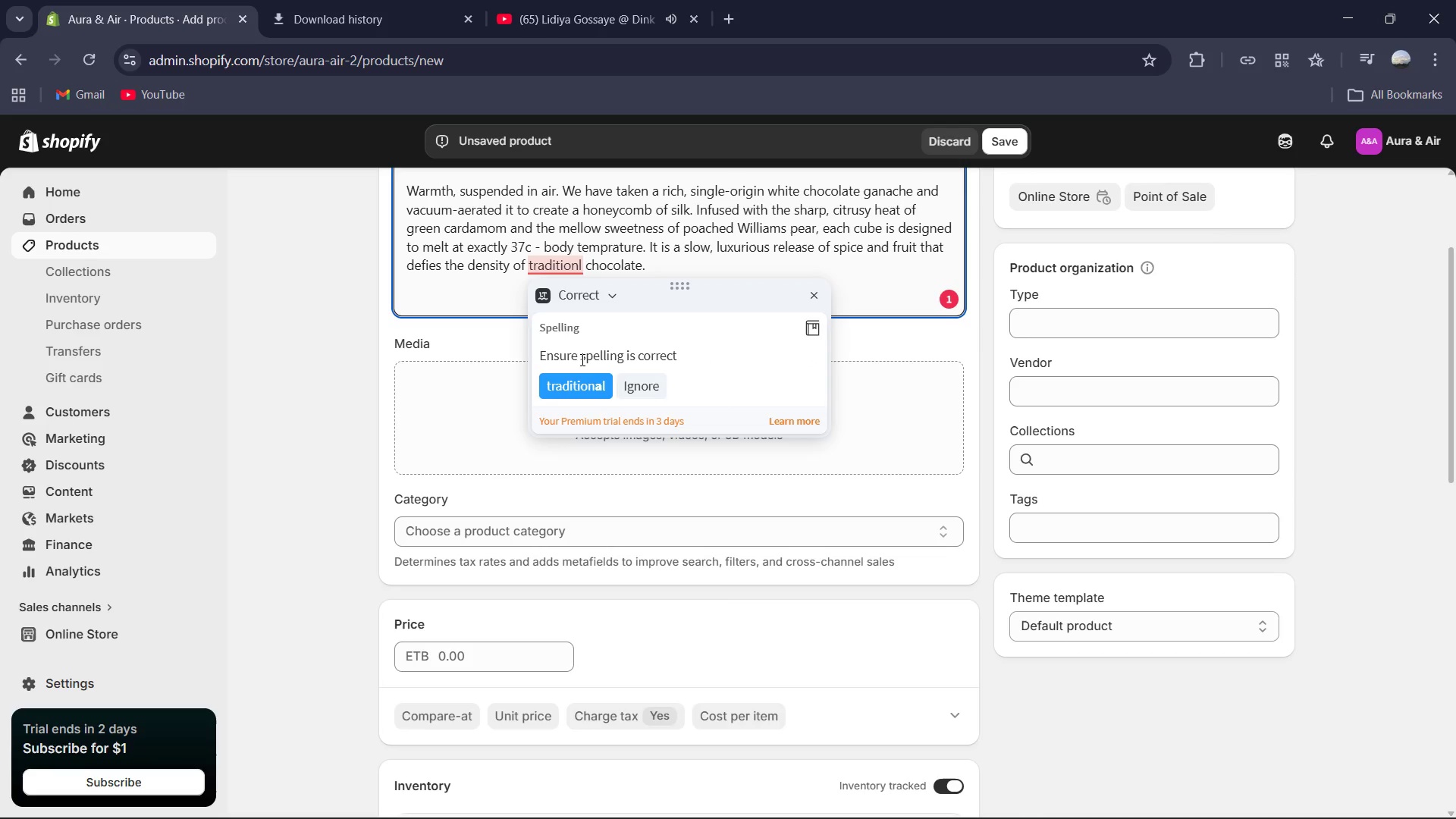 
left_click([582, 385])
 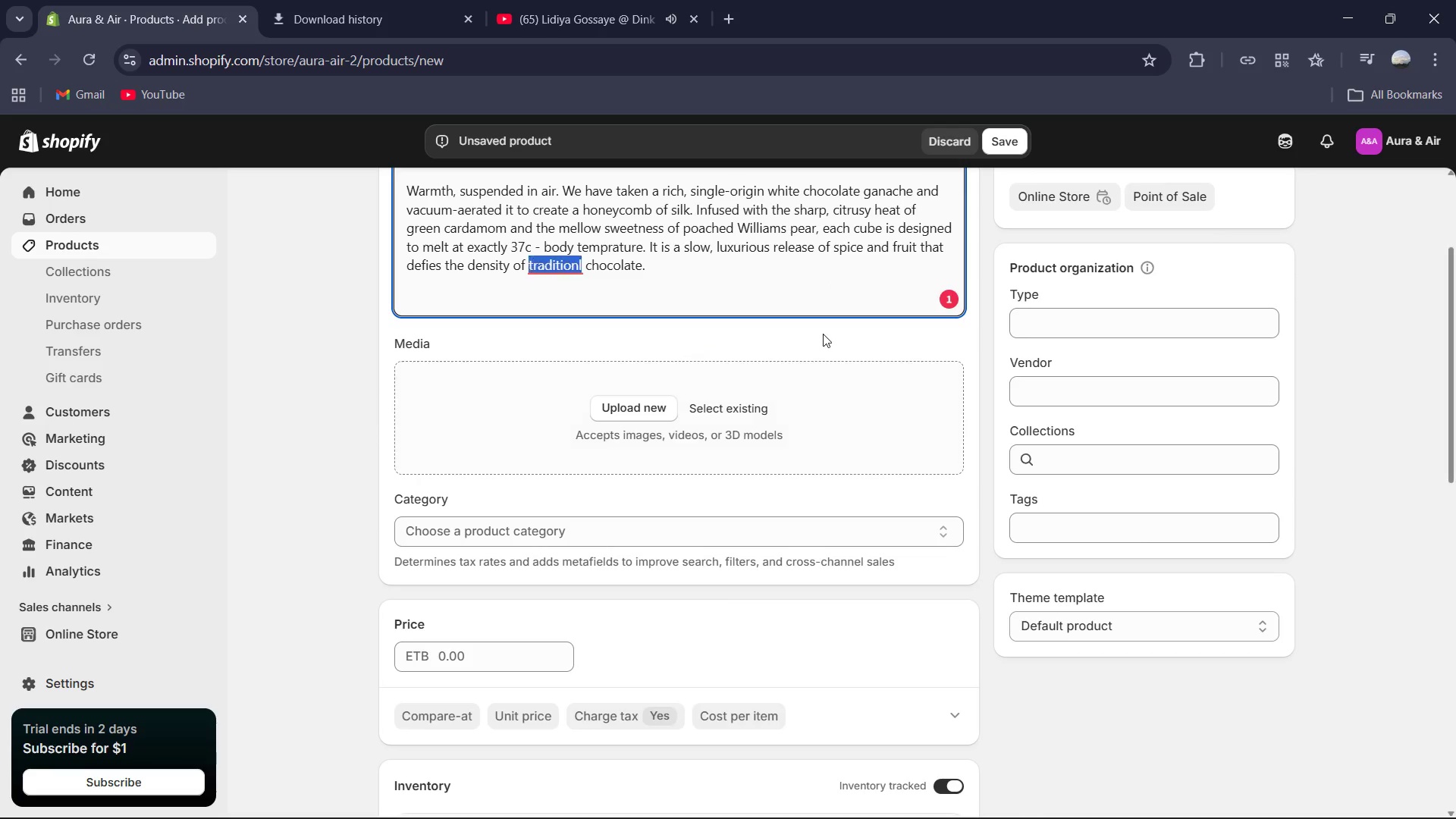 
scroll: coordinate [824, 333], scroll_direction: up, amount: 1.0
 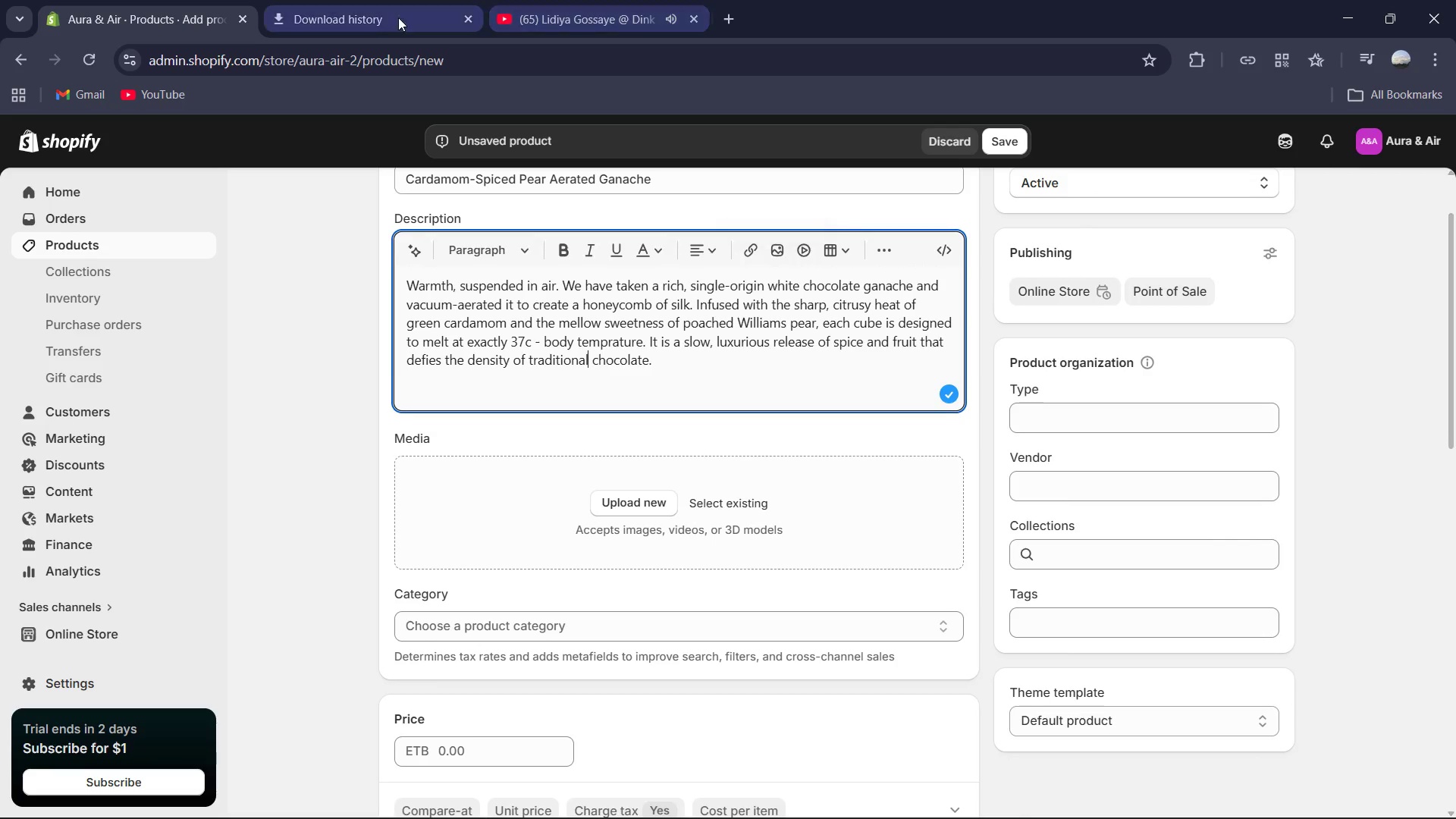 
left_click([356, 0])
 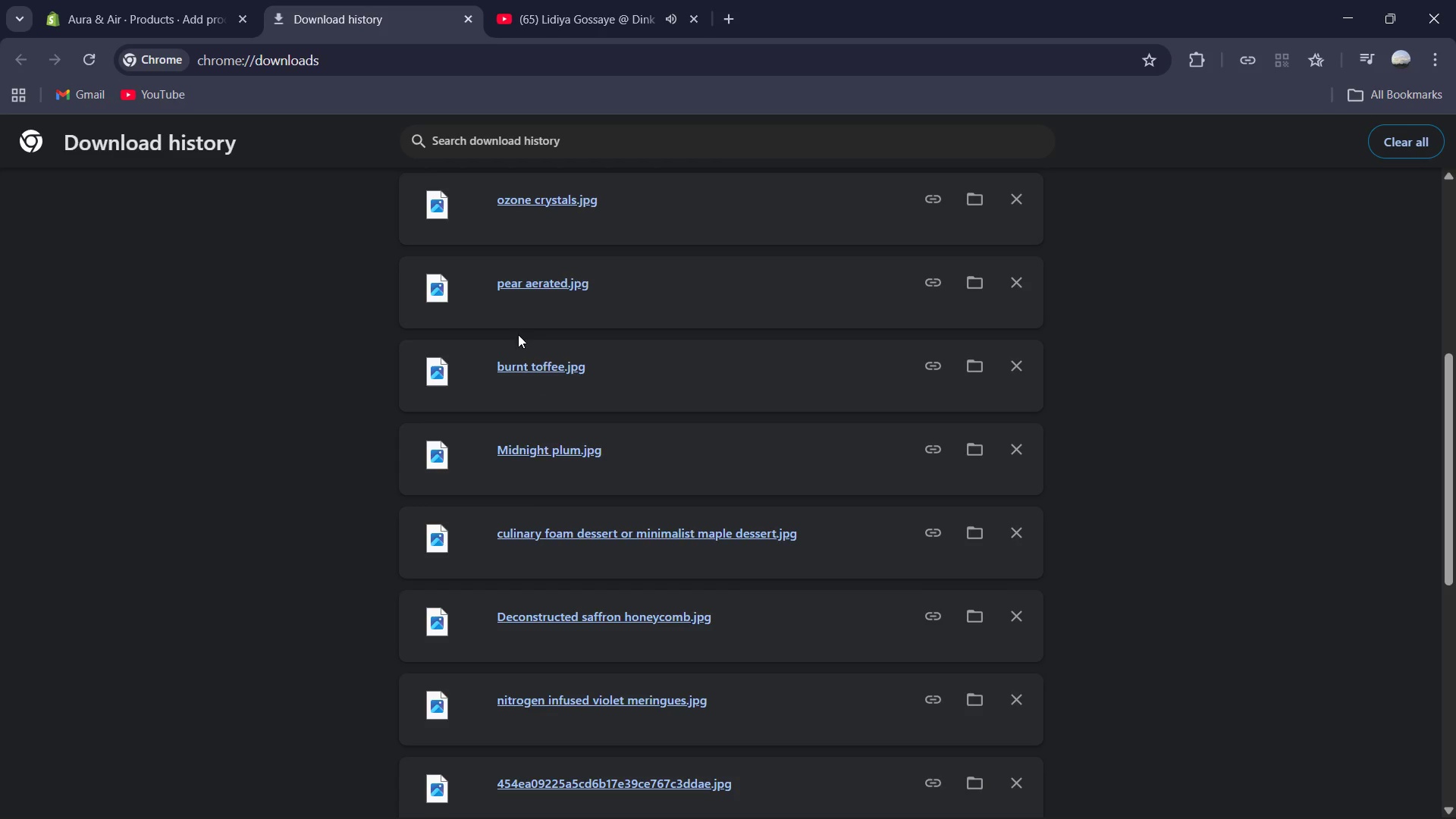 
left_click_drag(start_coordinate=[532, 284], to_coordinate=[467, 469])
 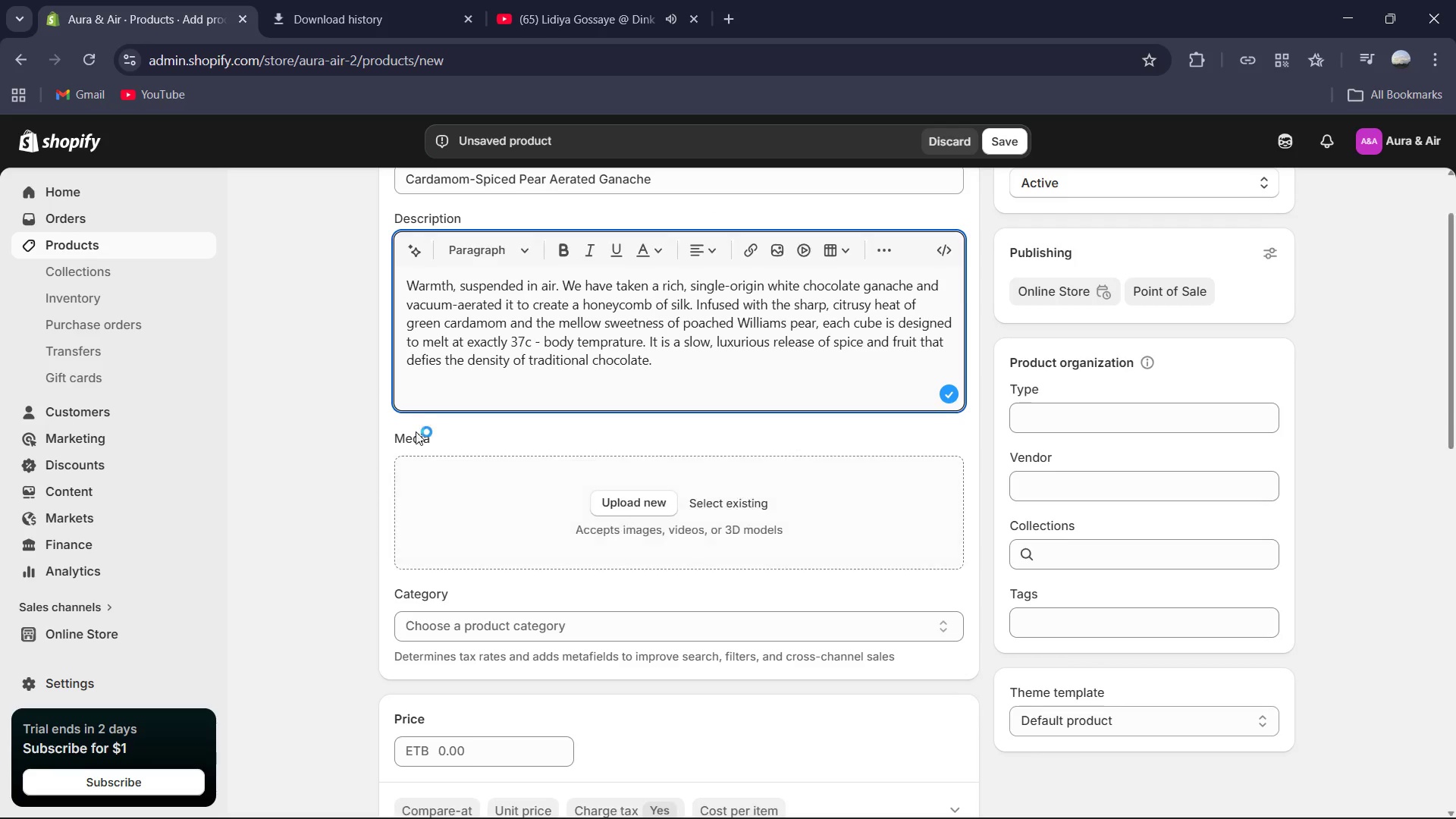 
scroll: coordinate [412, 428], scroll_direction: down, amount: 2.0
 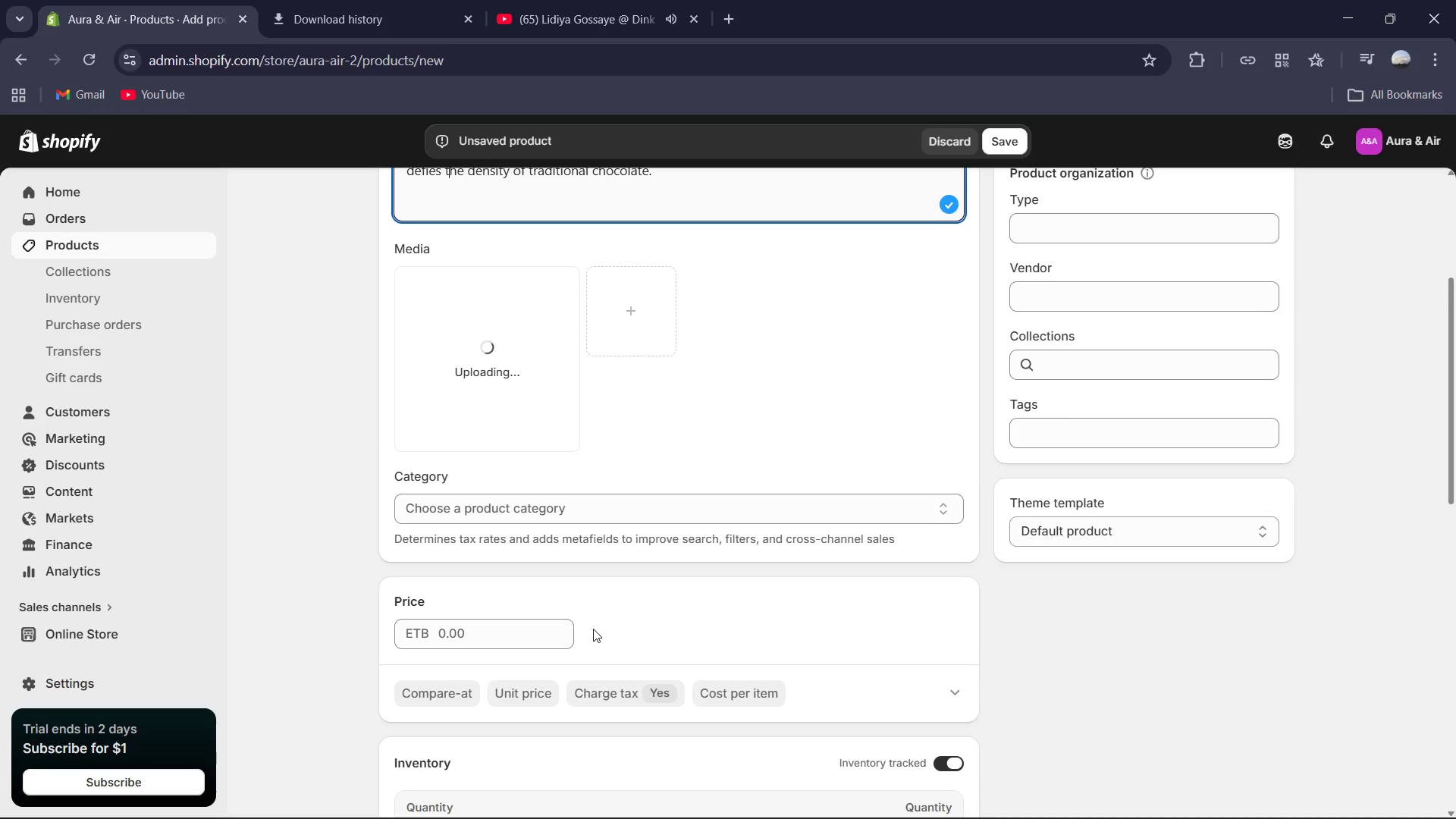 
scroll: coordinate [576, 610], scroll_direction: up, amount: 1.0
 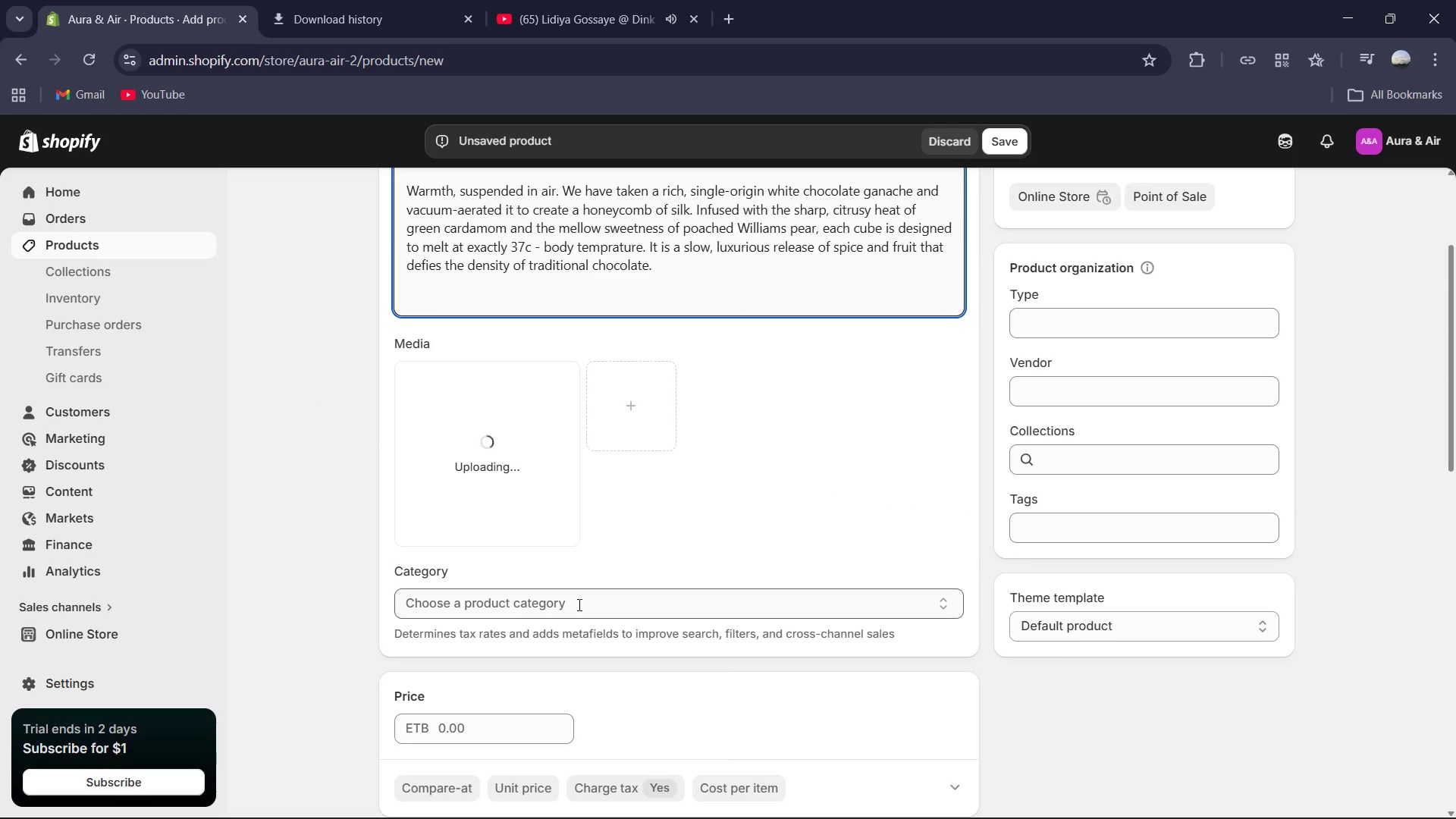 
scroll: coordinate [578, 604], scroll_direction: down, amount: 10.0
 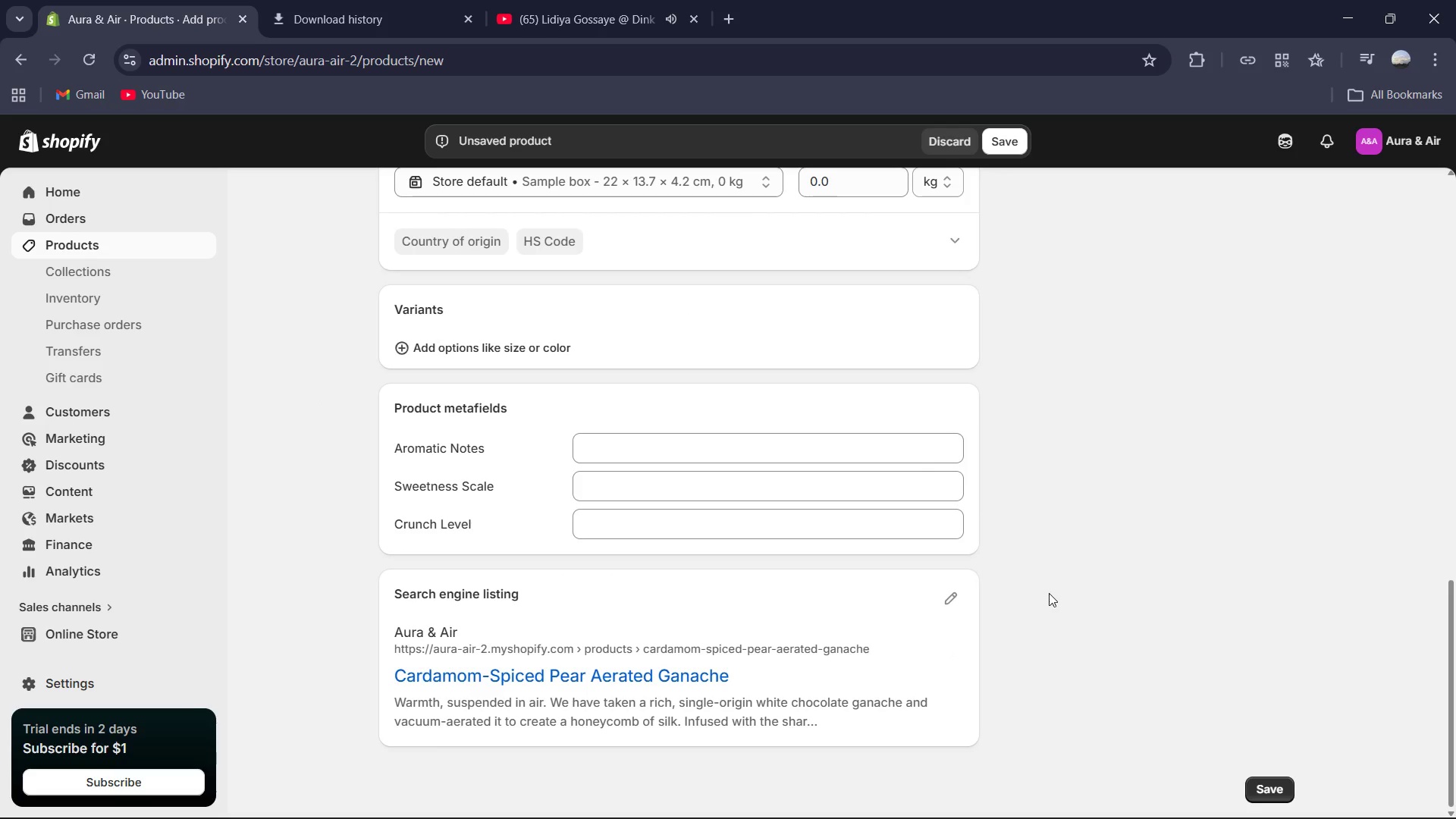 
left_click([946, 601])
 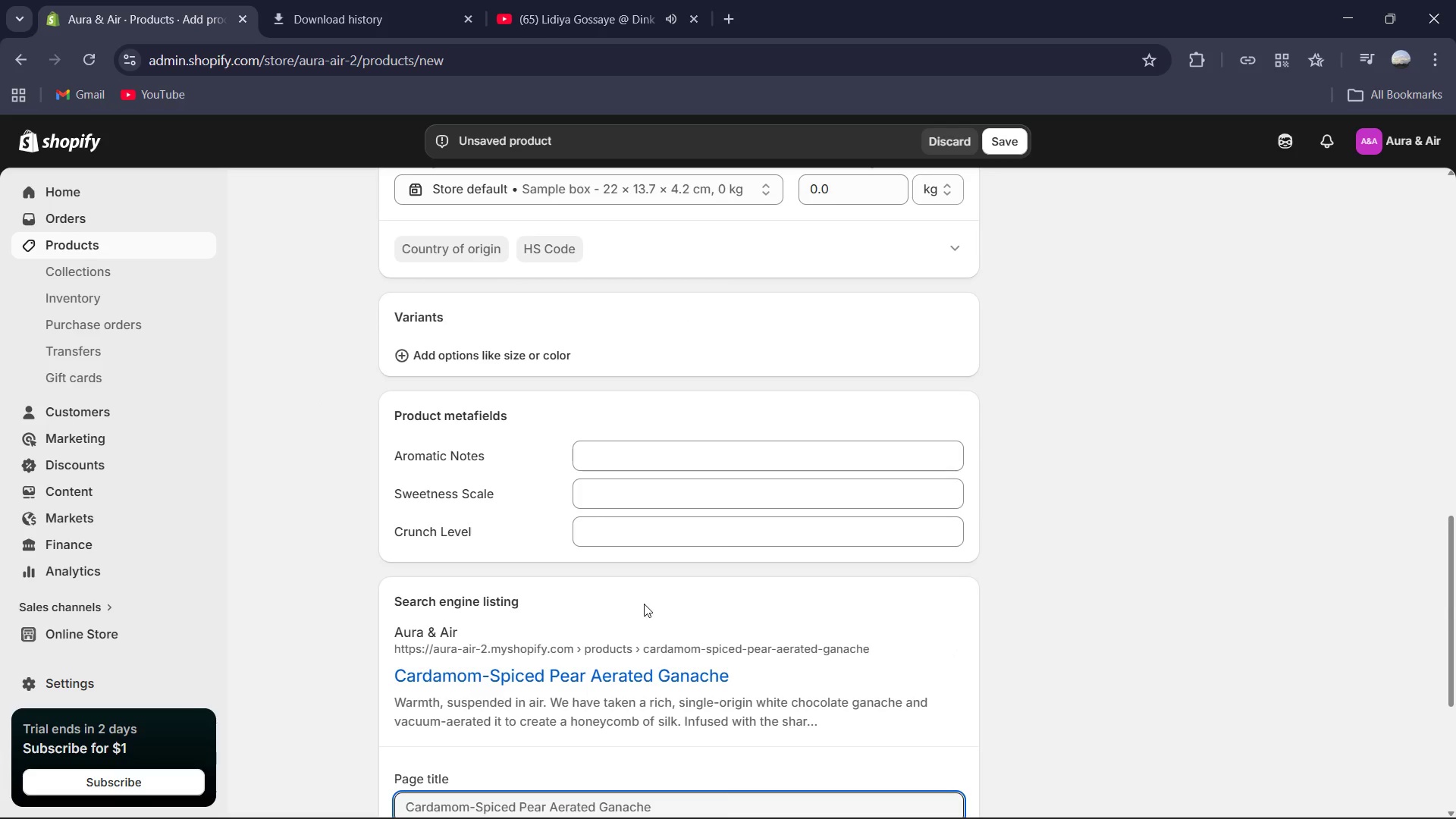 
scroll: coordinate [644, 604], scroll_direction: down, amount: 2.0
 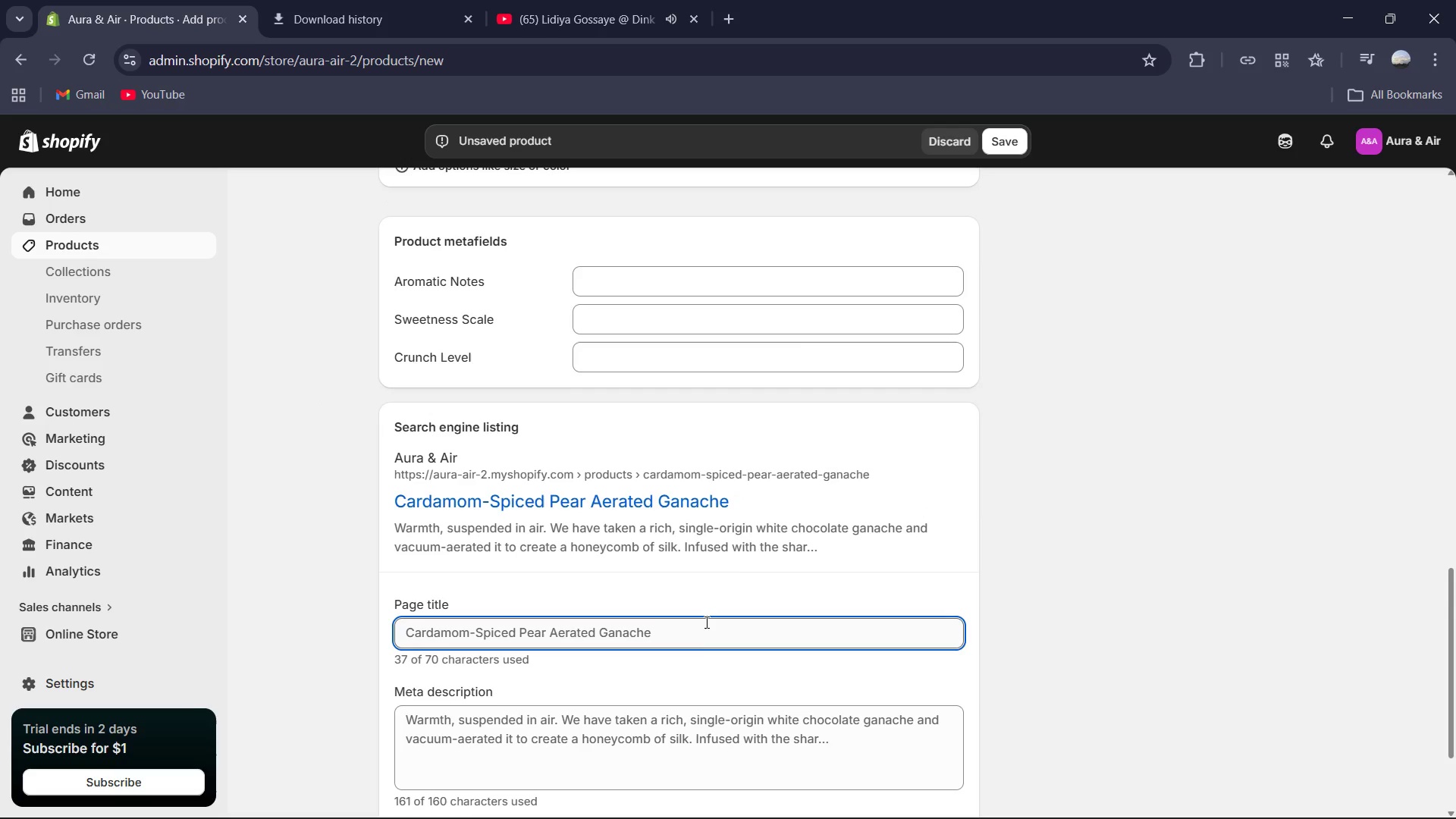 
left_click([705, 622])
 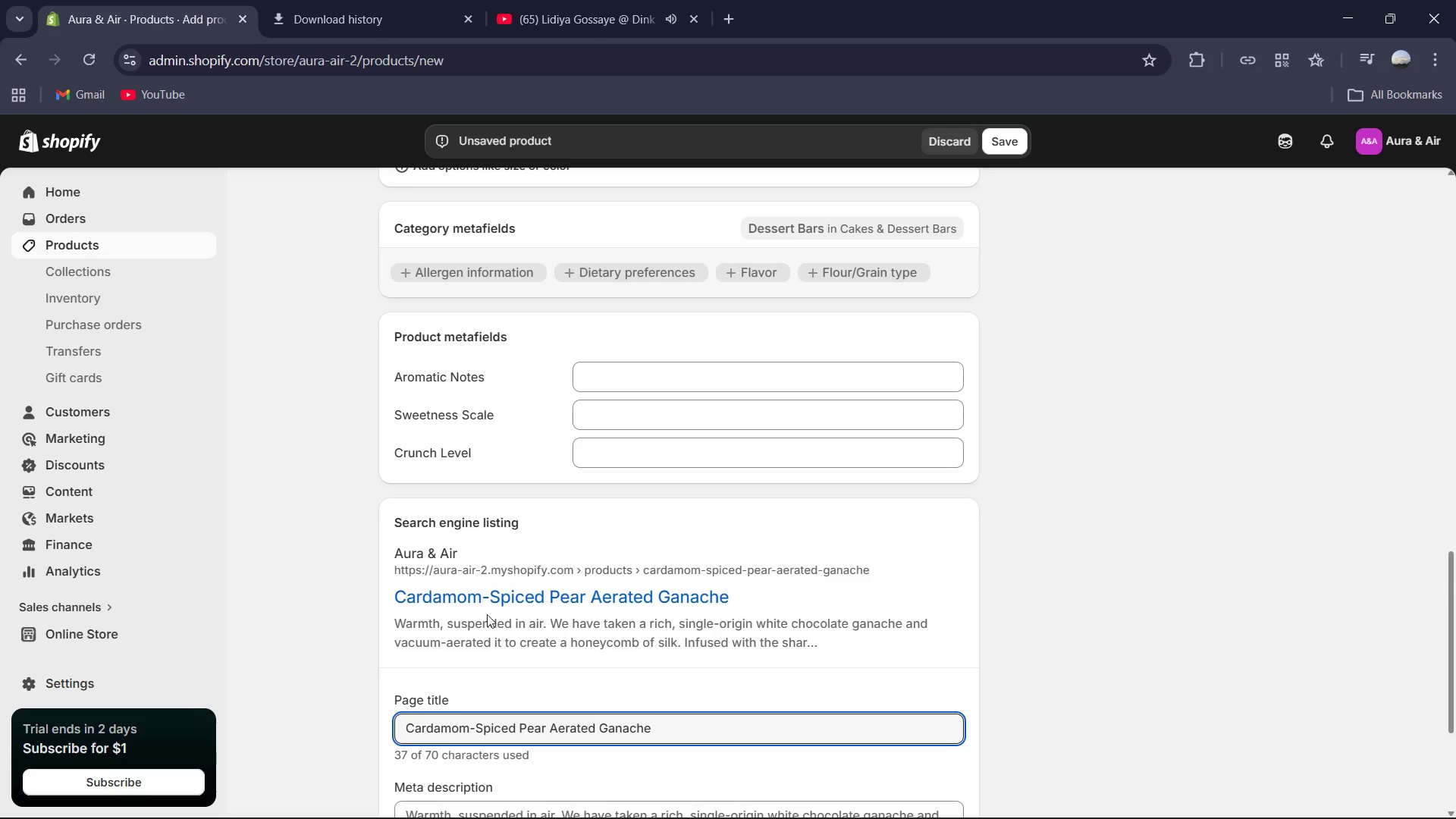 
scroll: coordinate [564, 647], scroll_direction: down, amount: 1.0
 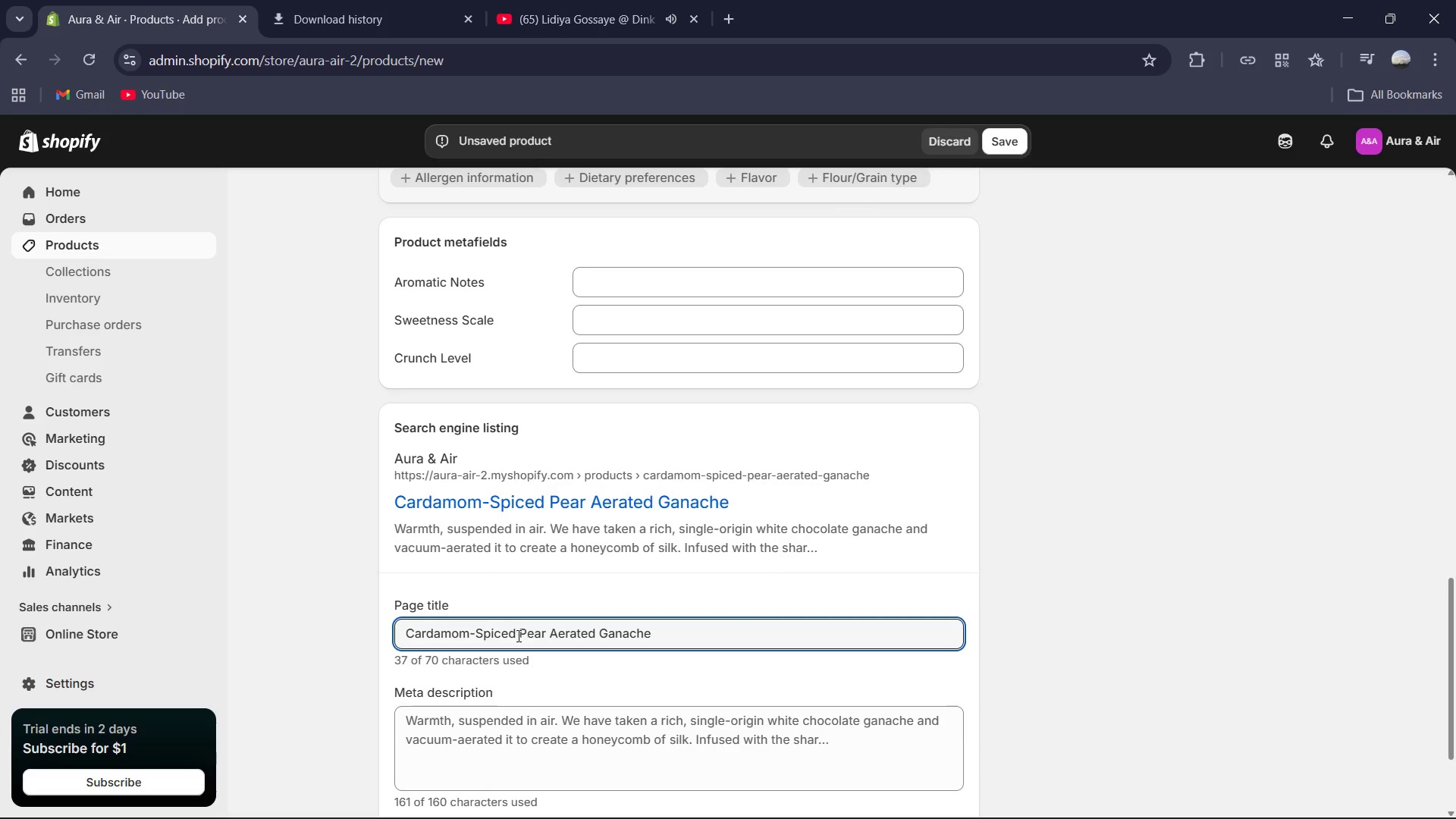 
left_click([513, 633])
 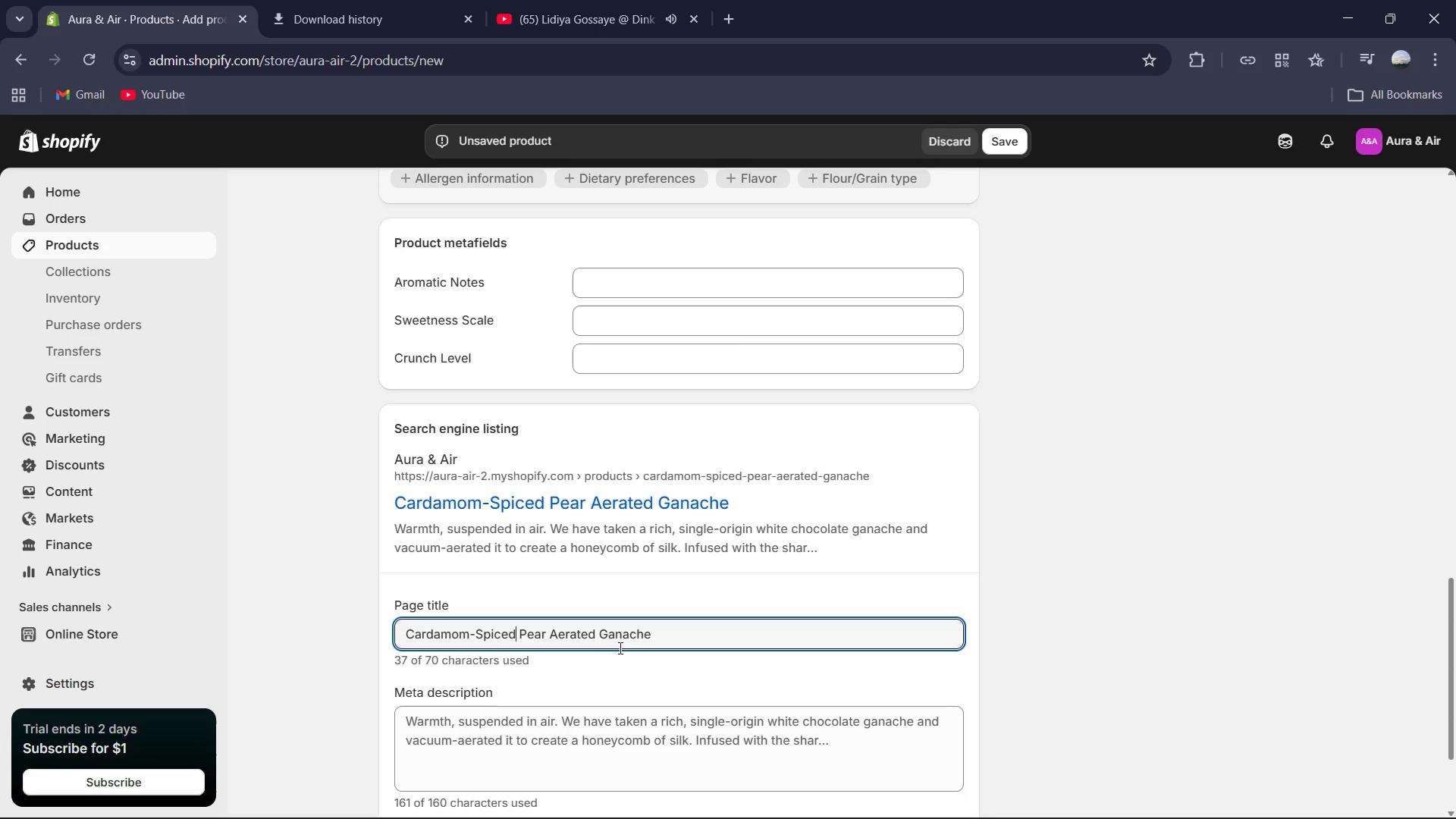 
key(Backspace)
 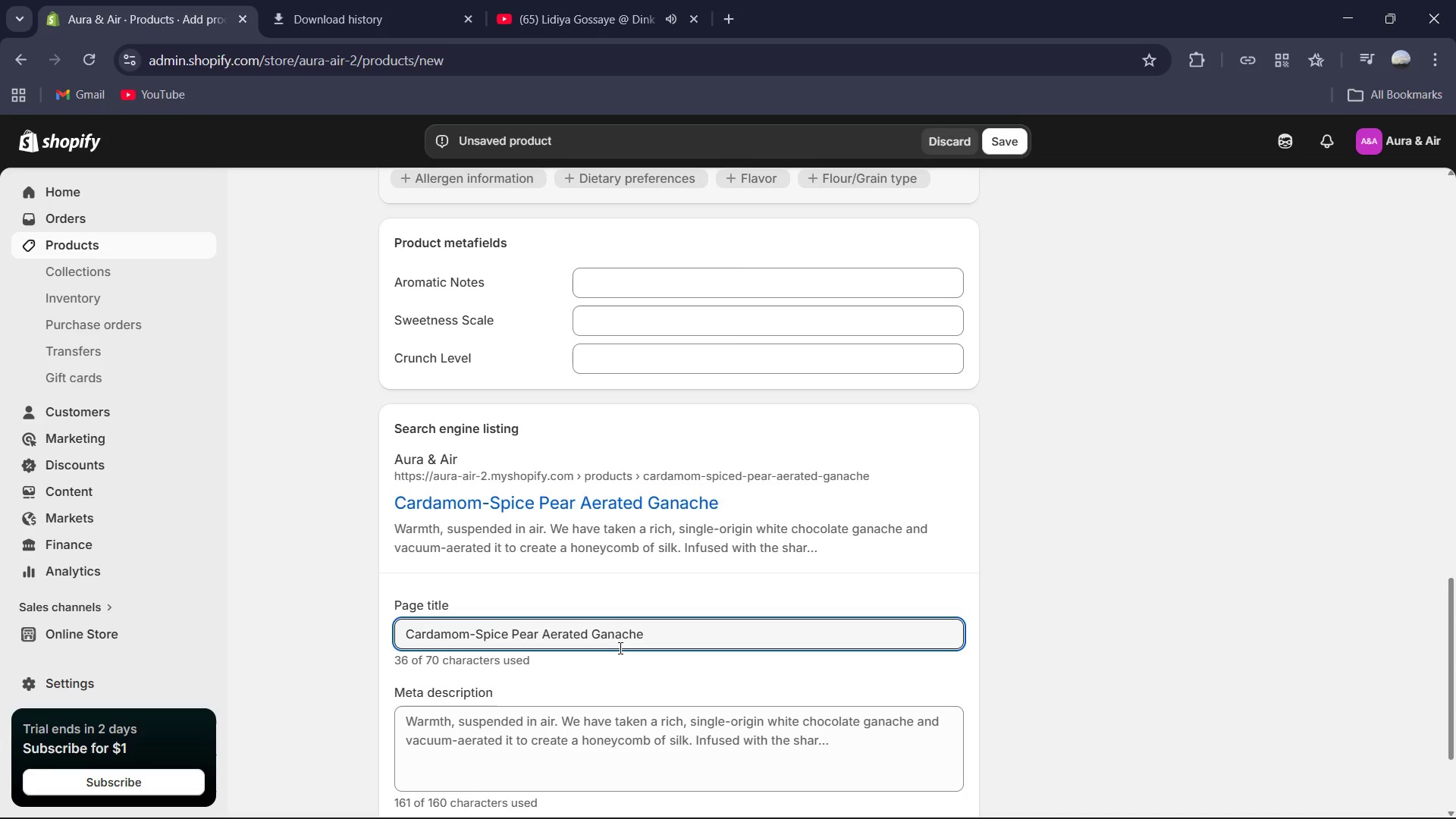 
key(Backspace)
 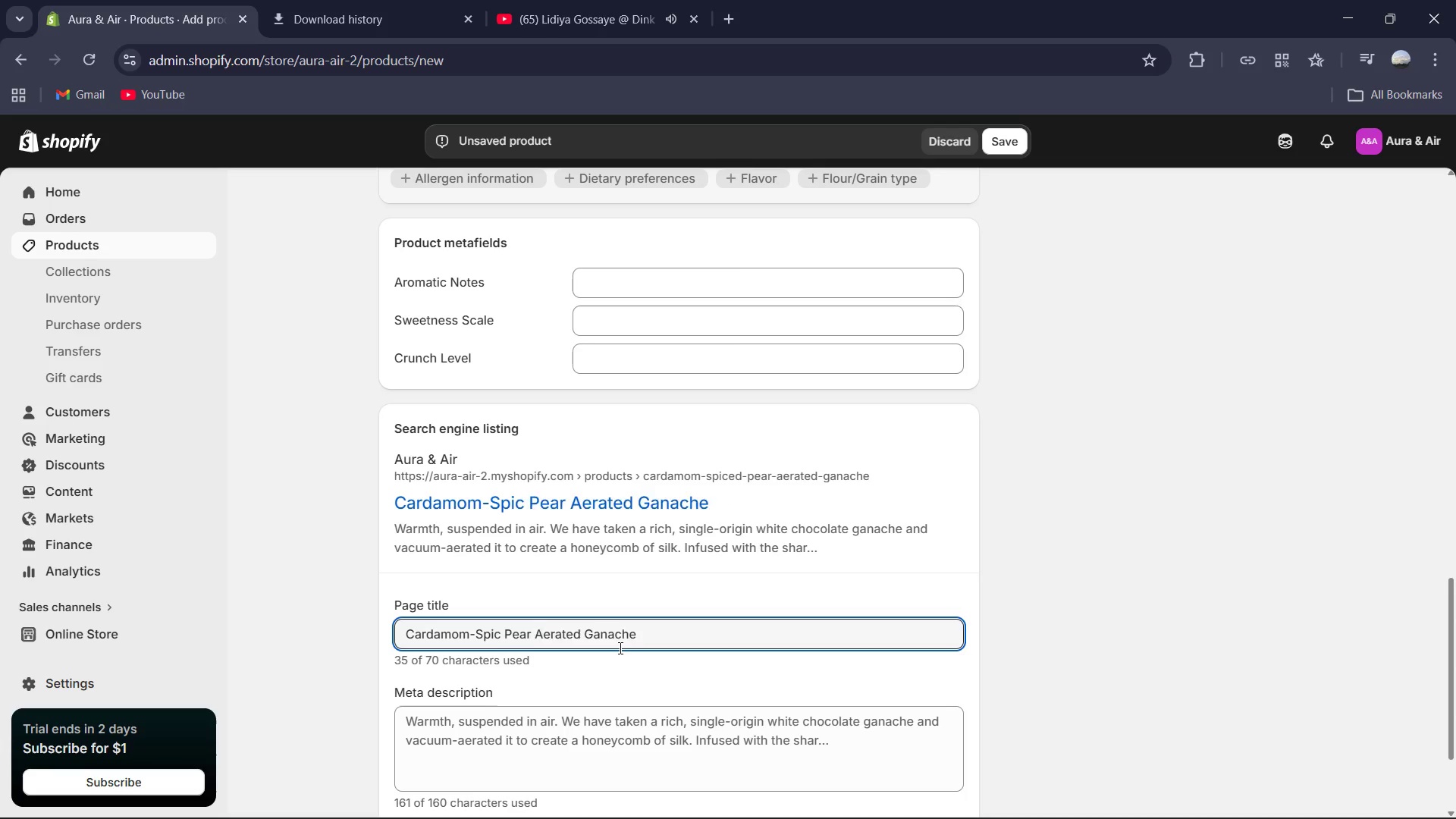 
key(Backspace)
 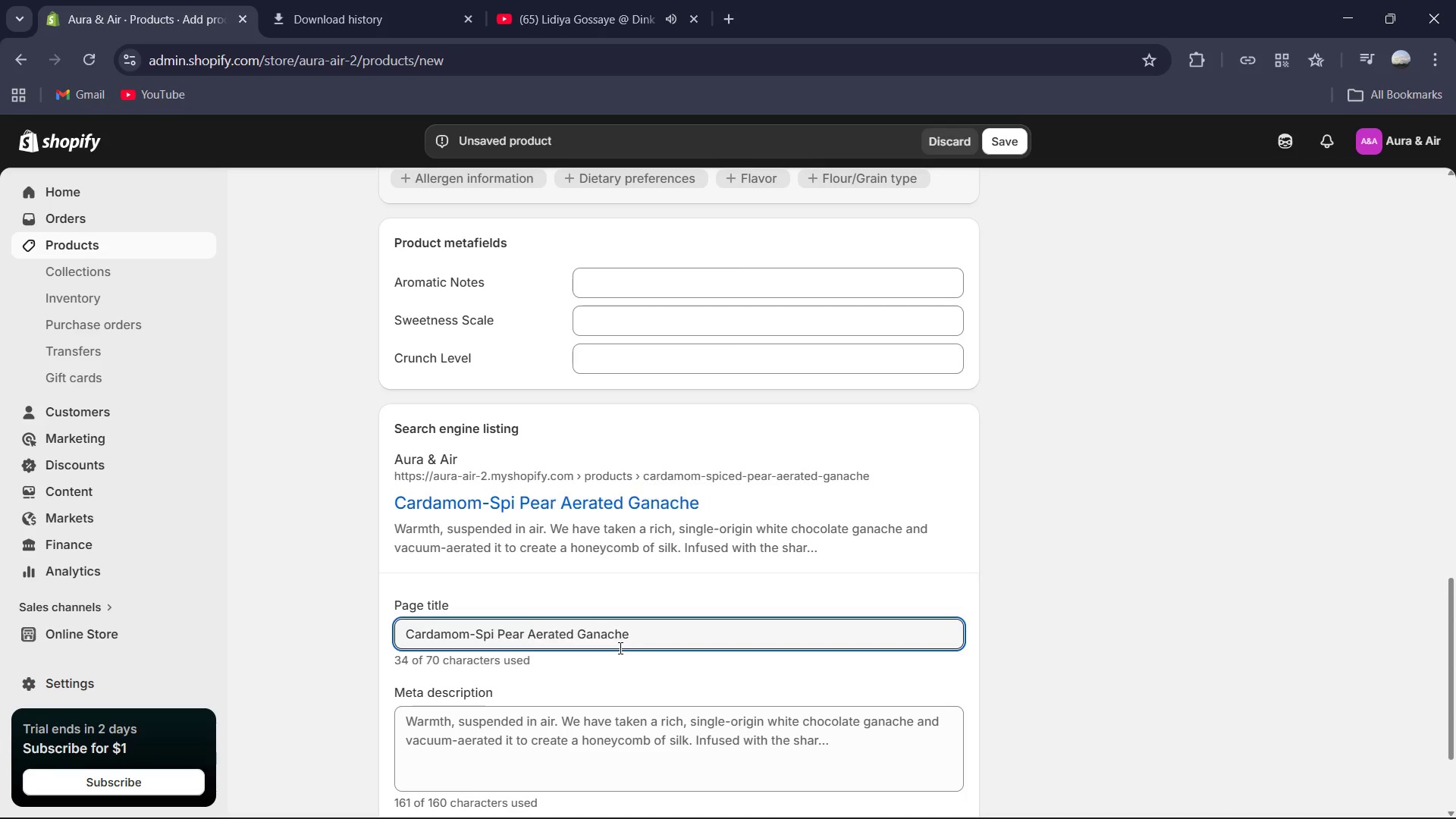 
key(ArrowRight)
 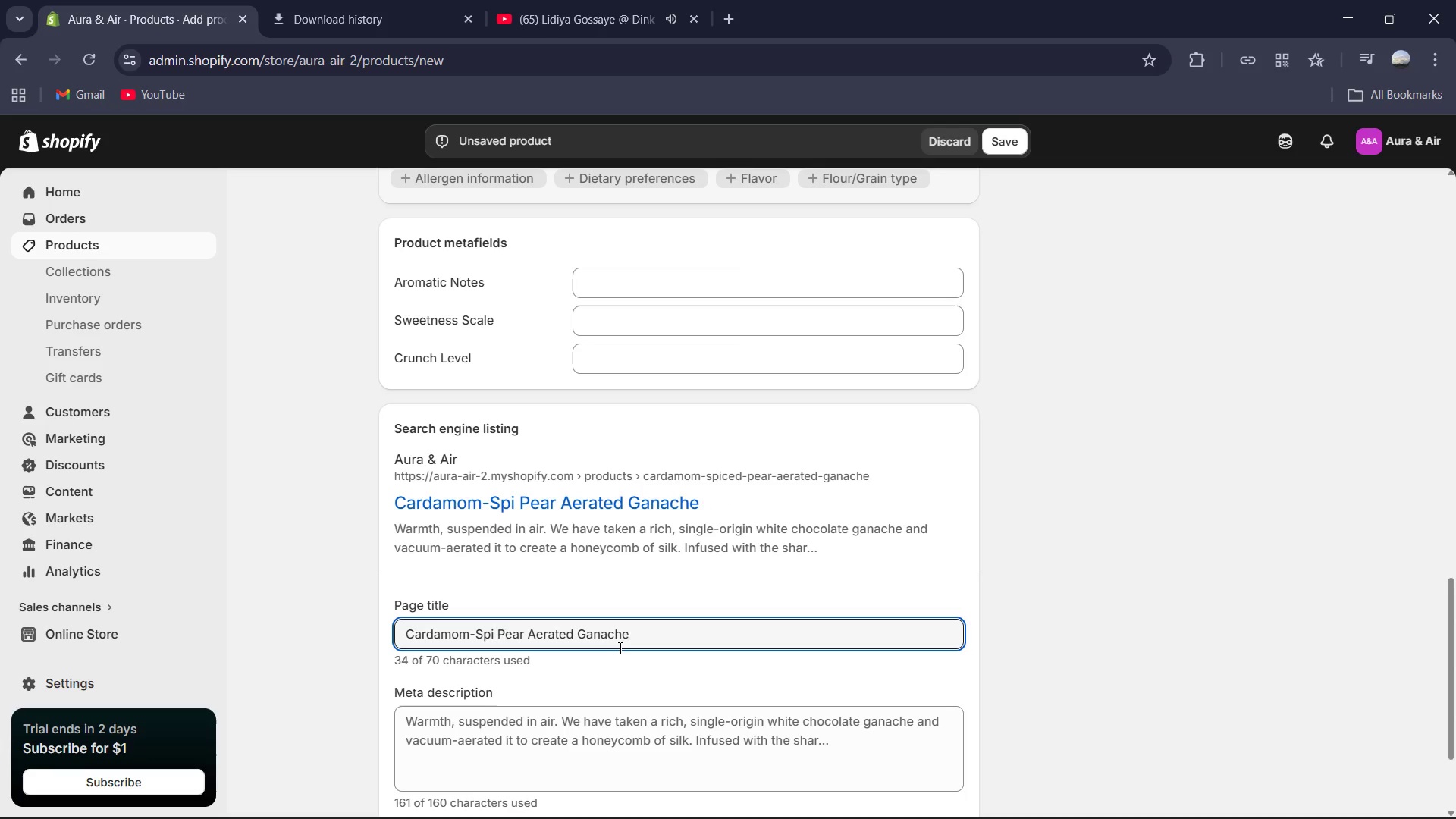 
key(Backspace)
 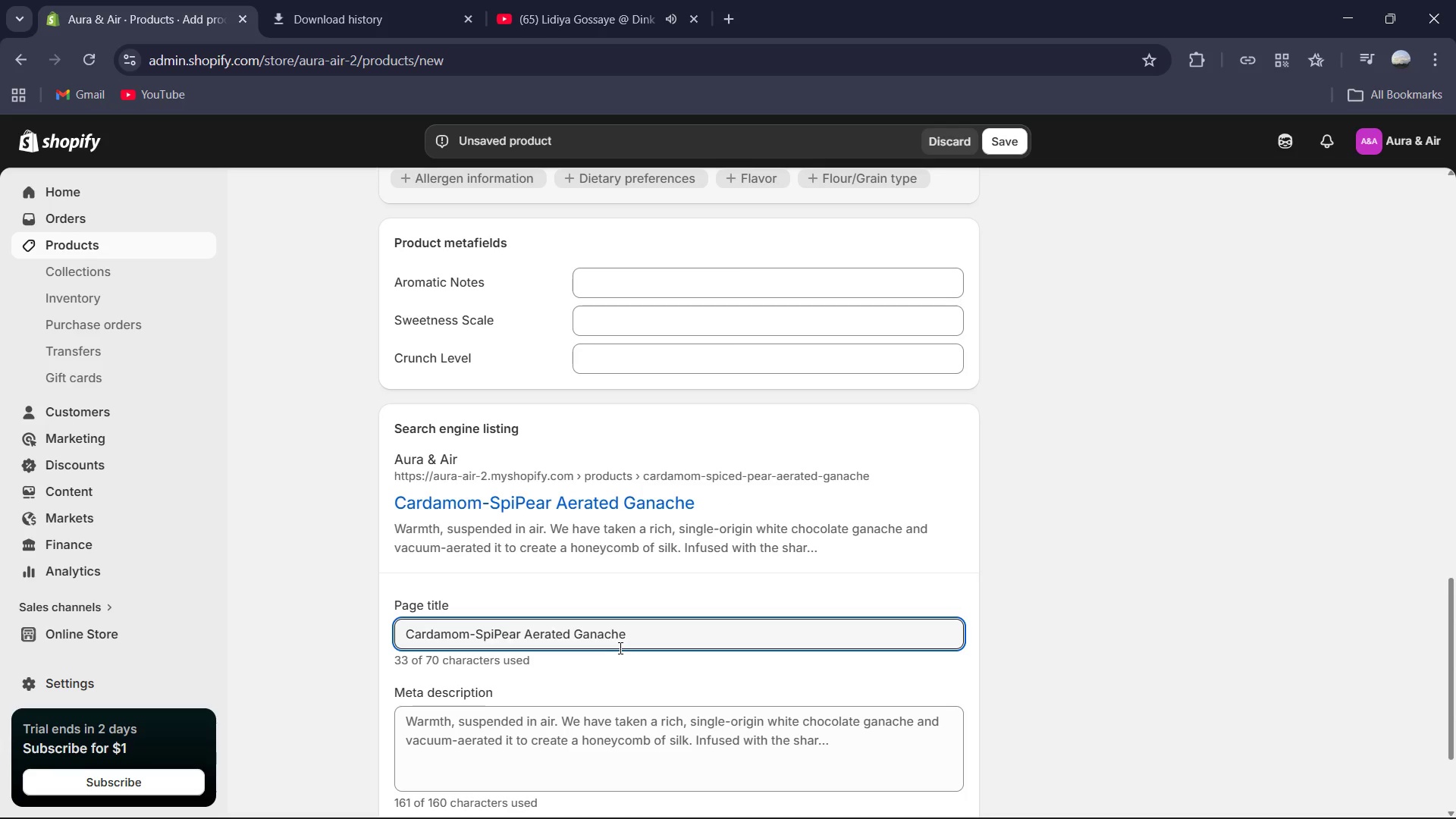 
key(Backspace)
 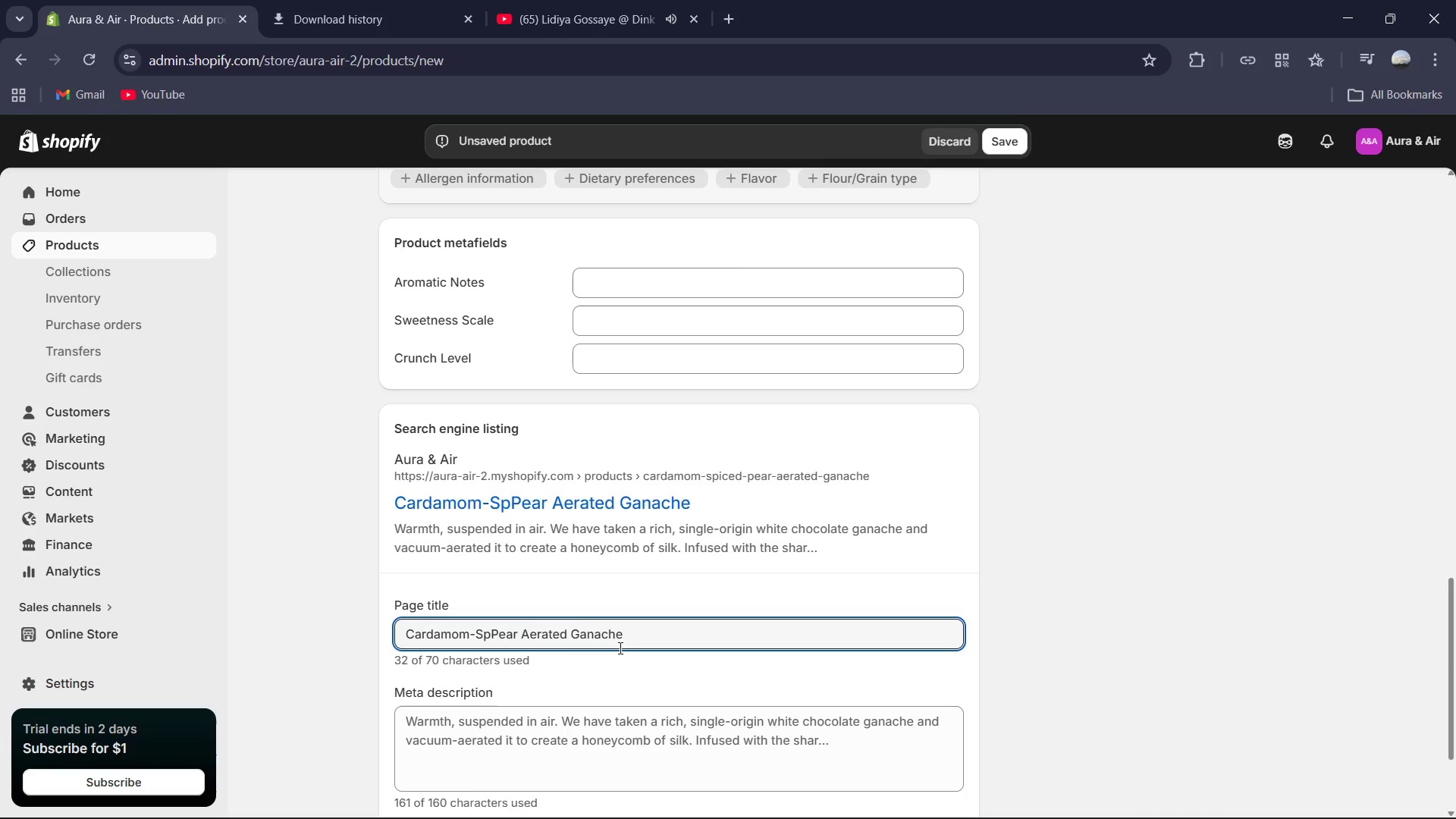 
key(Backspace)
 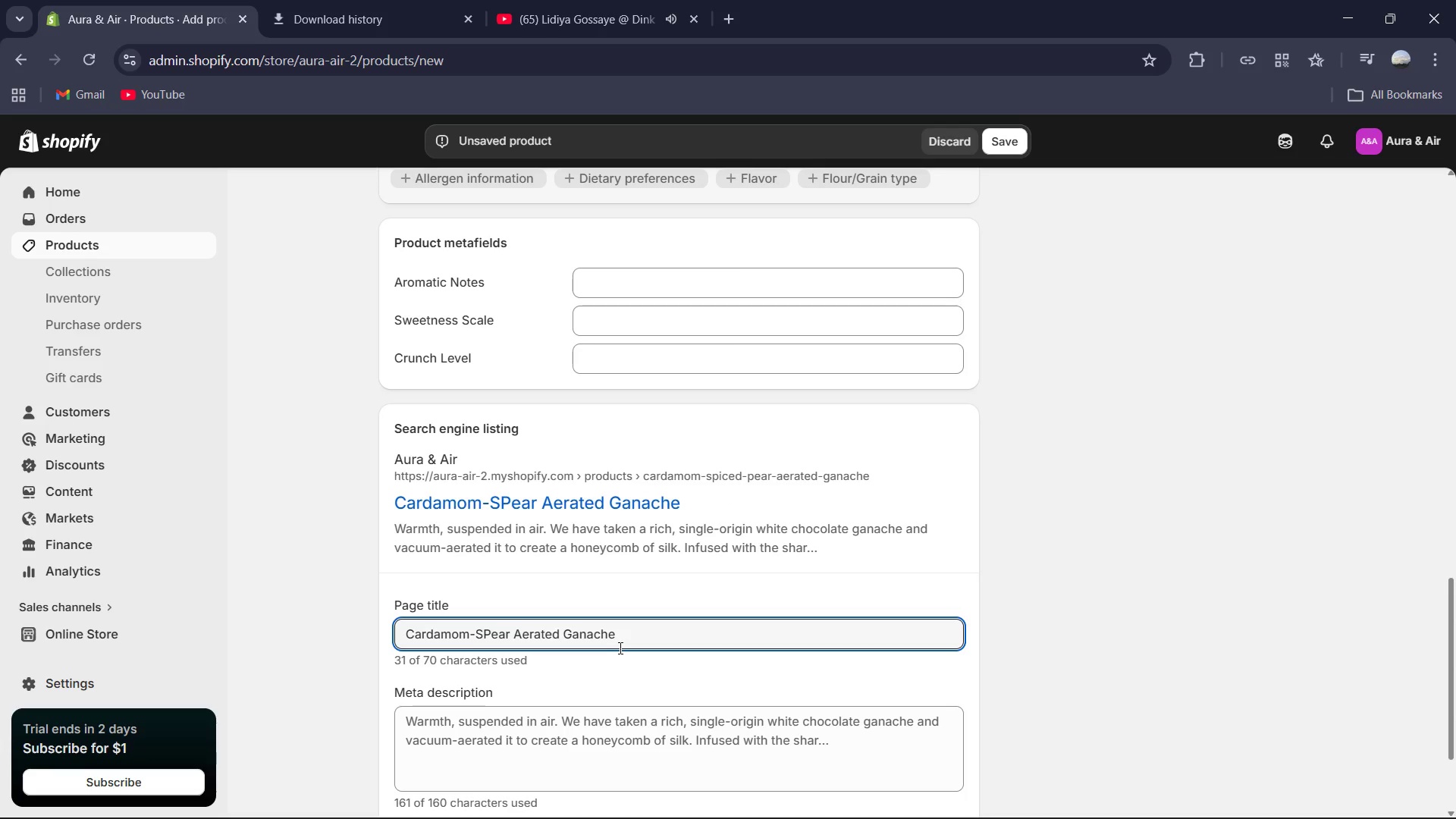 
key(Backspace)
 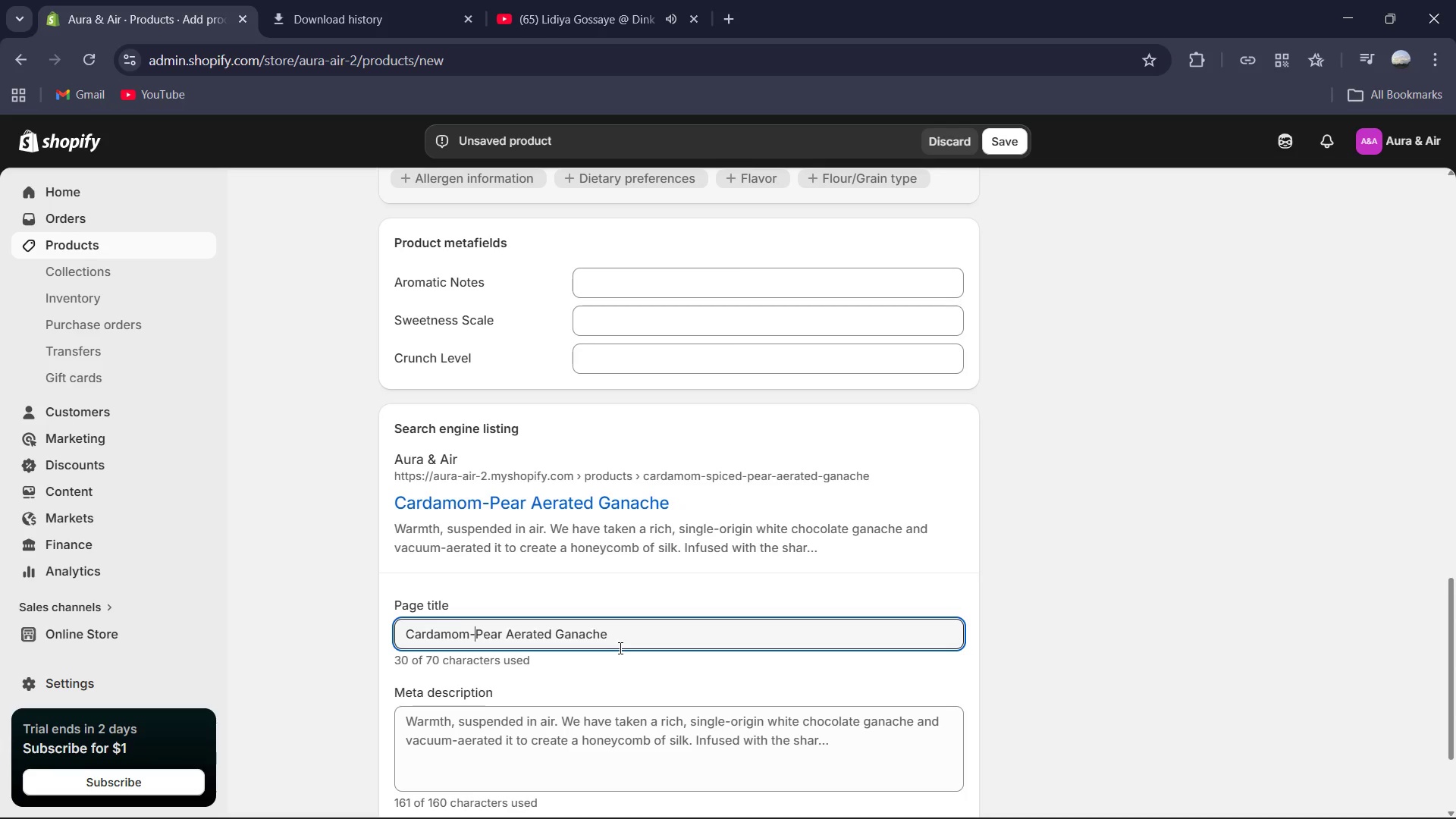 
key(Backspace)
 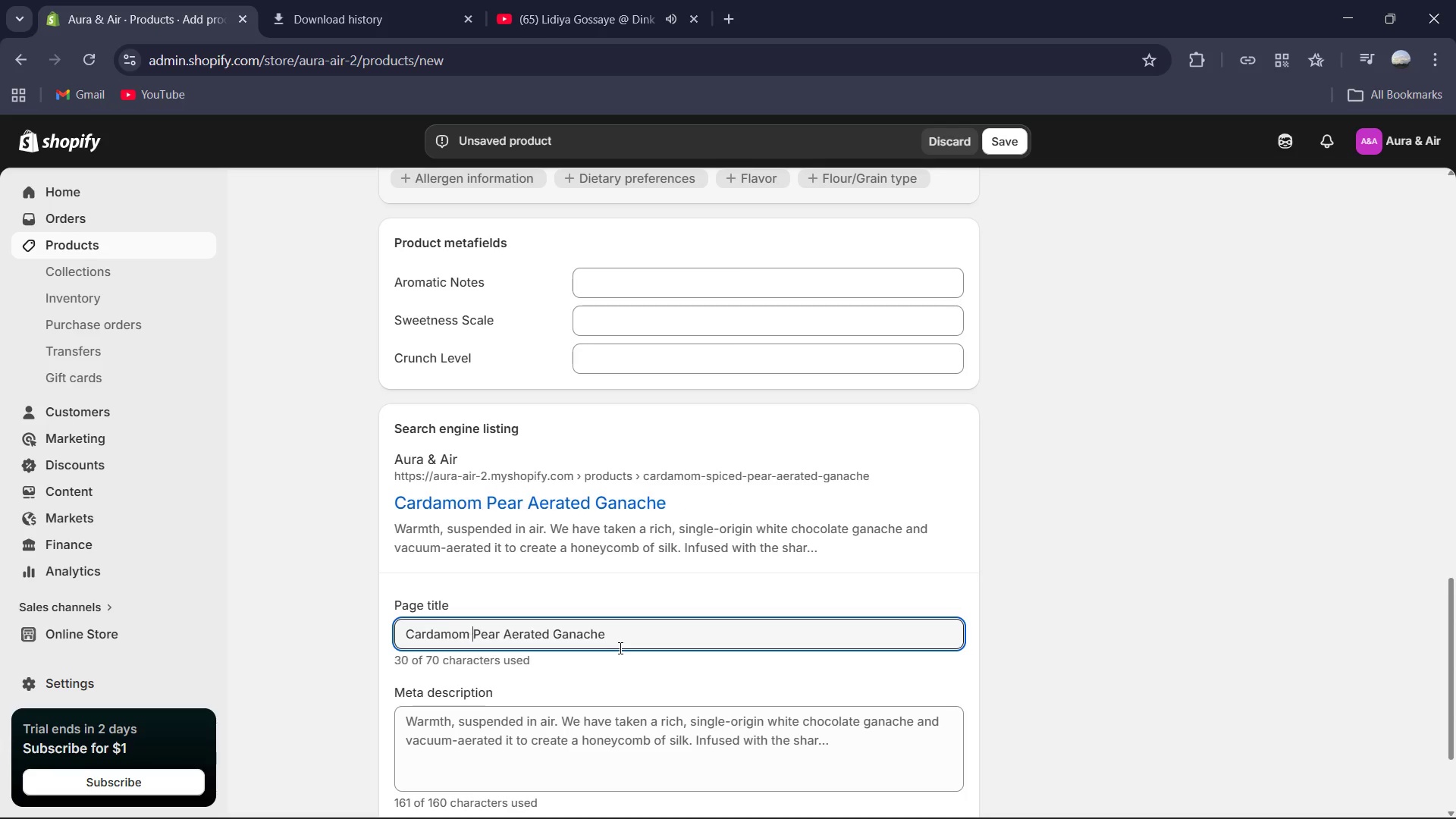 
key(Space)
 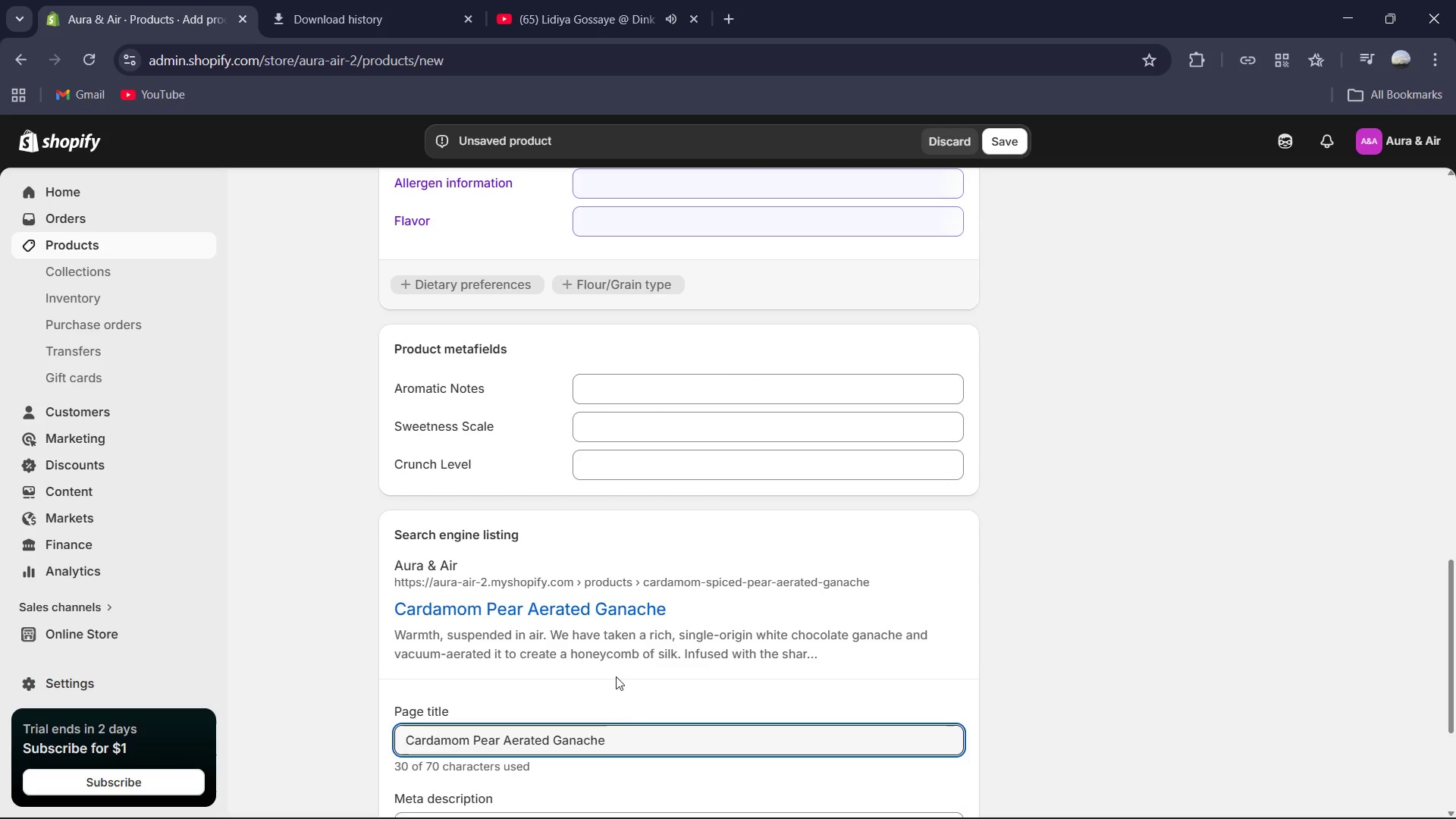 
left_click([632, 731])
 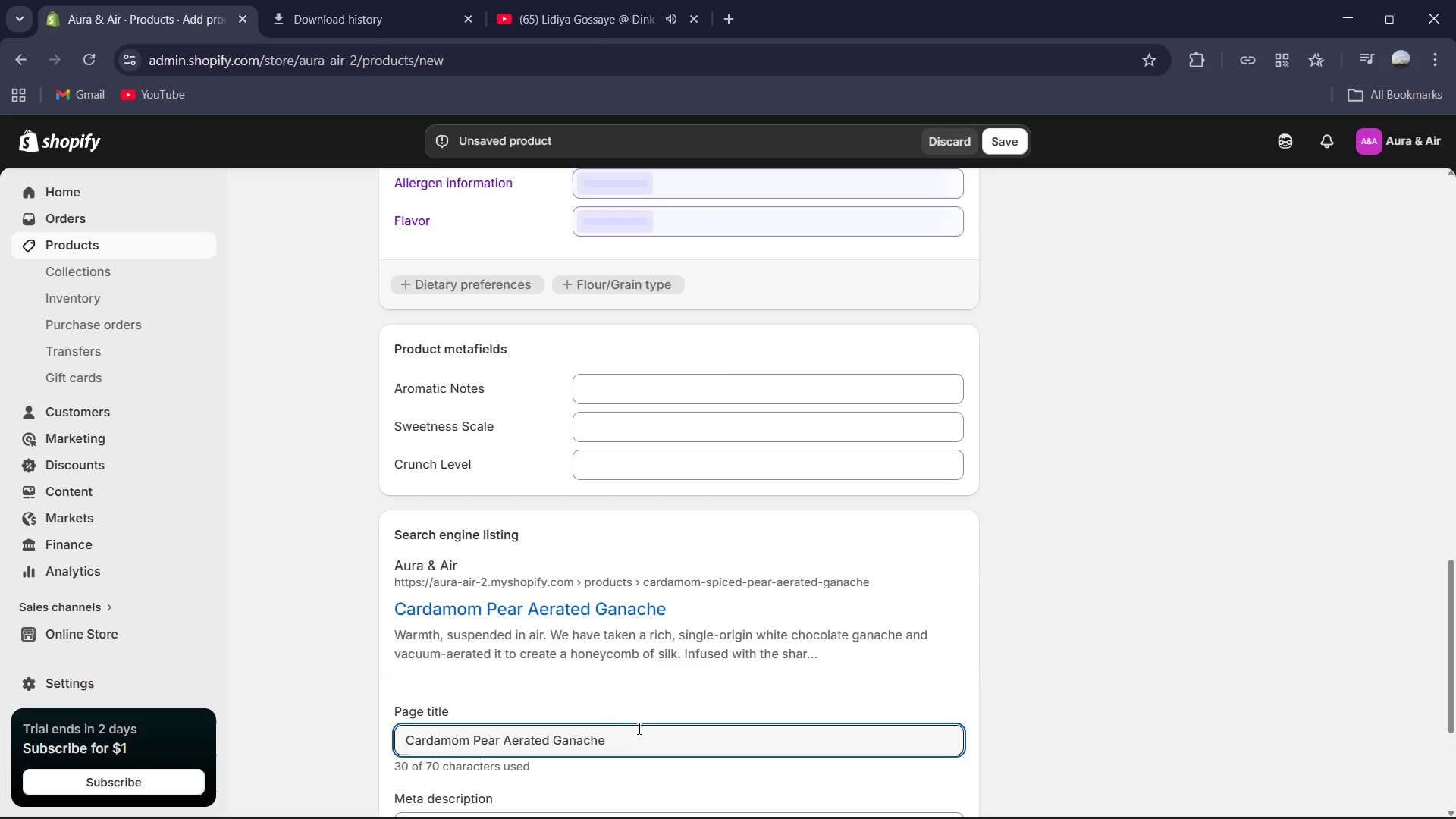 
type( | Luxury Spie)
key(Backspace)
type(ced Chocolate | Aura & Air )
 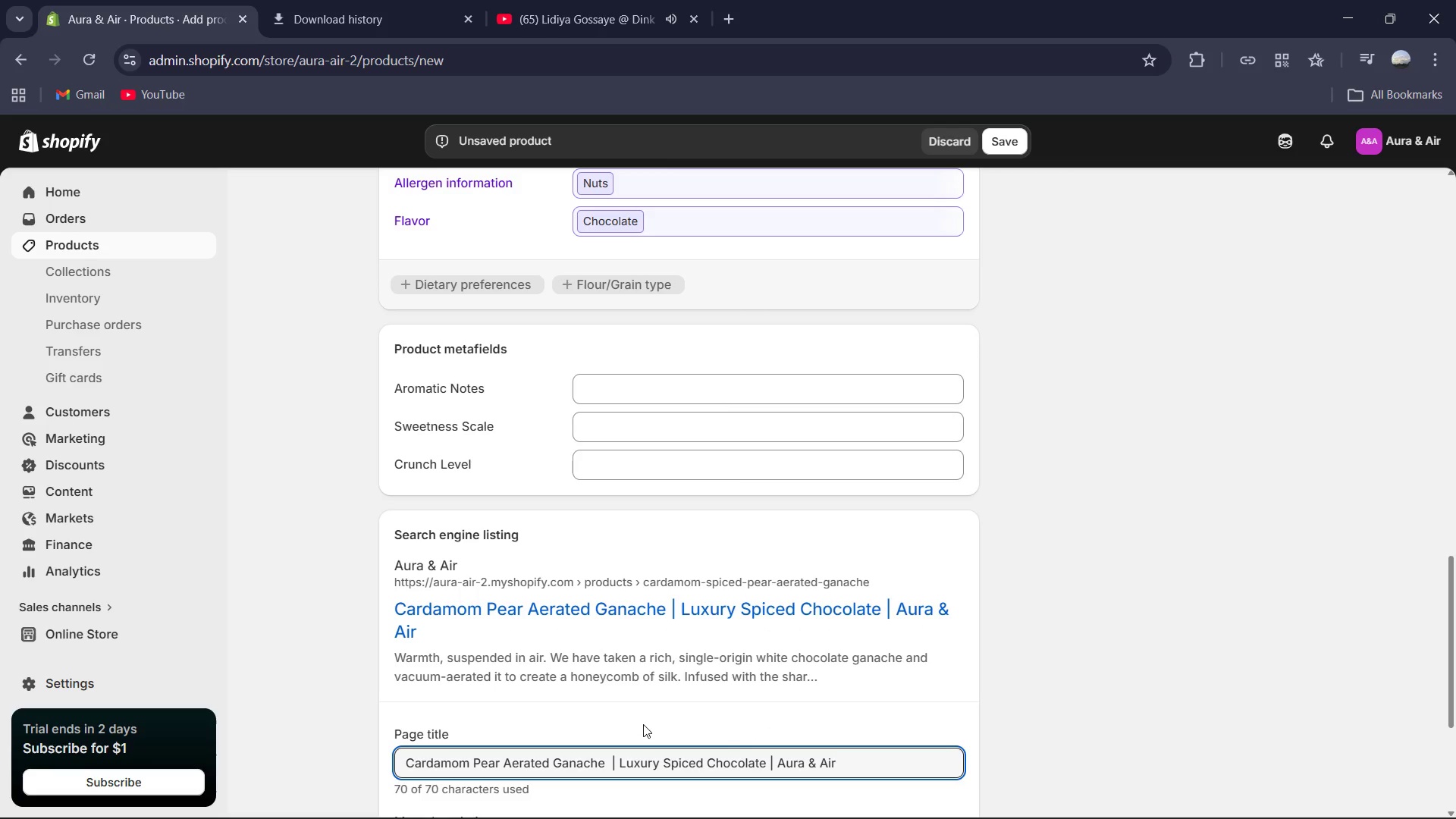 
scroll: coordinate [774, 676], scroll_direction: down, amount: 3.0
 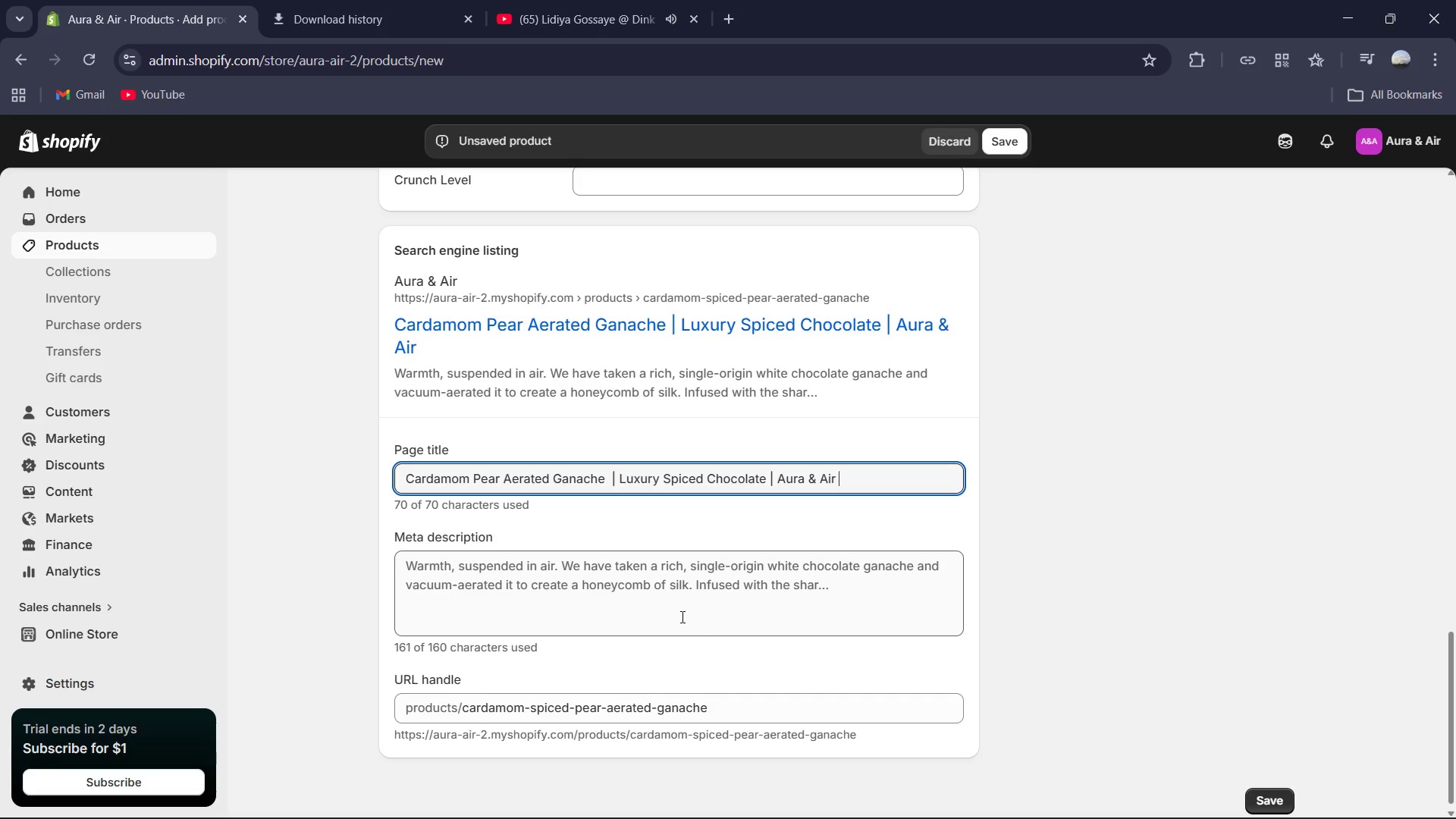 
left_click([669, 611])
 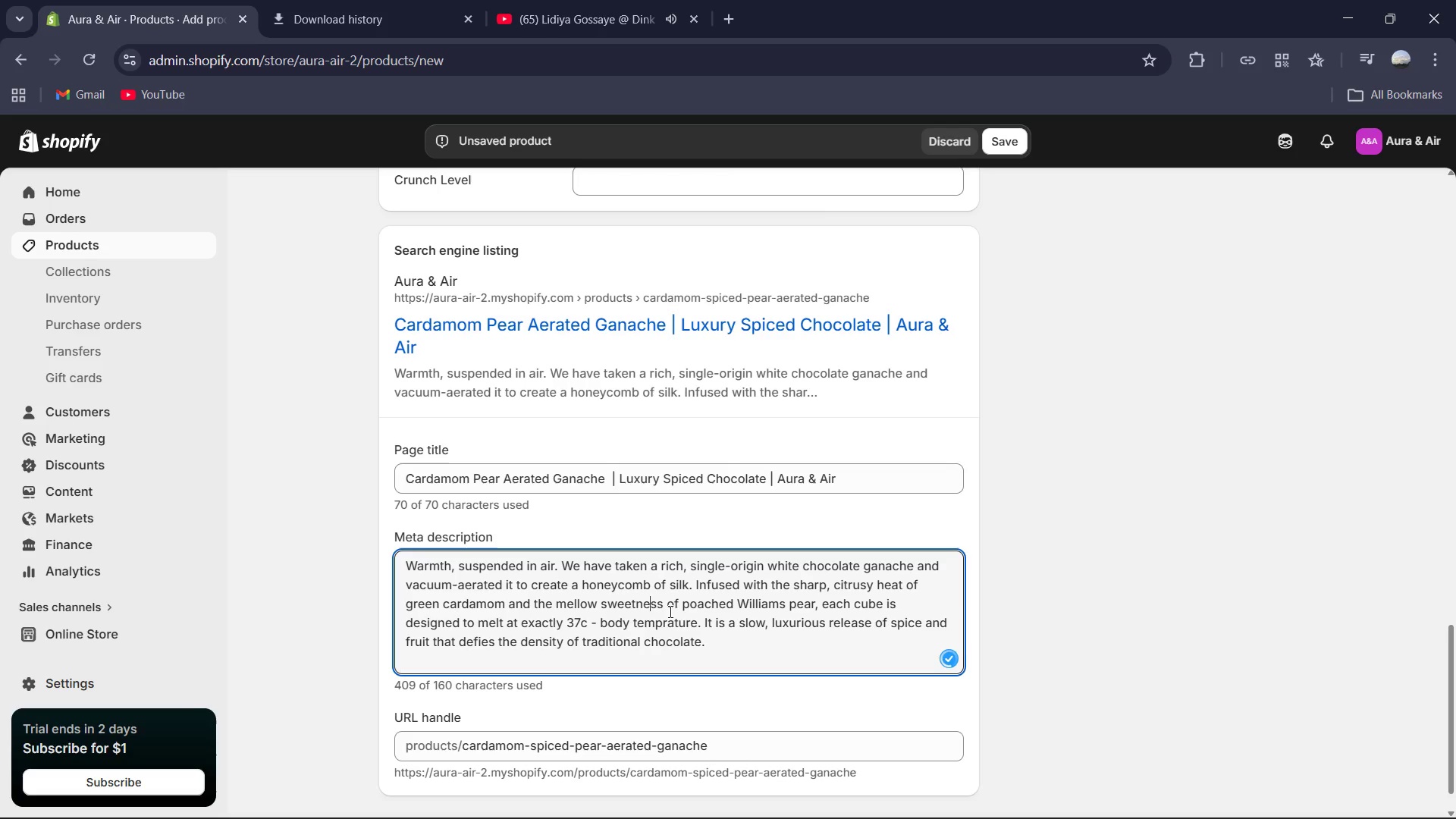 
key(Control+A)
 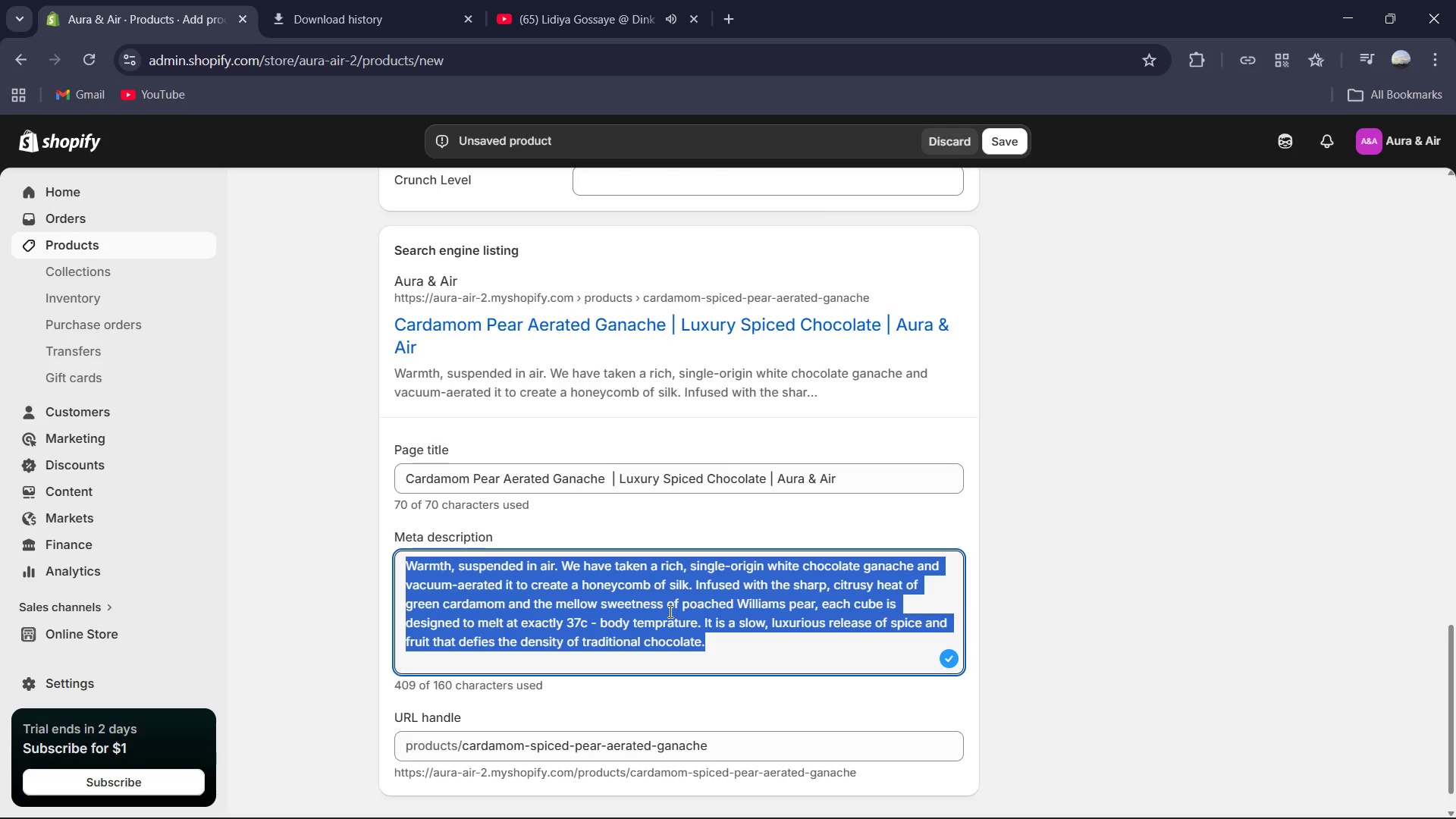 
type(A trumph of texut)
key(Backspace)
type(re )
key(Backspace)
type(. Experience aerated ganache infused with cardamom and pear. A weightless )
key(Backspace)
type(, spi)
 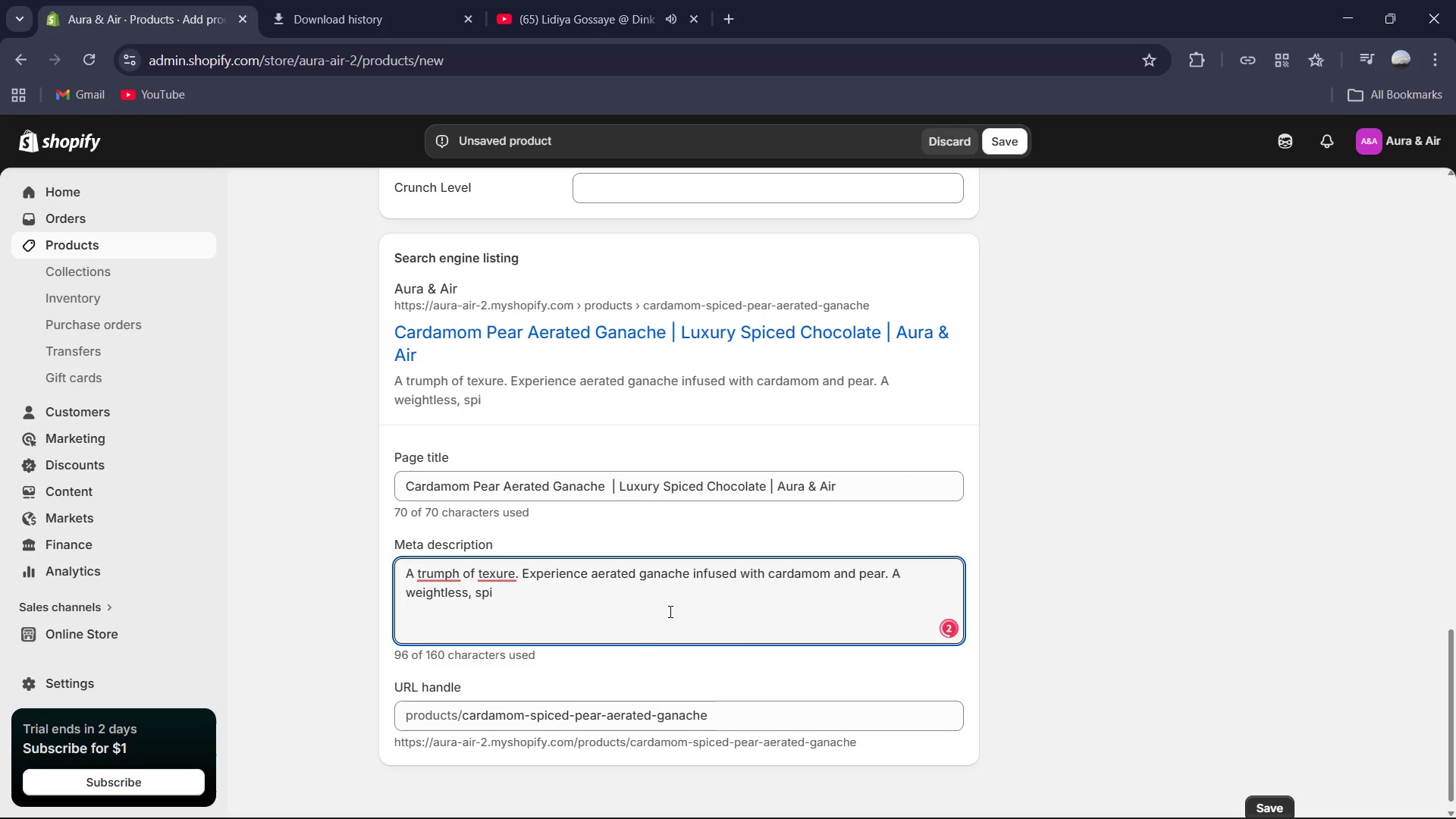 
type(ced chocolate experience from the Aura & Air Ethereal Autumn collection.)
 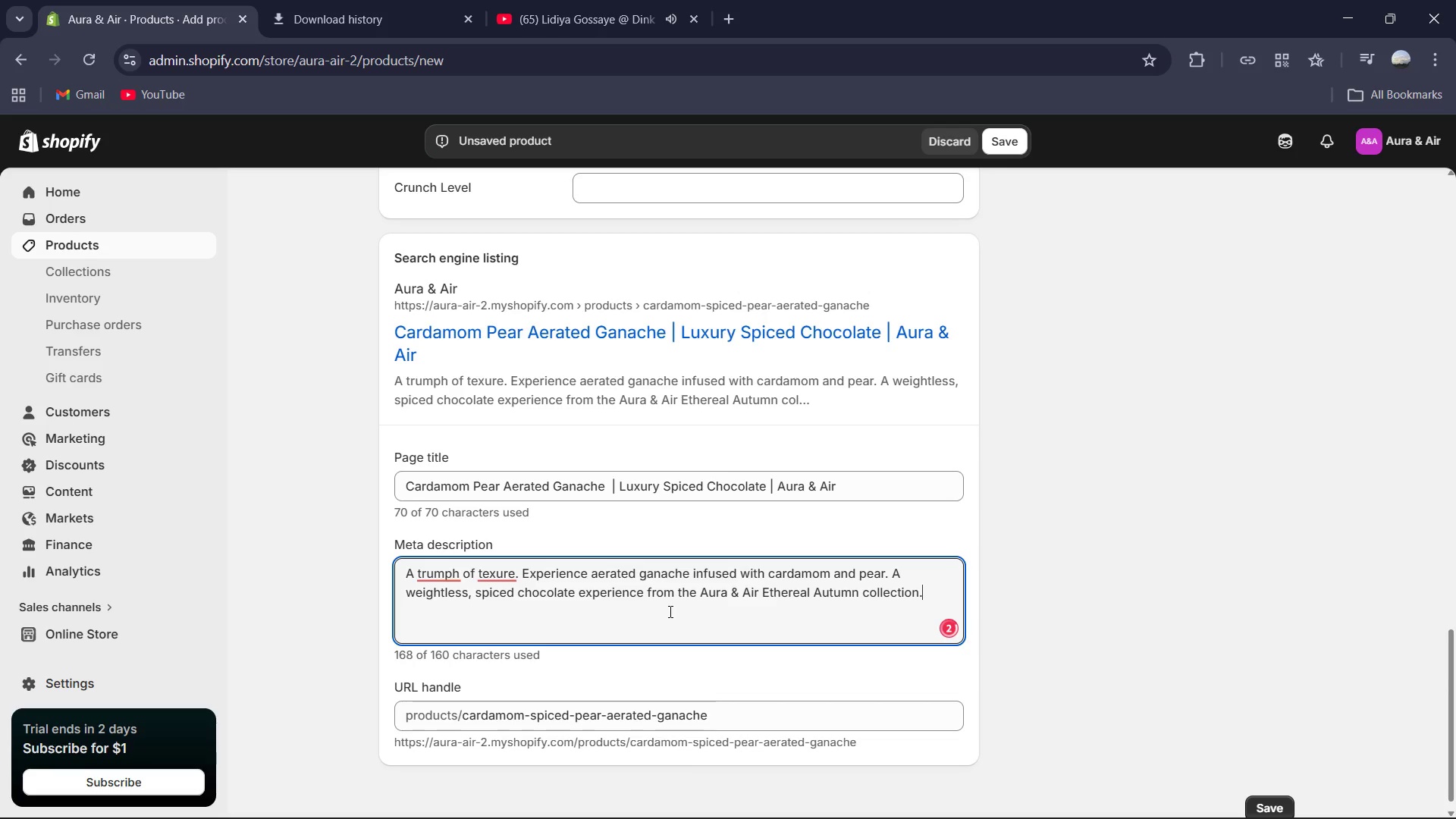 
key(Mute)
 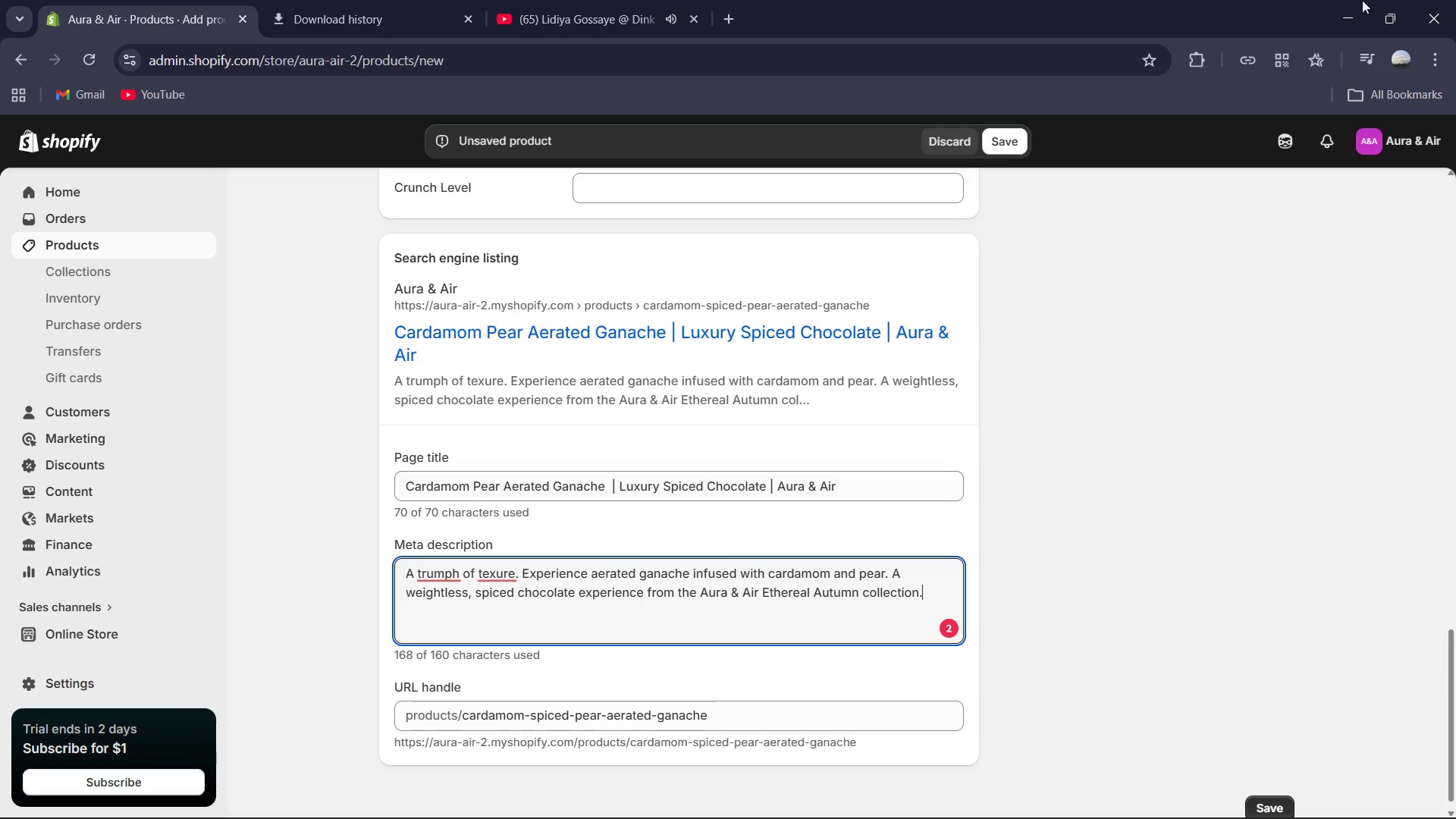 
wait(5.98)
 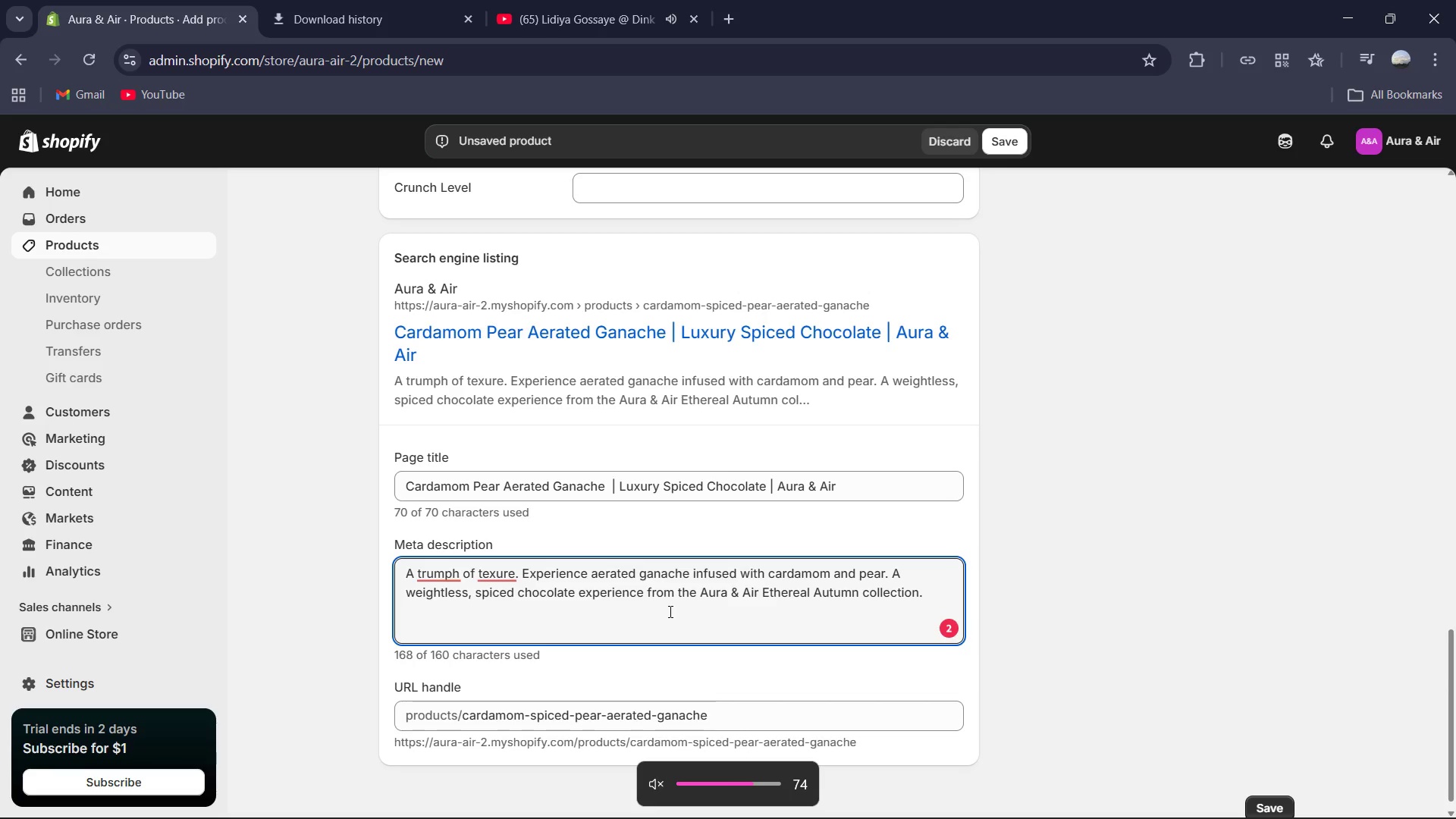 
left_click([441, 575])
 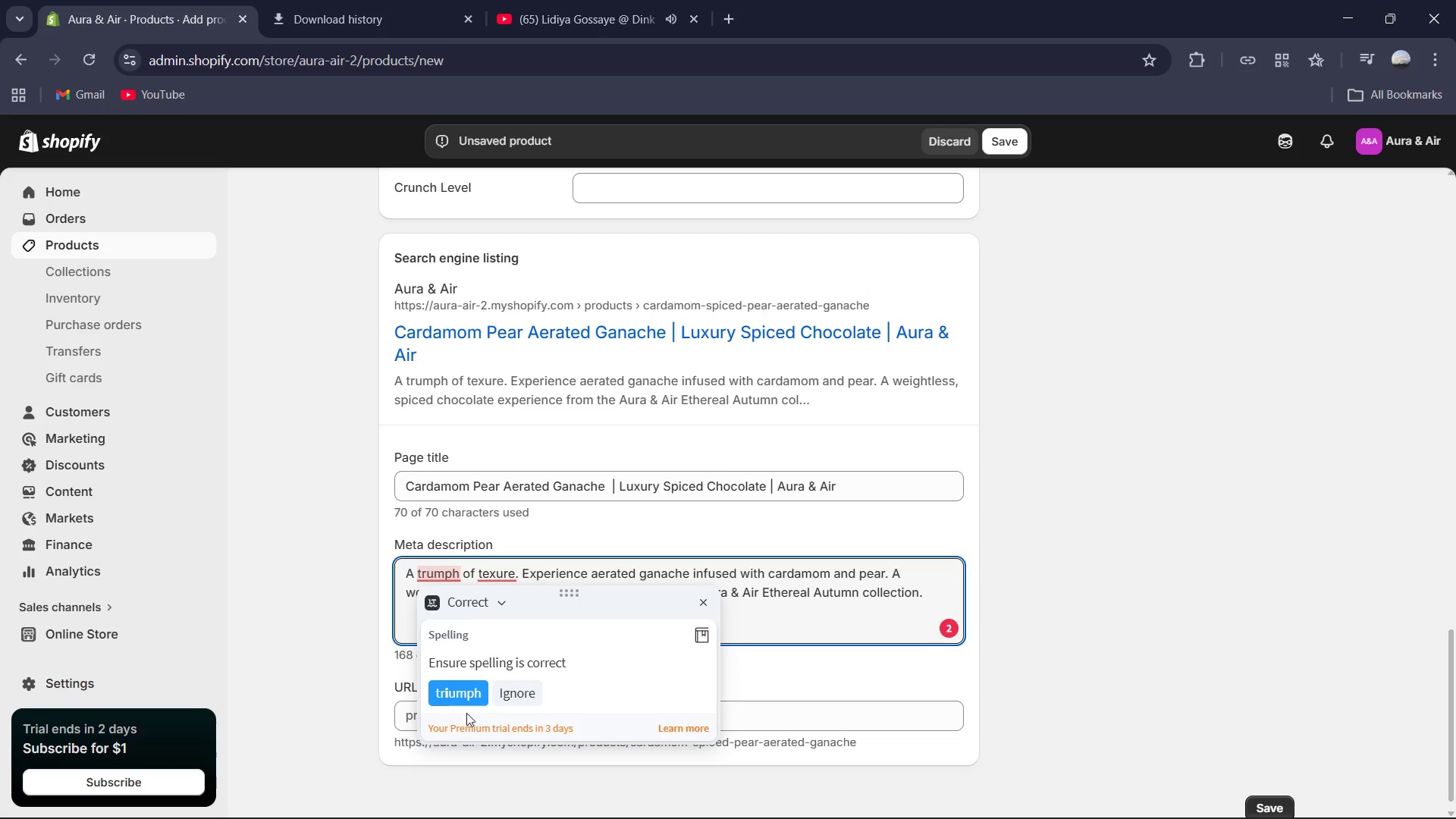 
left_click([461, 704])
 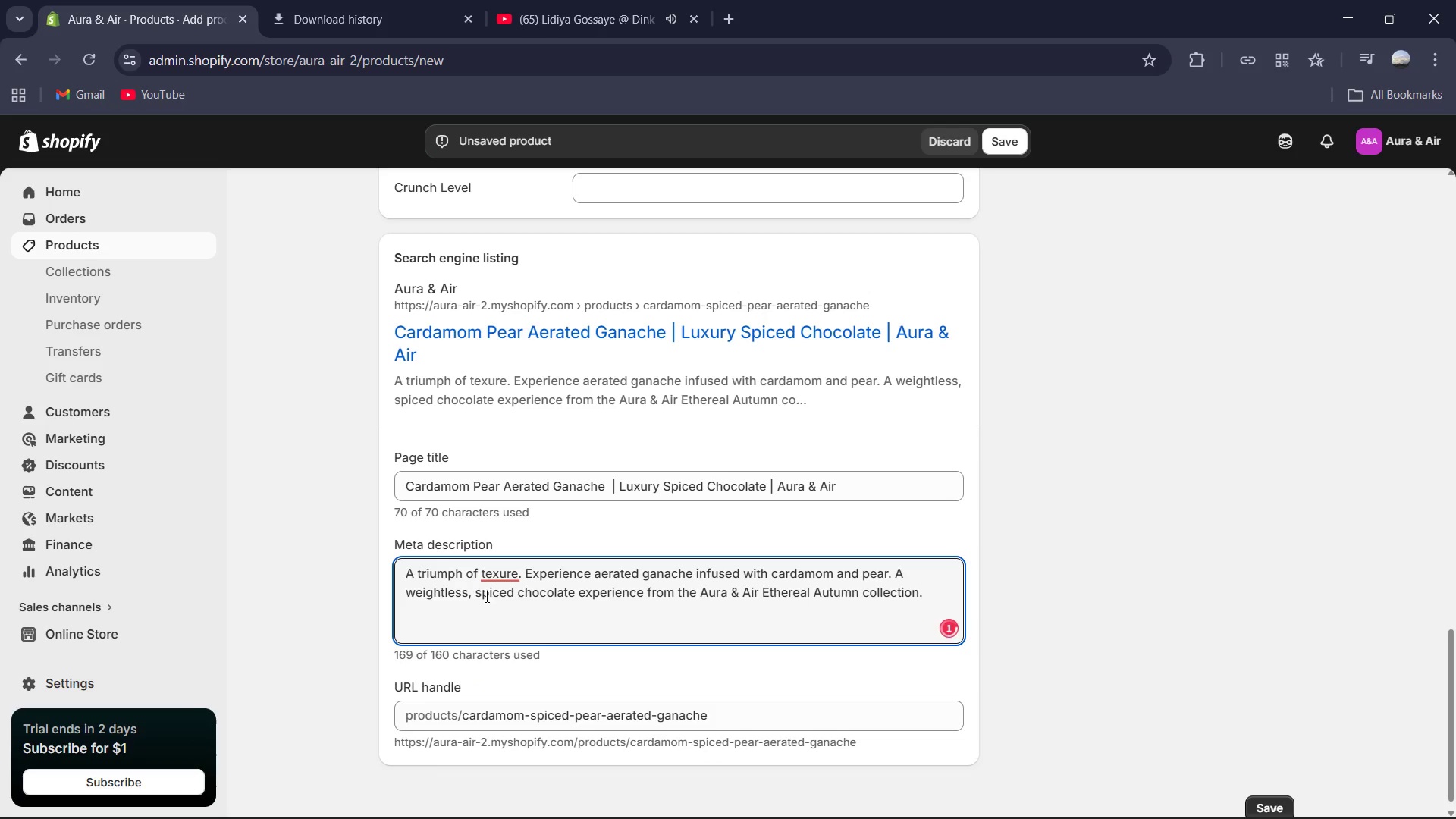 
left_click([510, 577])
 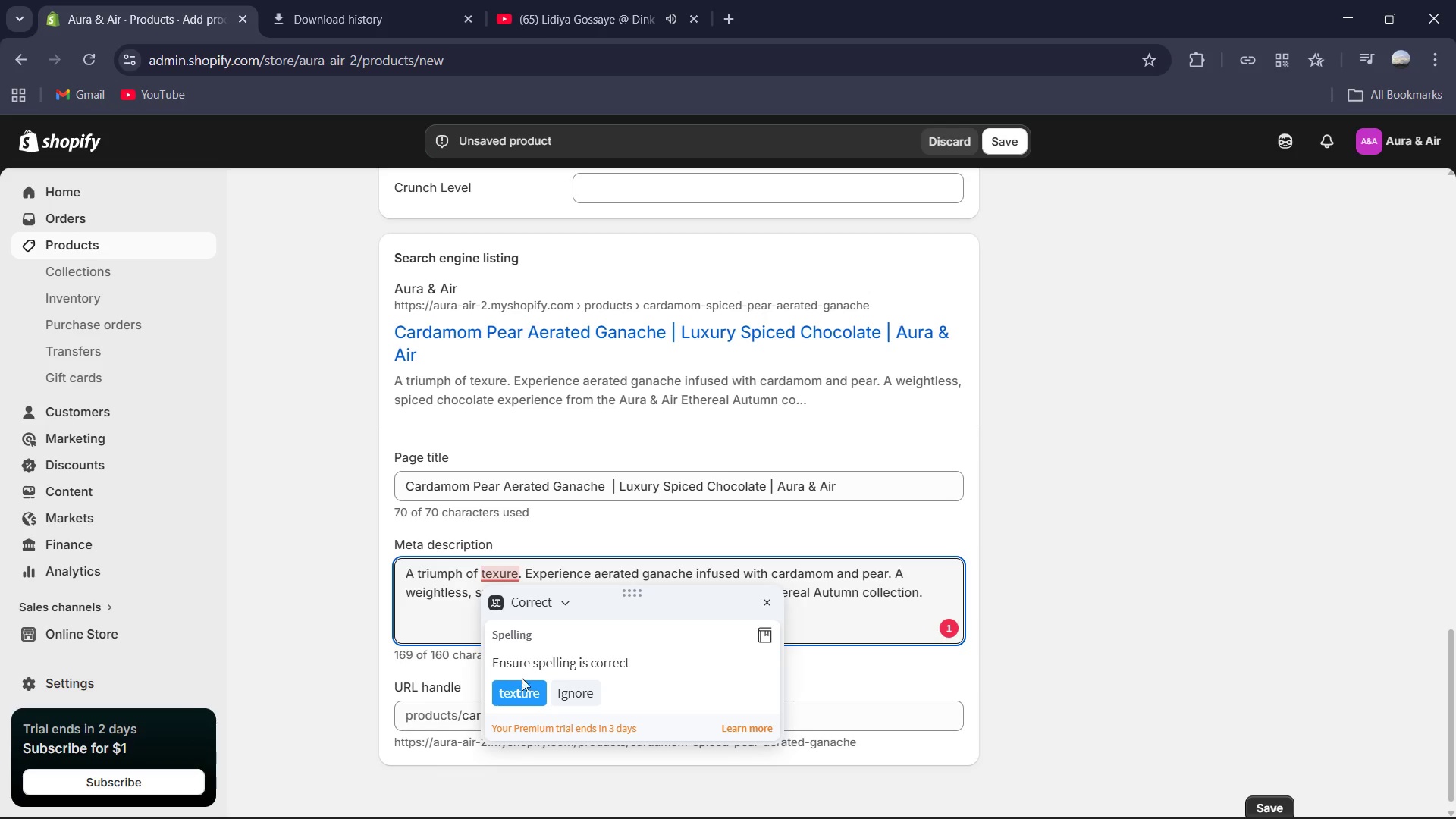 
left_click([524, 698])
 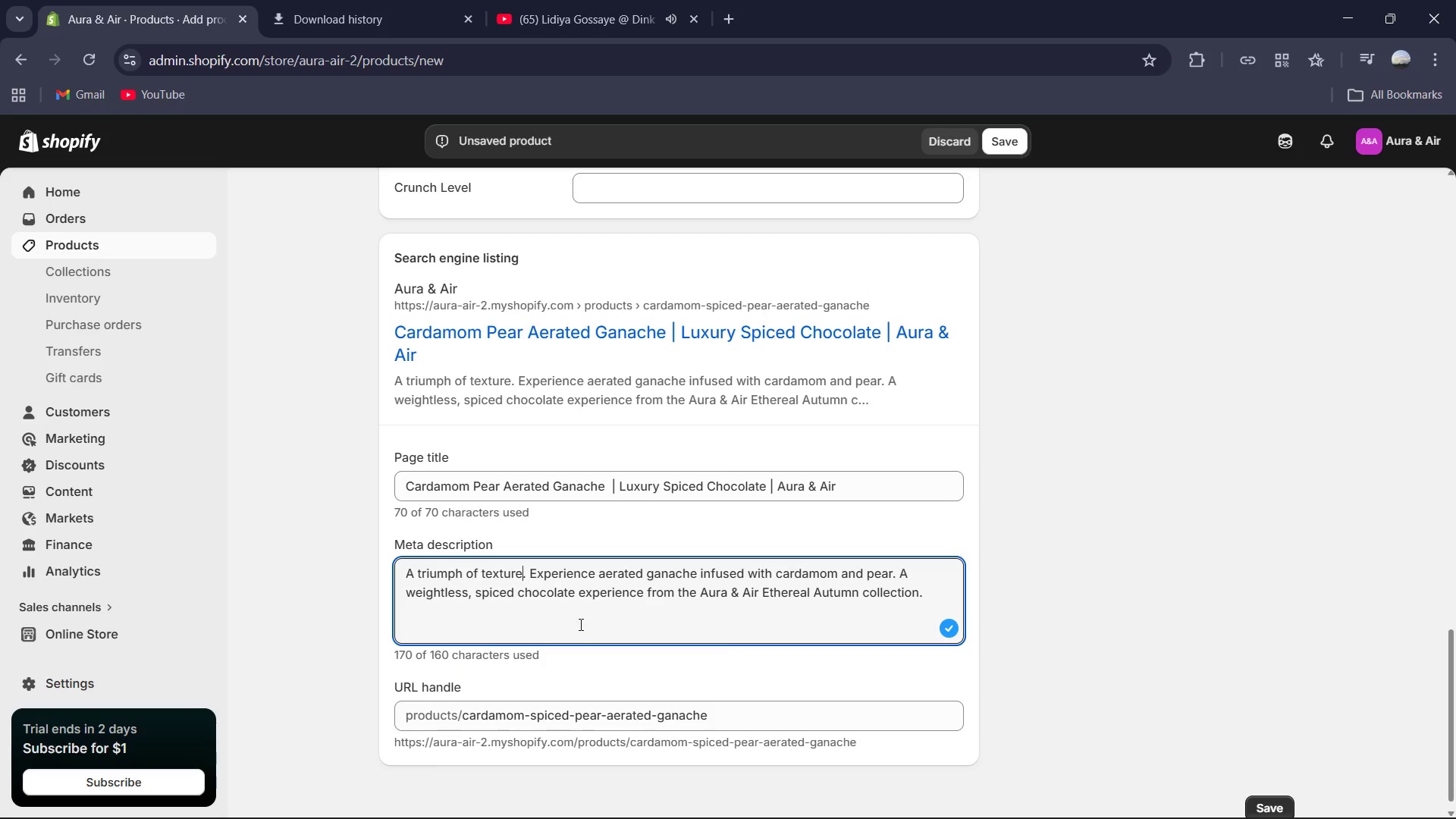 
scroll: coordinate [677, 752], scroll_direction: down, amount: 2.0
 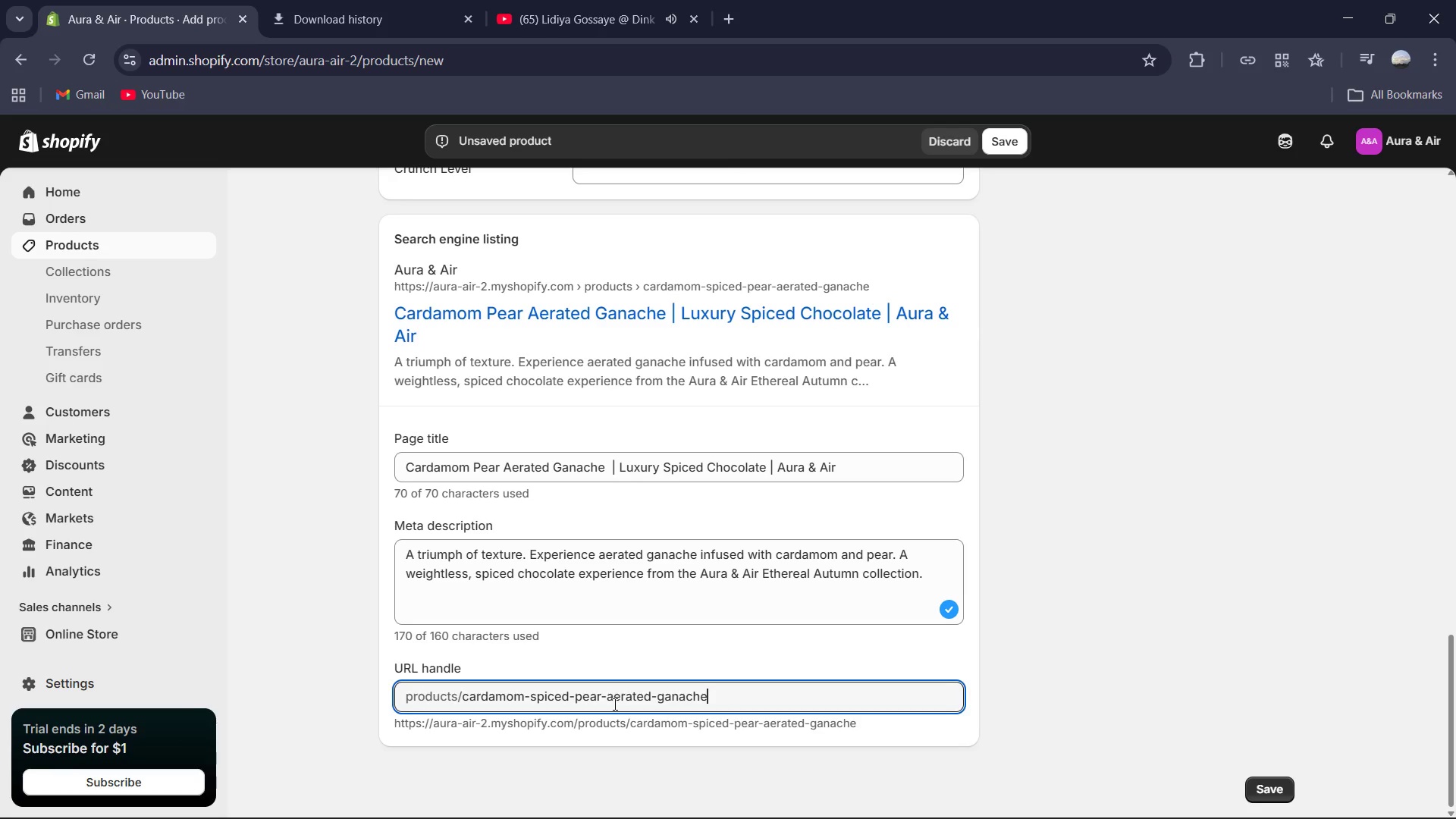 
wait(7.89)
 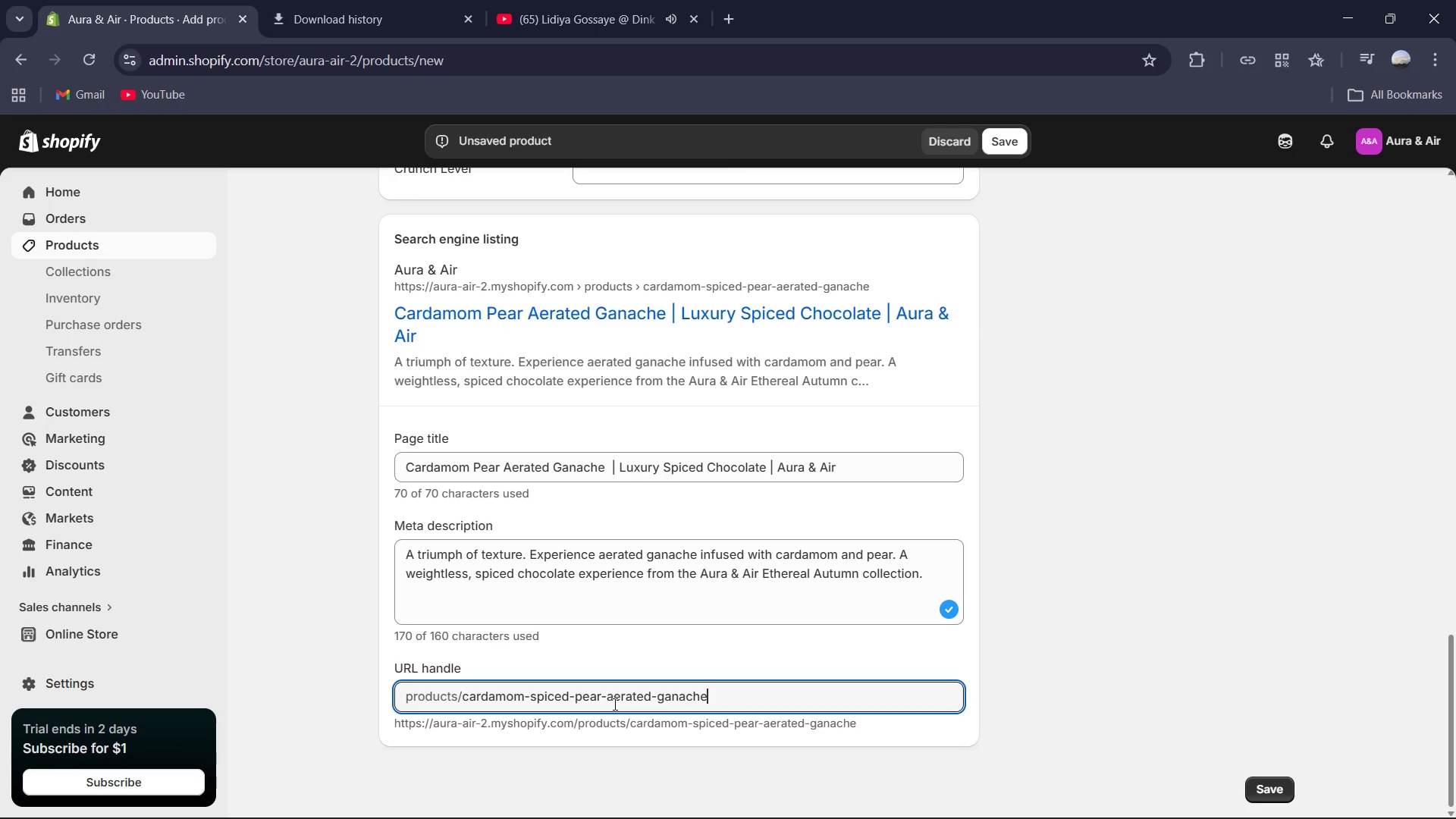 
left_click([575, 695])
 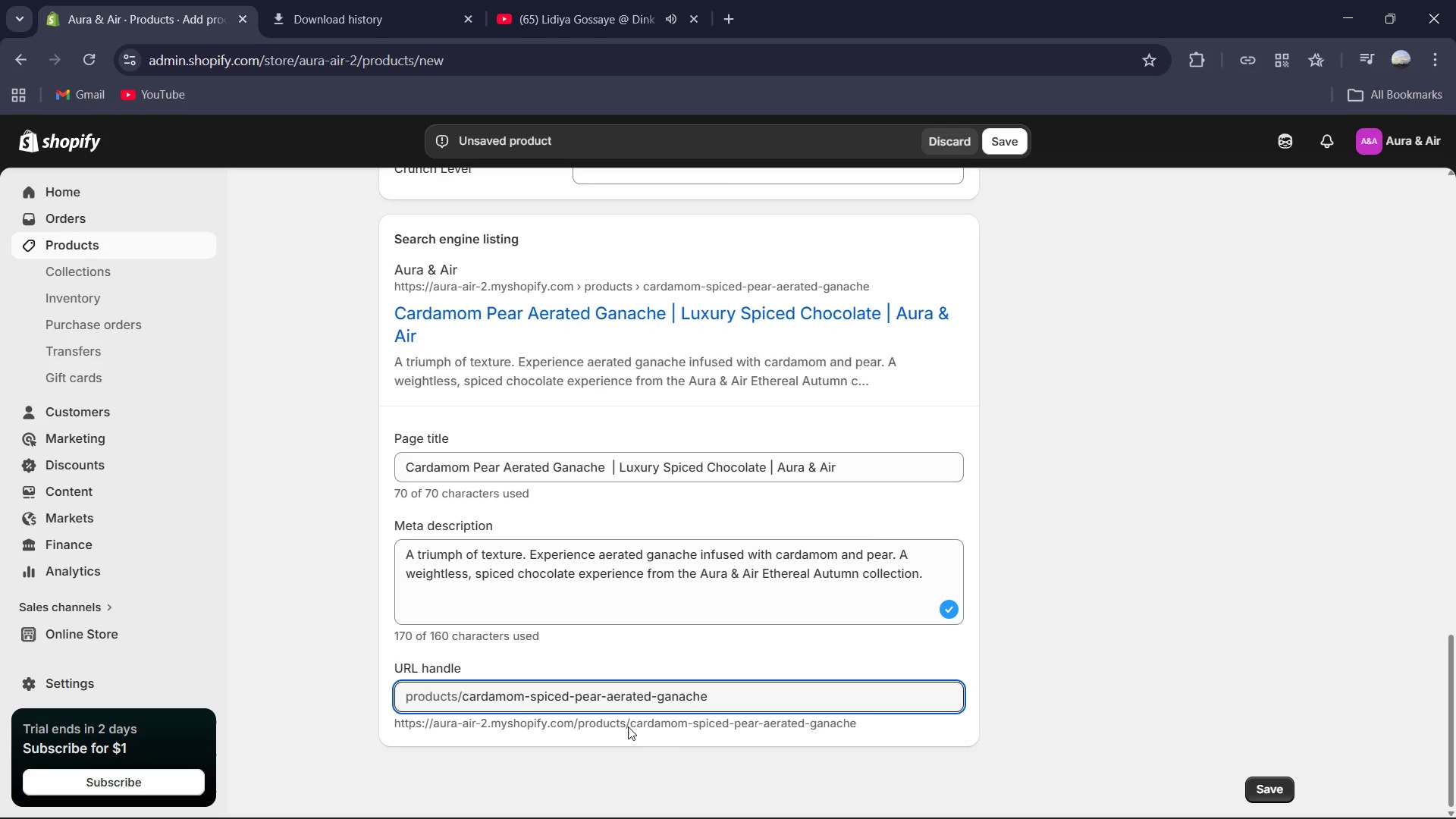 
key(Backspace)
 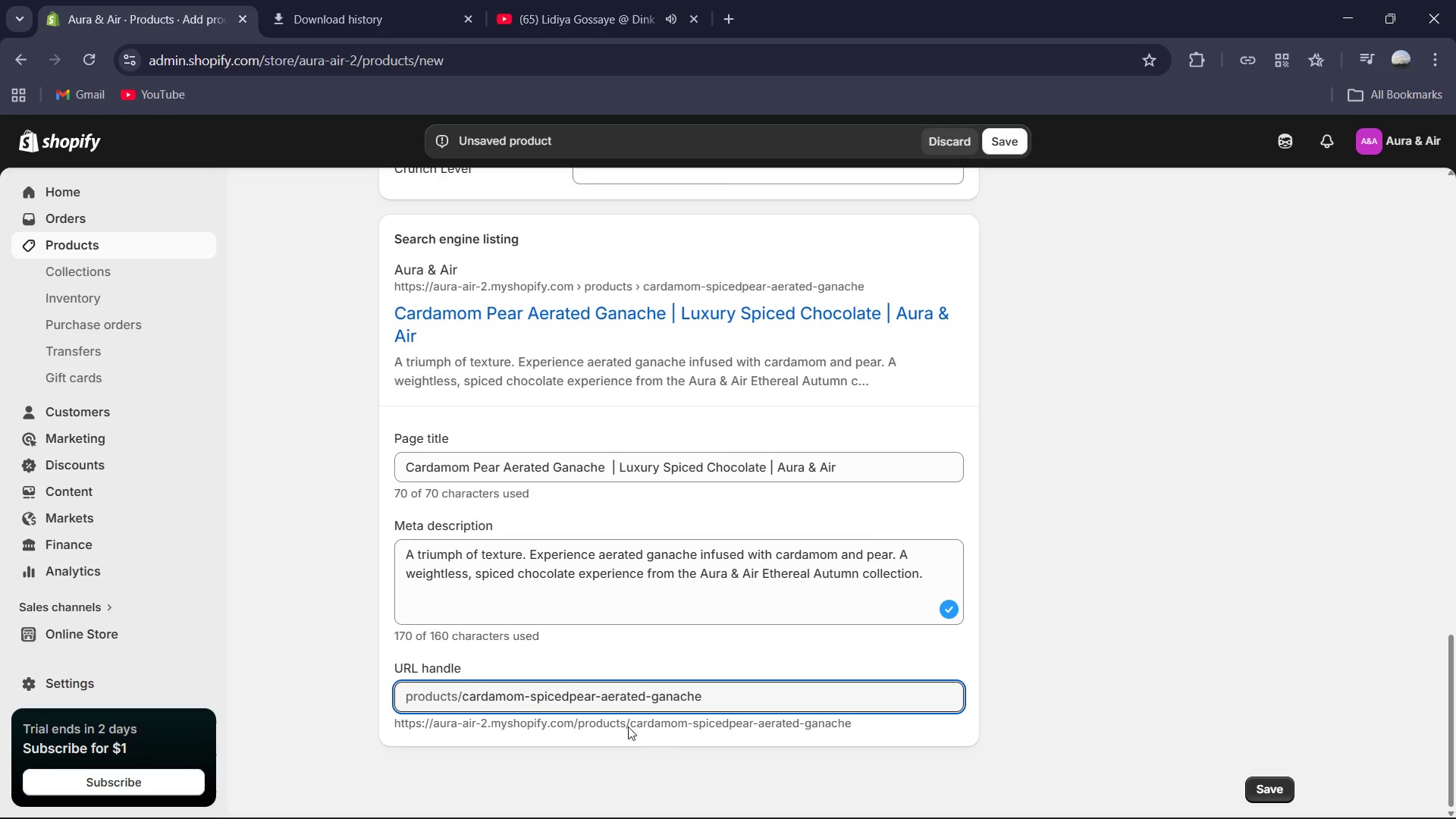 
key(Backspace)
 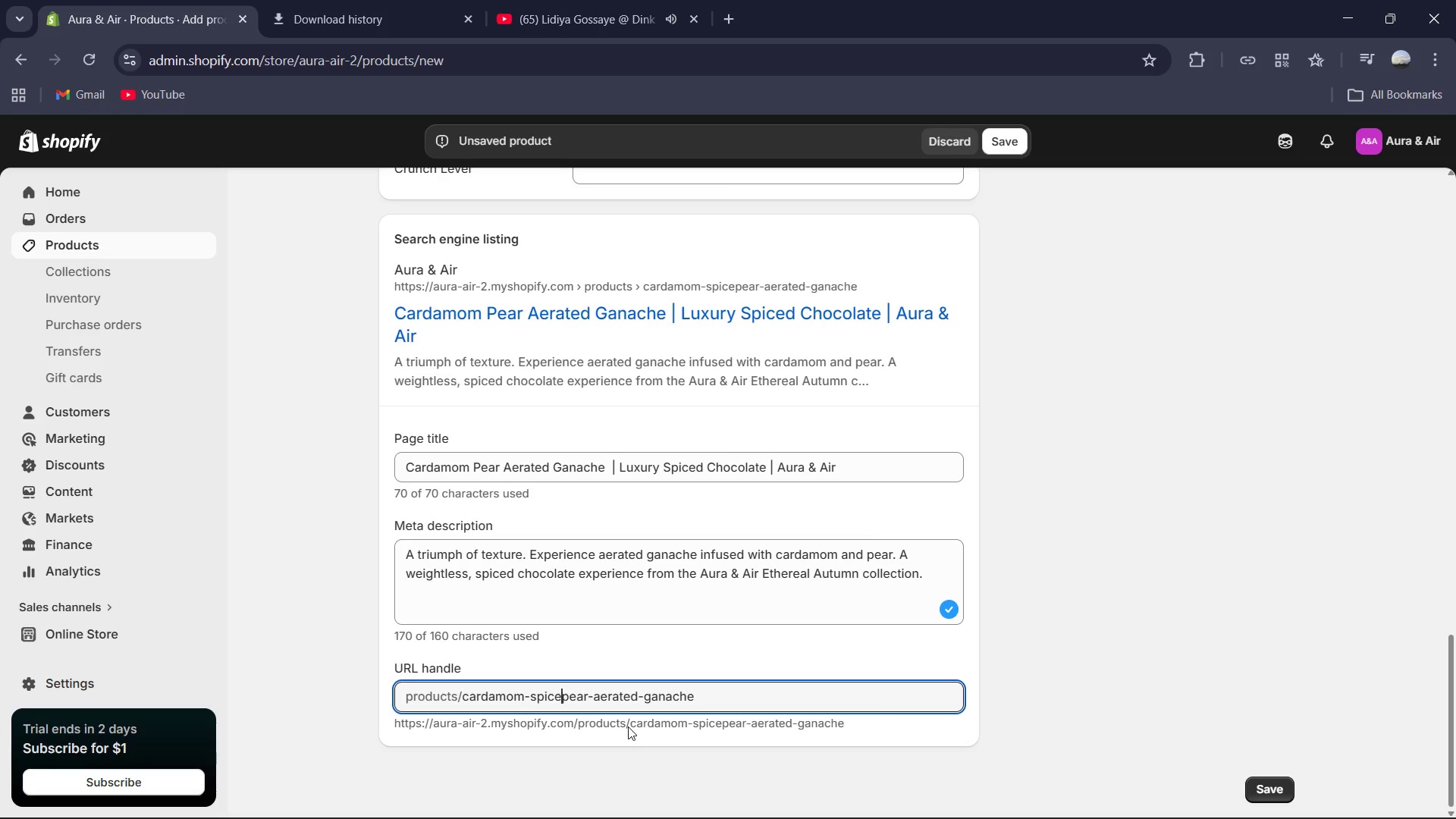 
key(Backspace)
 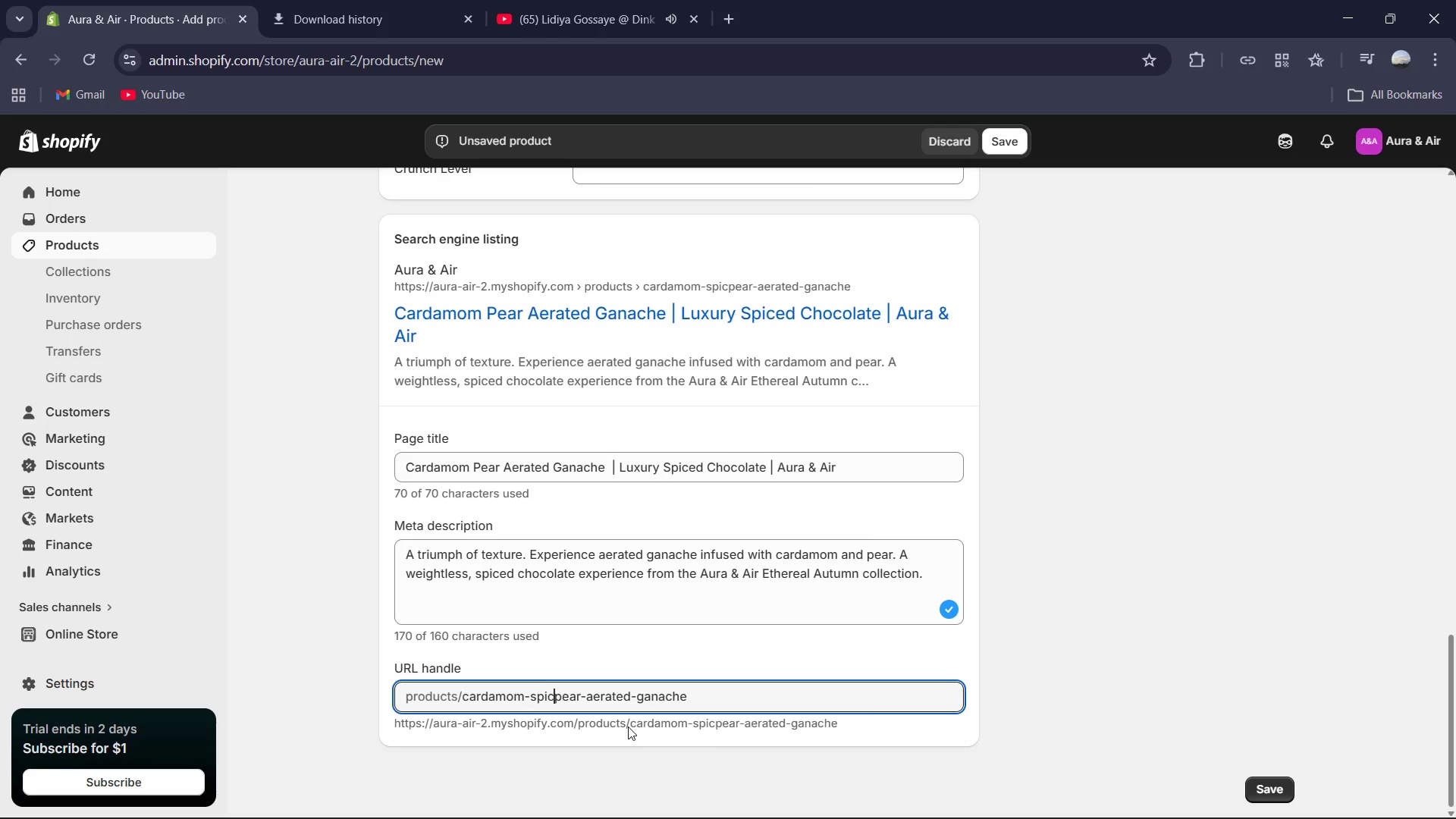 
key(Backspace)
 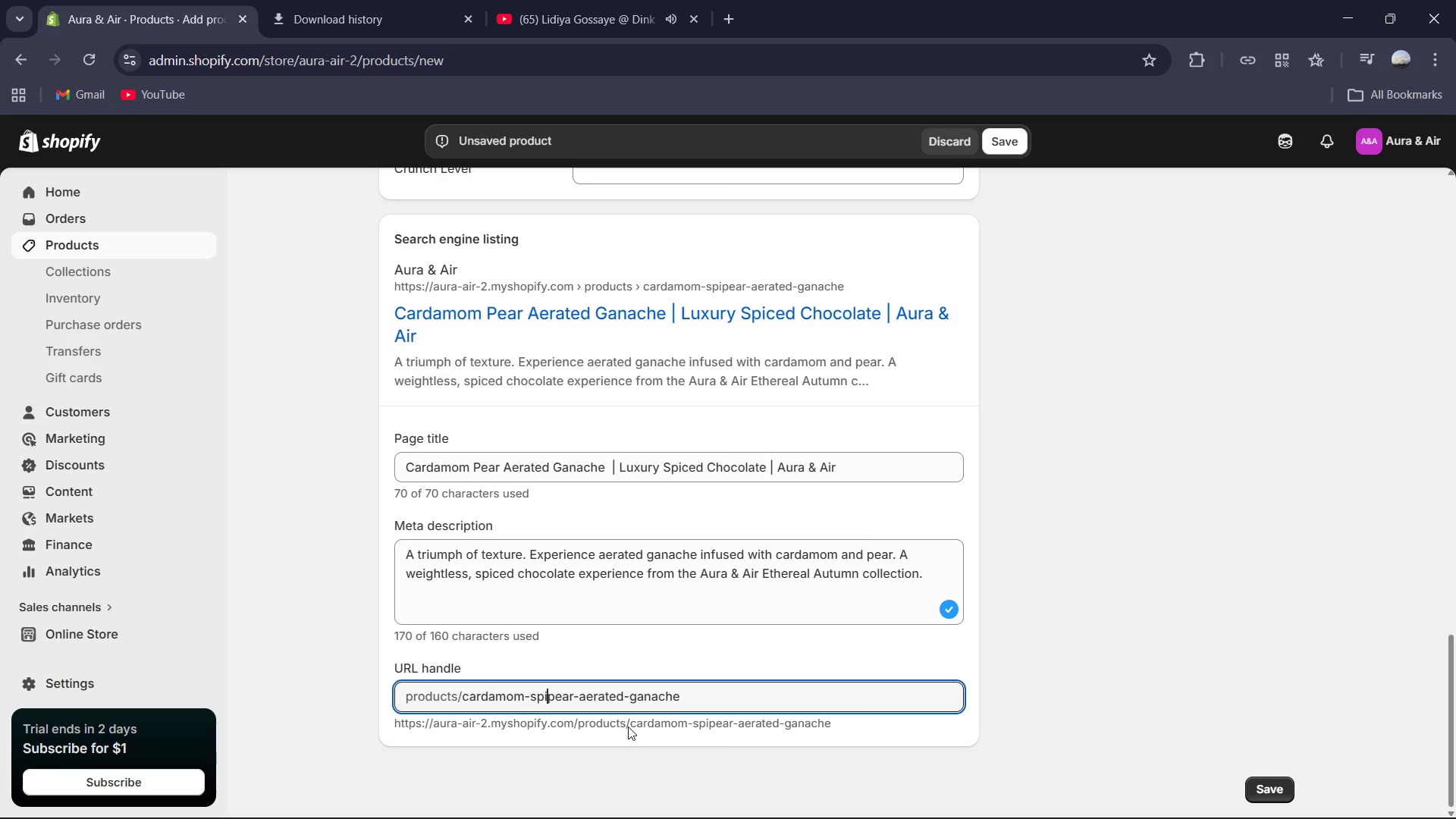 
key(Backspace)
 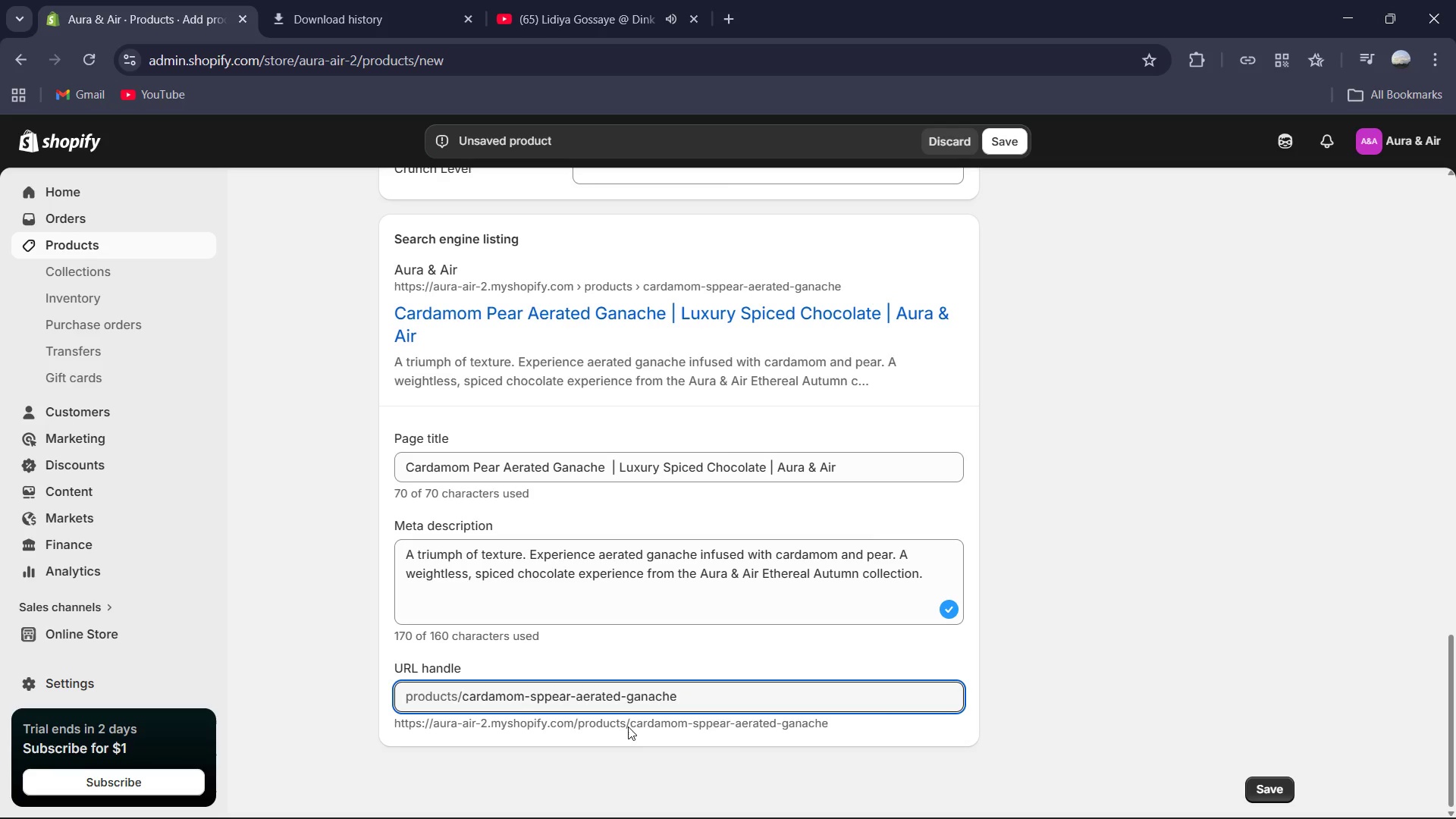 
key(Backspace)
 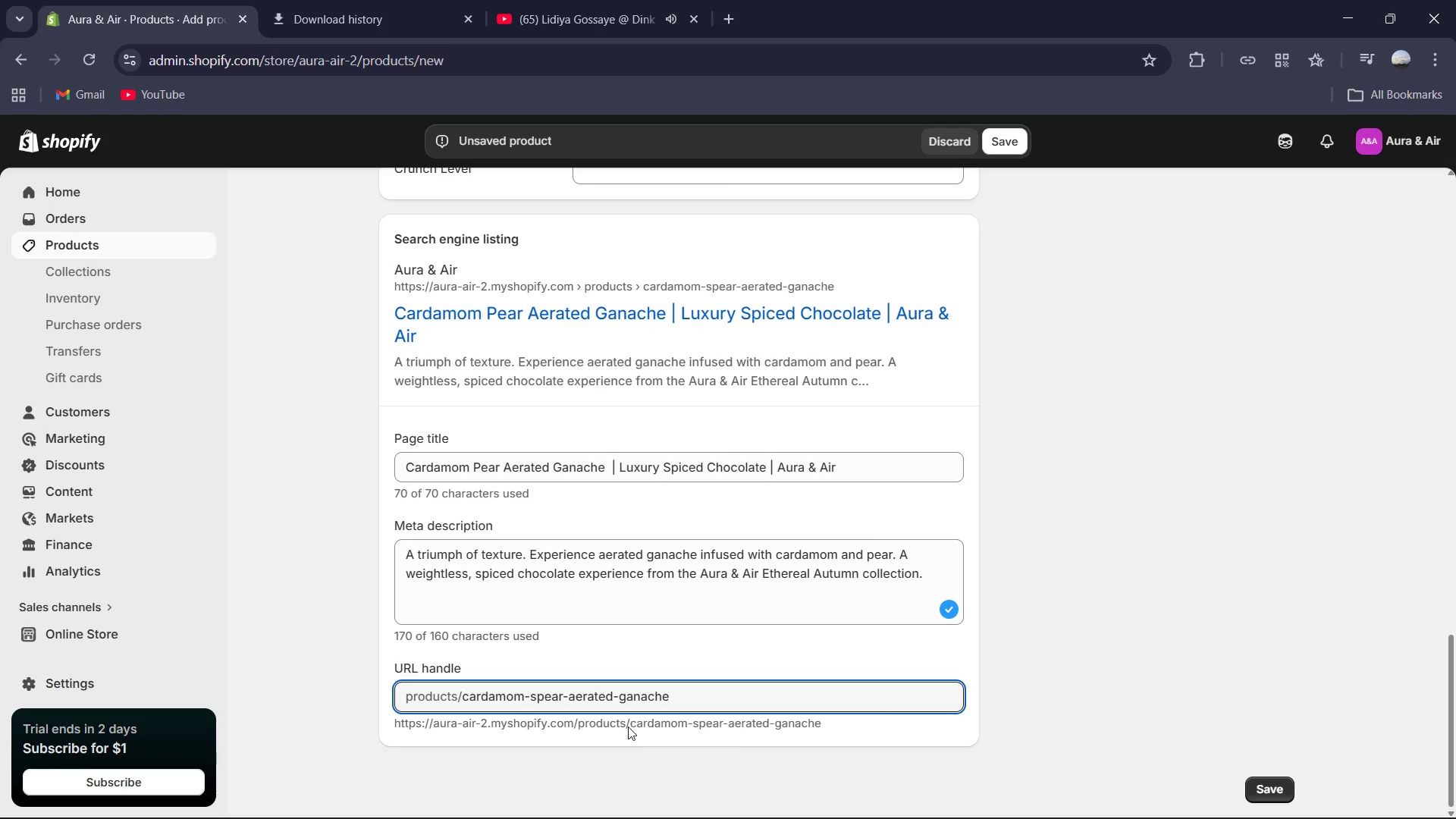 
key(Backspace)
 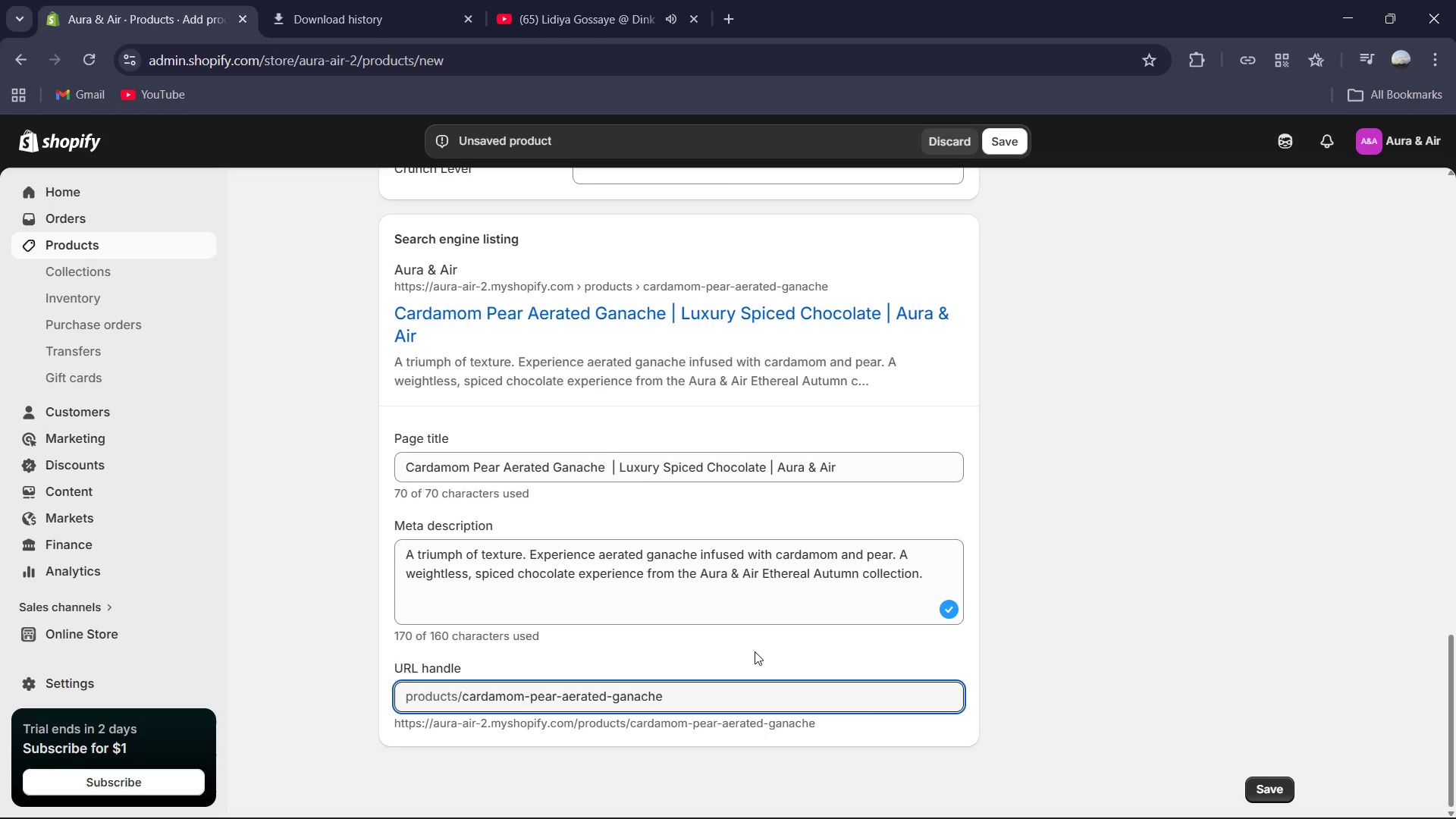 
scroll: coordinate [726, 482], scroll_direction: up, amount: 4.0
 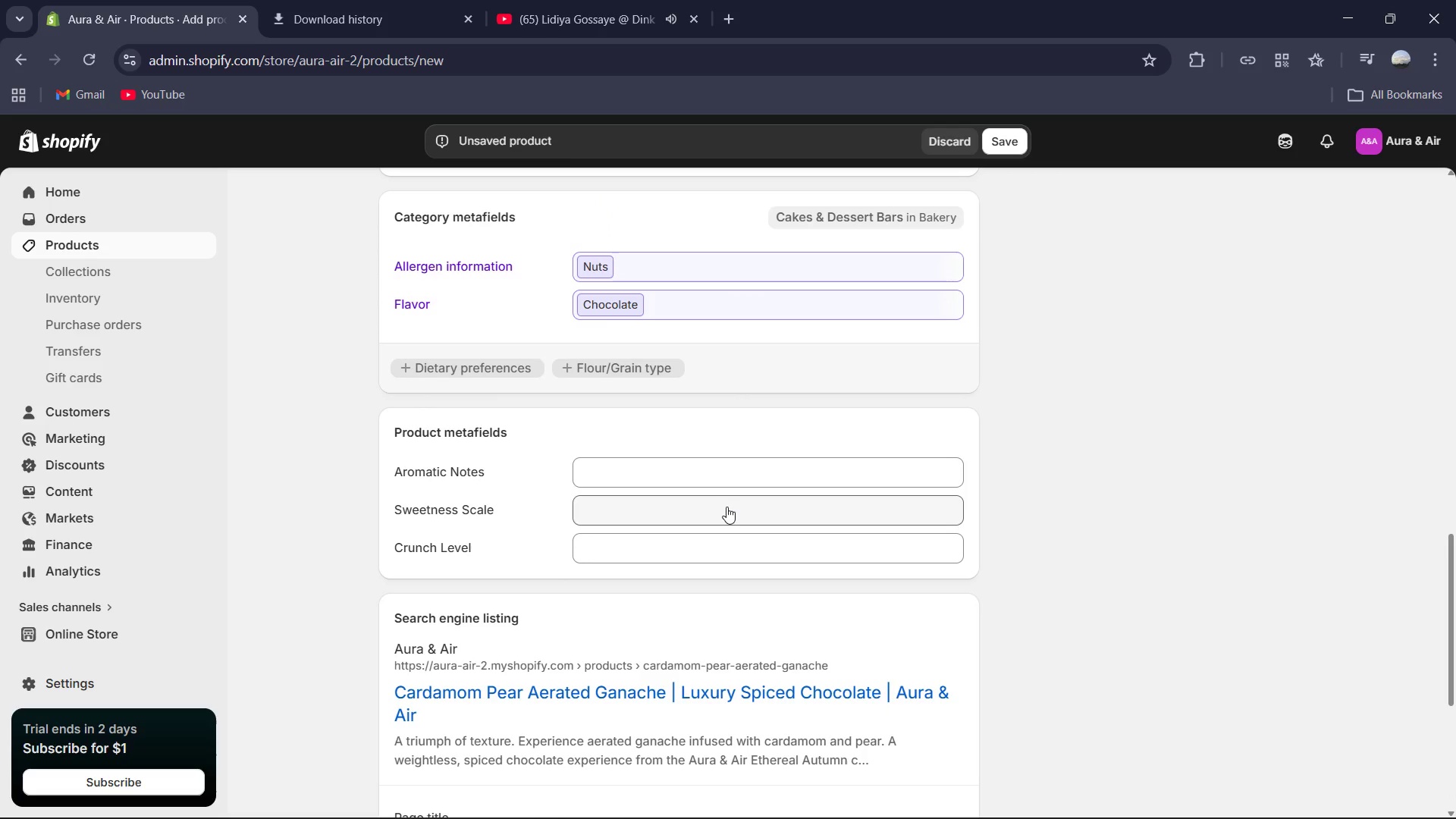 
key(Mute)
 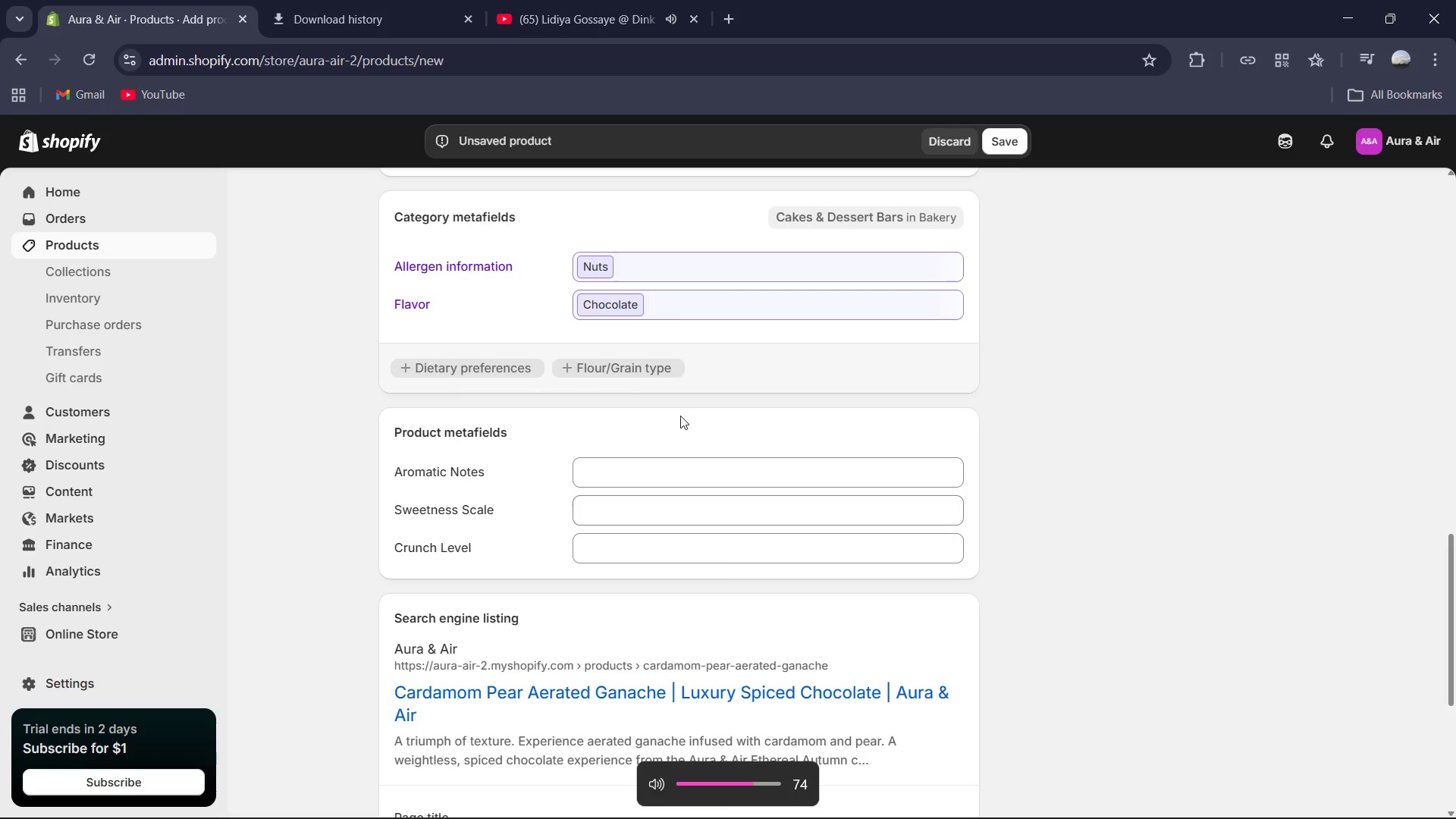 
scroll: coordinate [635, 639], scroll_direction: up, amount: 4.0
 